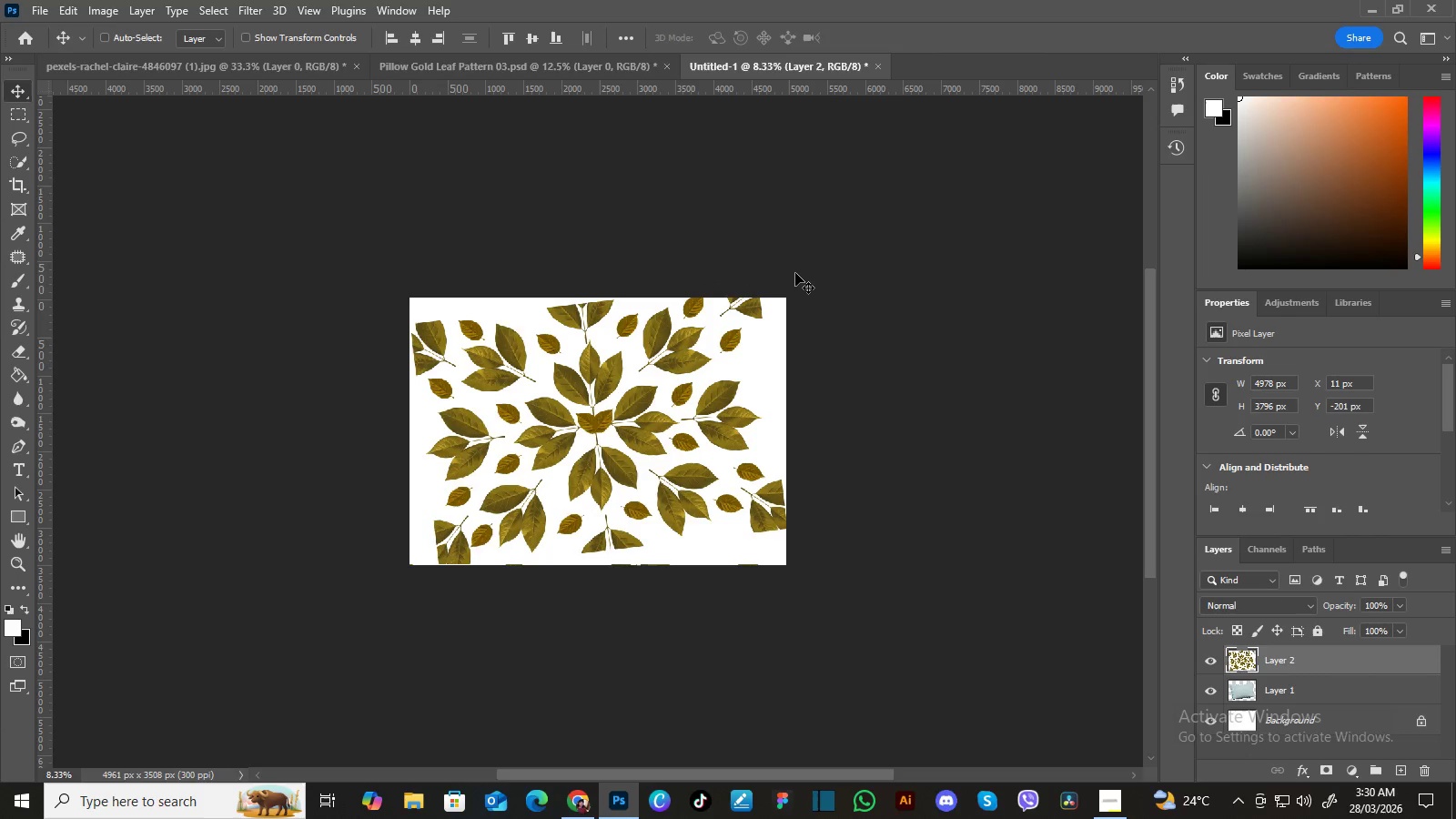 
key(ArrowLeft)
 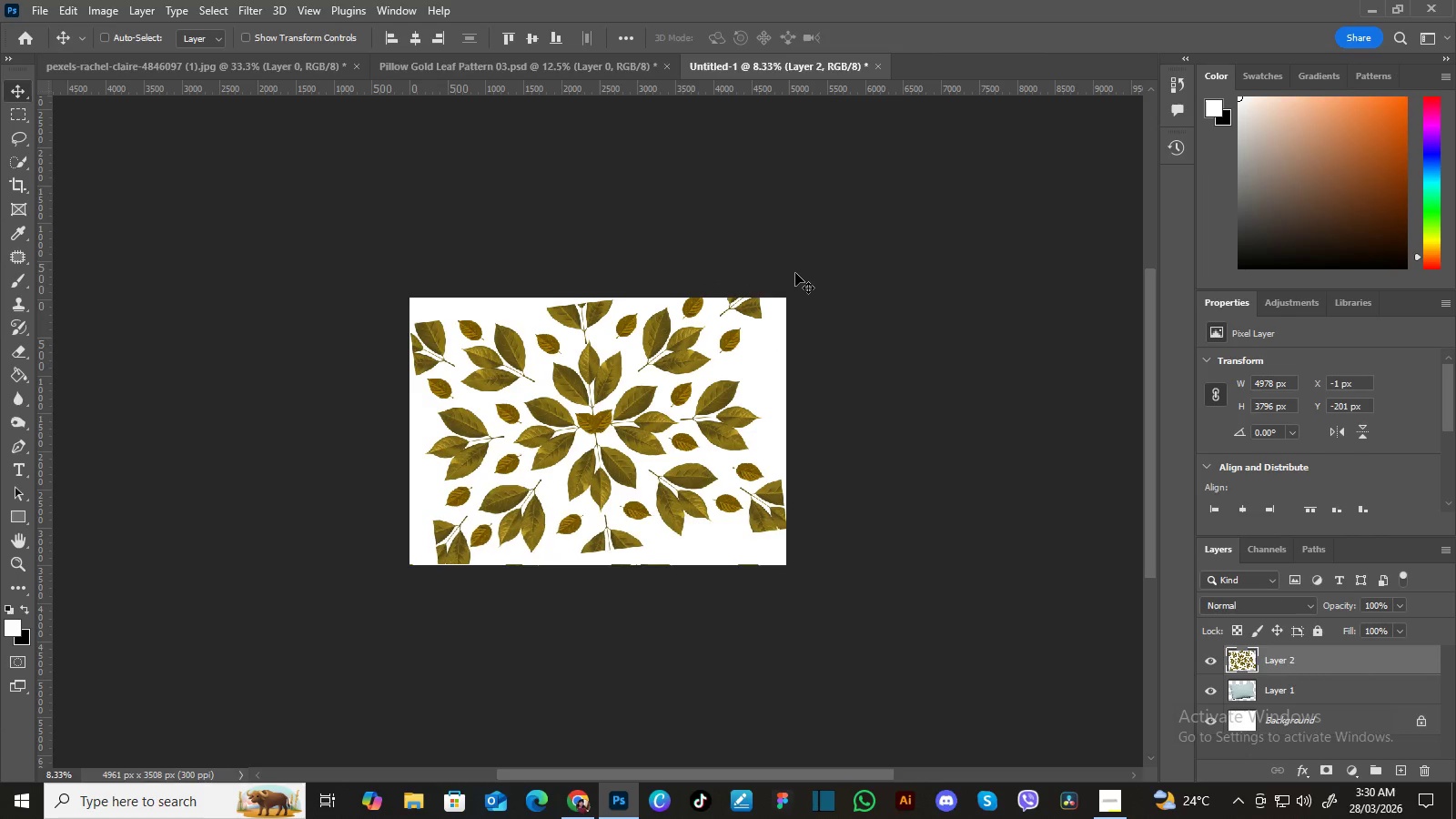 
key(ArrowLeft)
 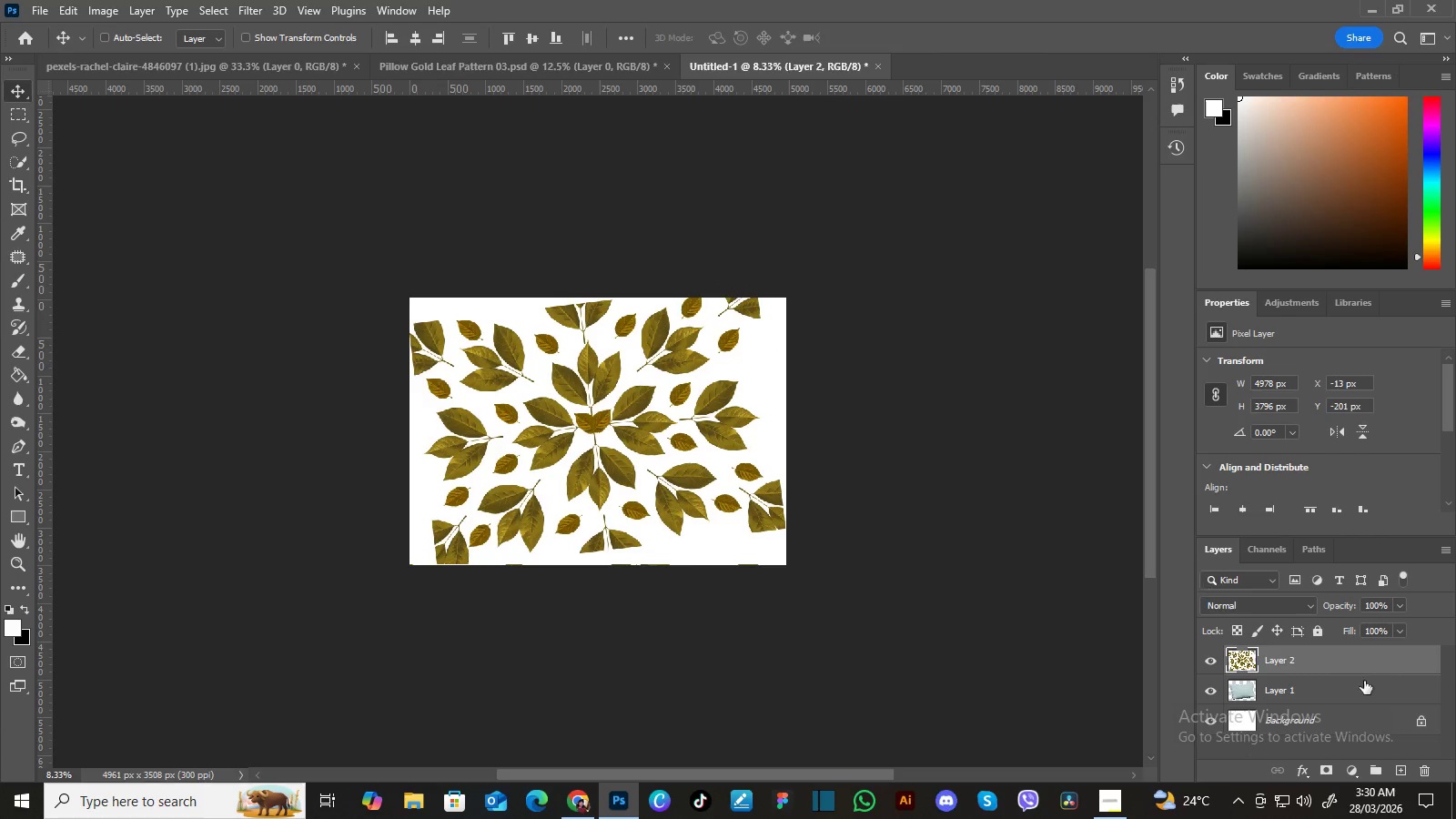 
right_click([1347, 660])
 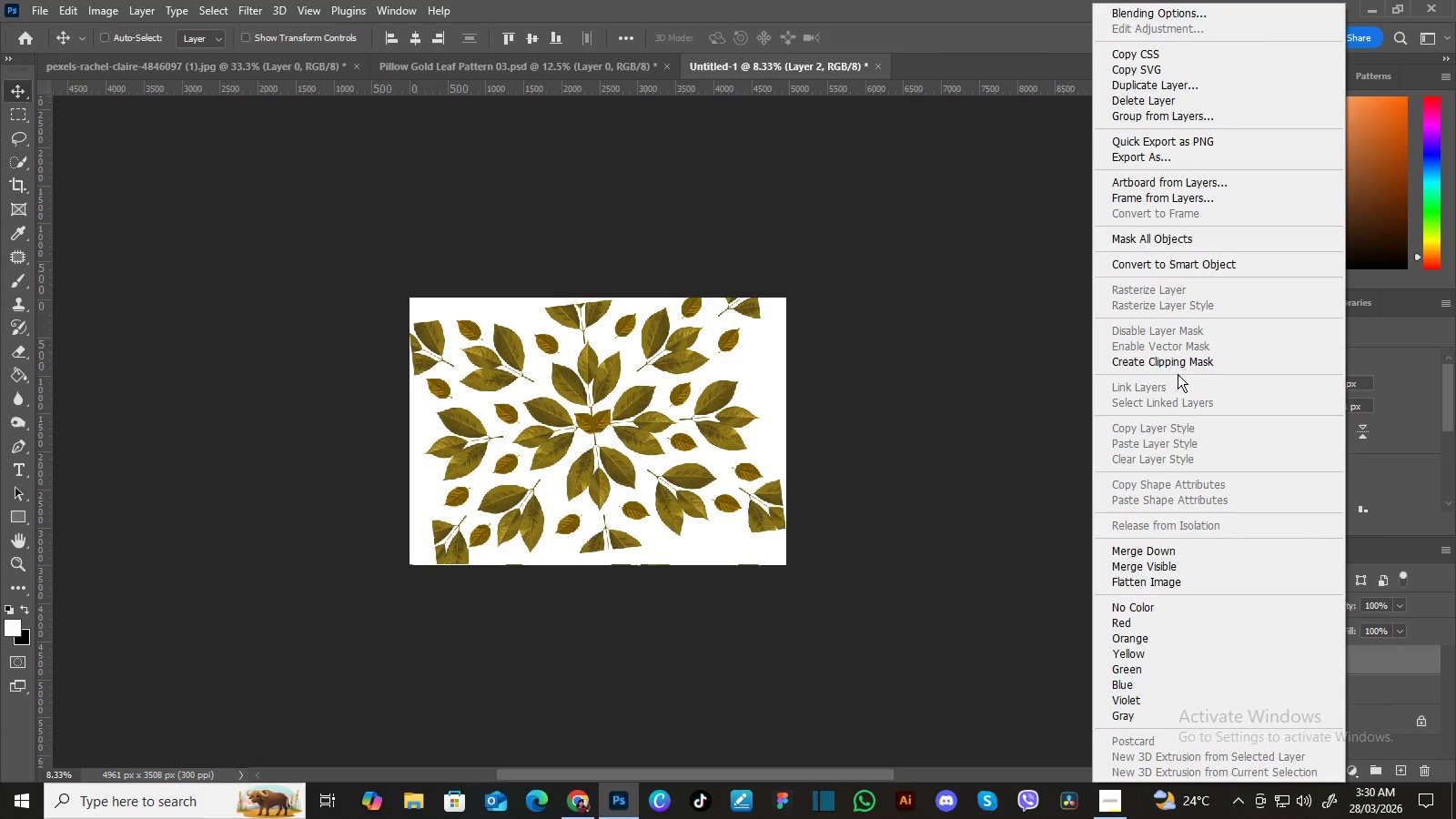 
left_click([1178, 369])
 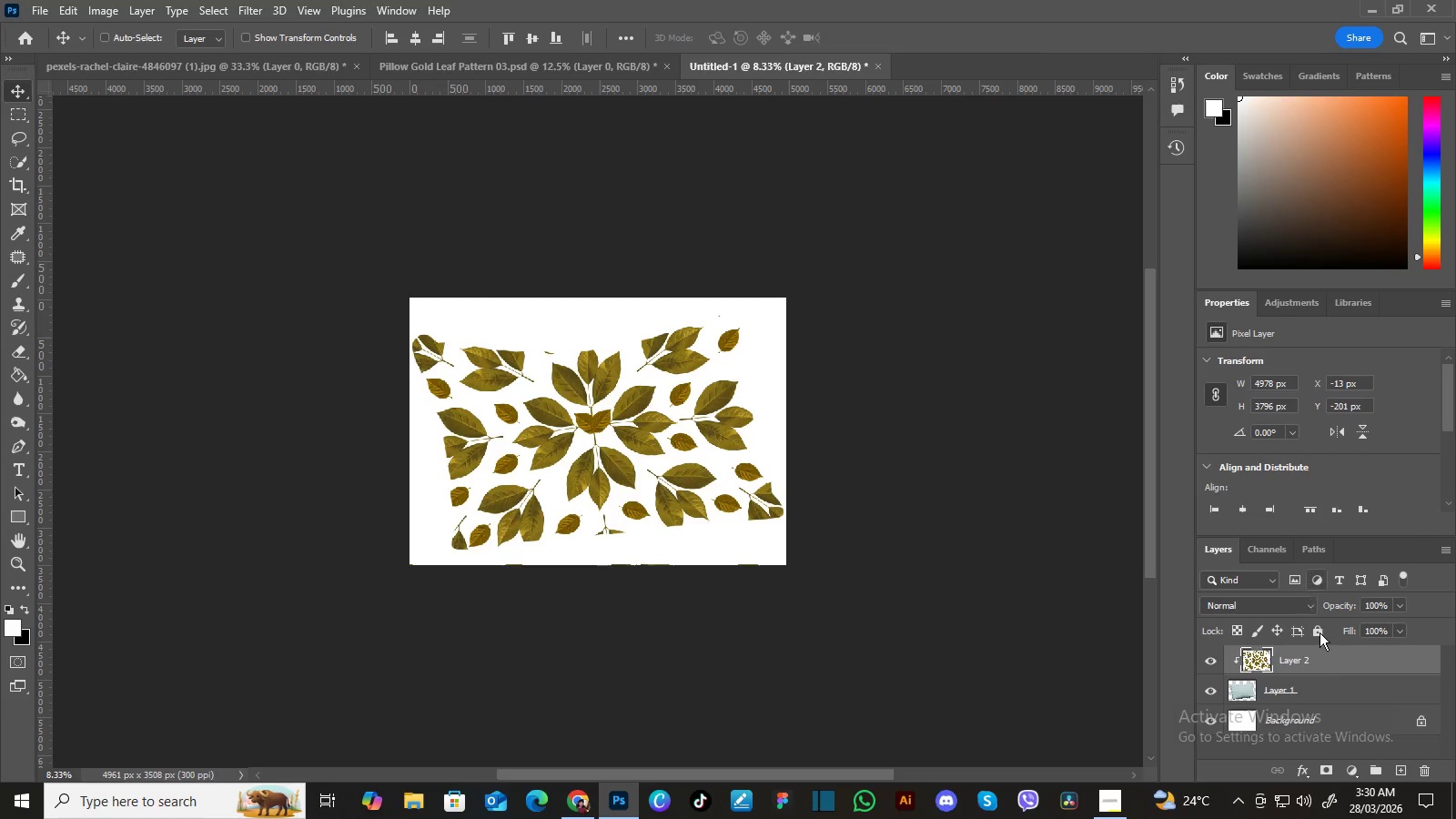 
wait(5.72)
 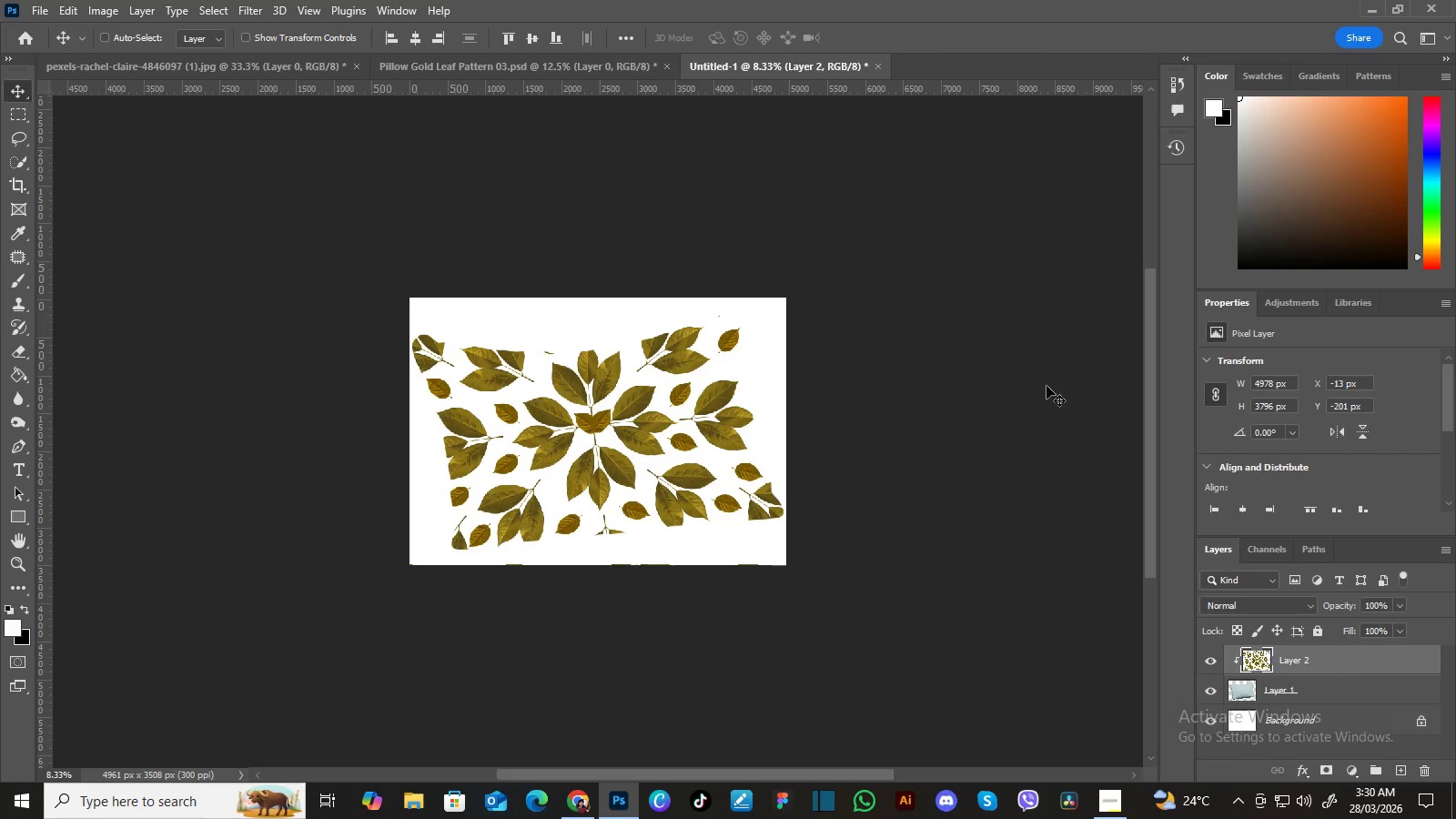 
double_click([1354, 666])
 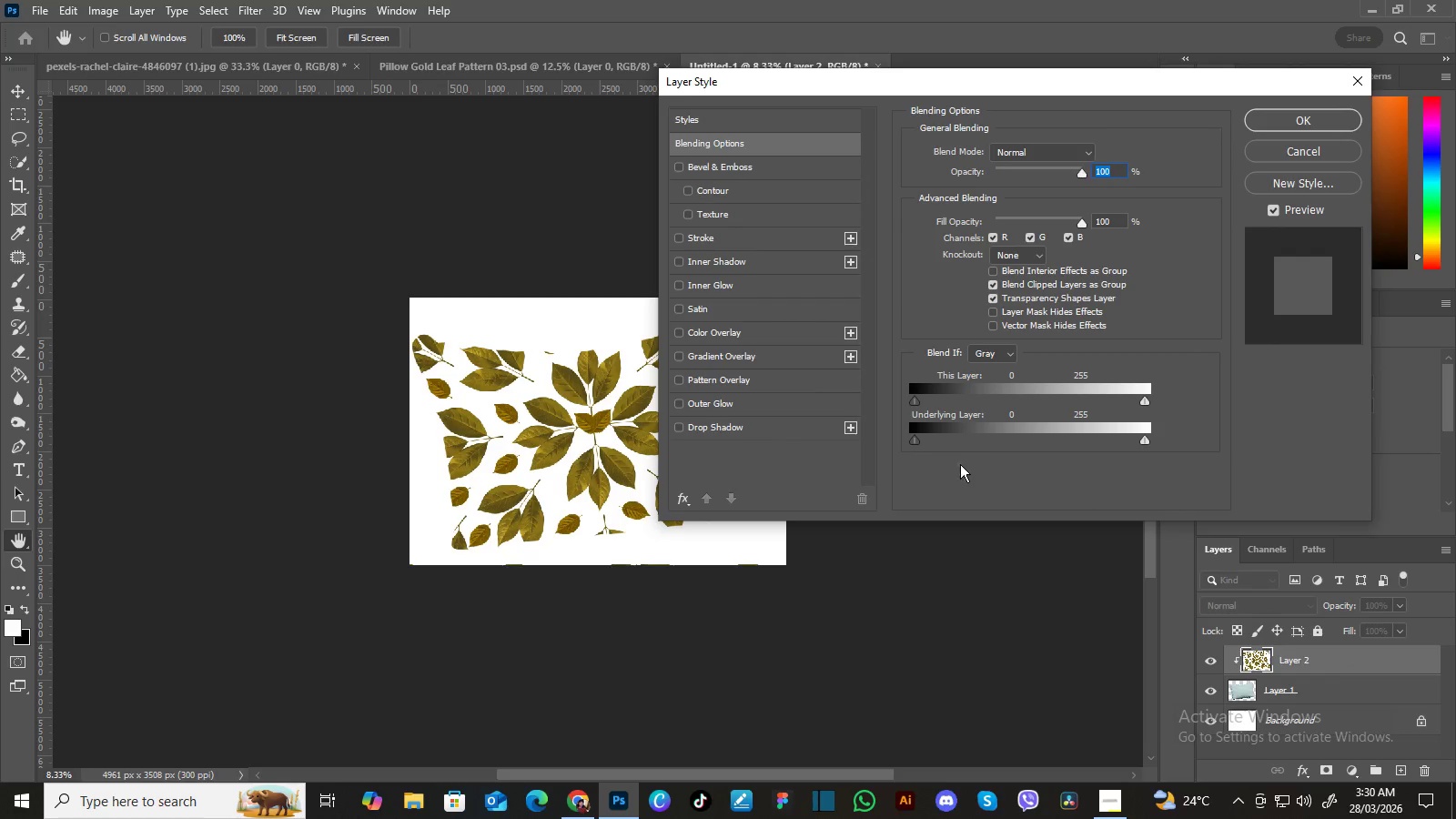 
left_click([785, 428])
 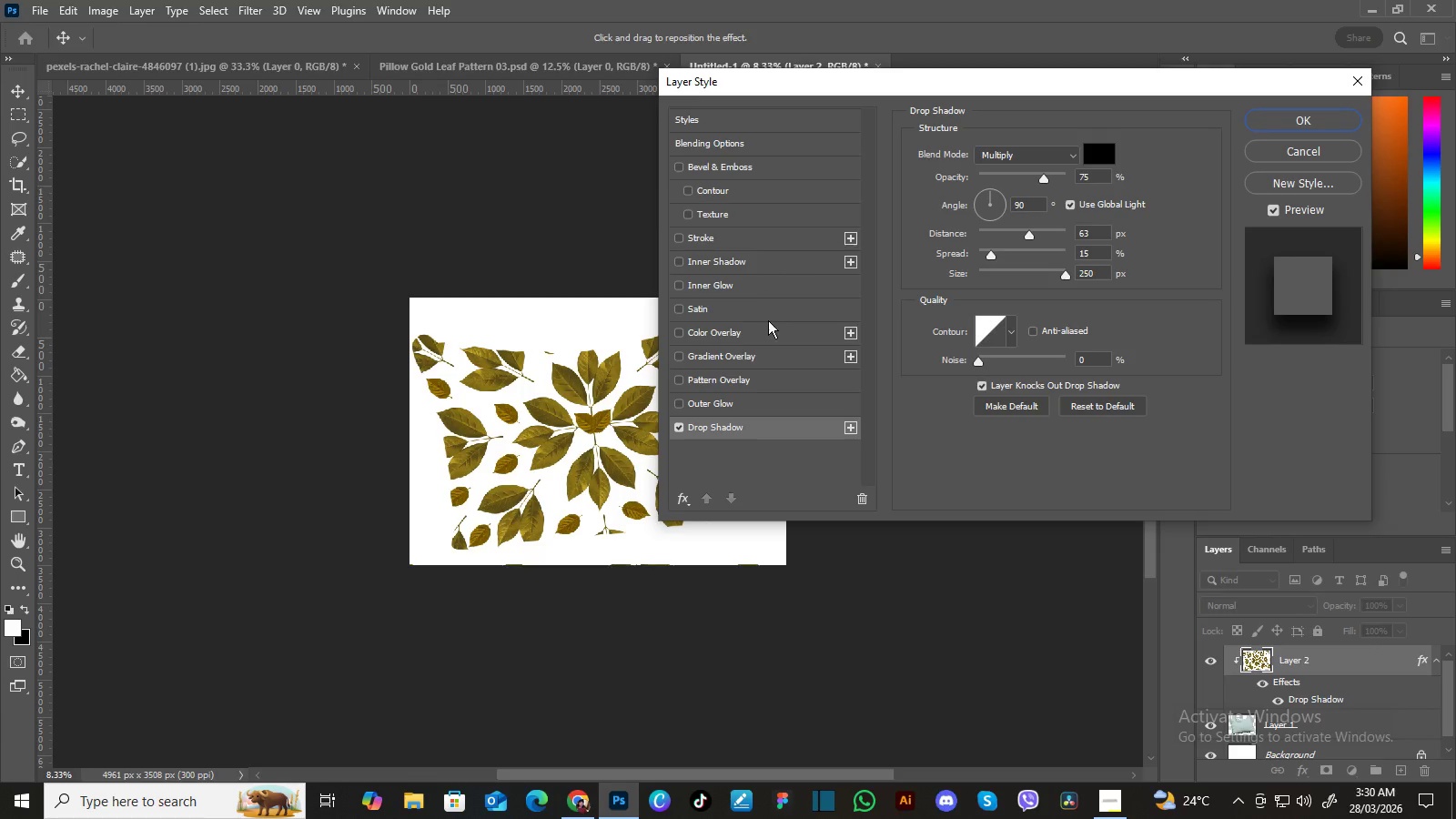 
wait(5.53)
 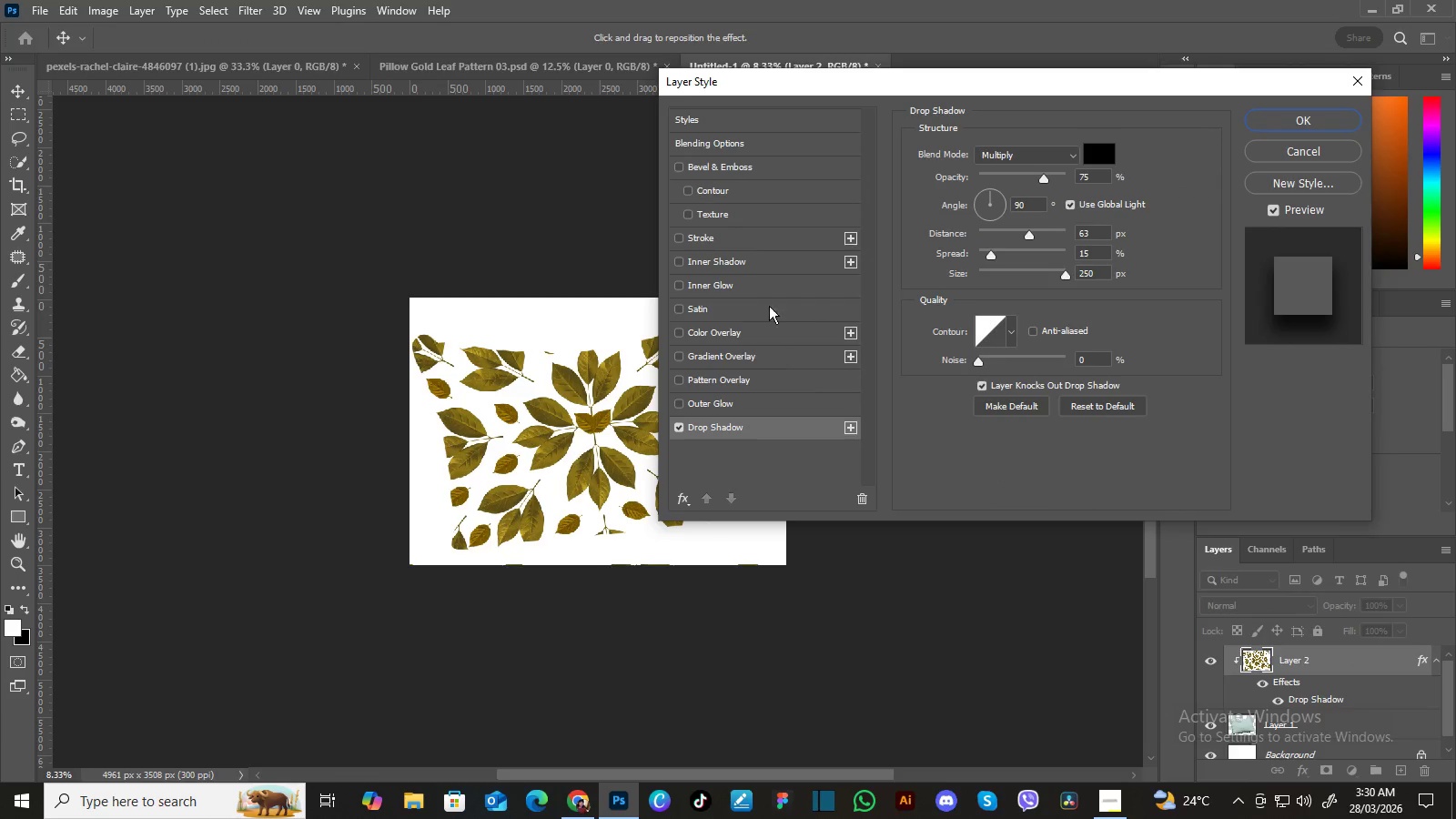 
left_click([768, 259])
 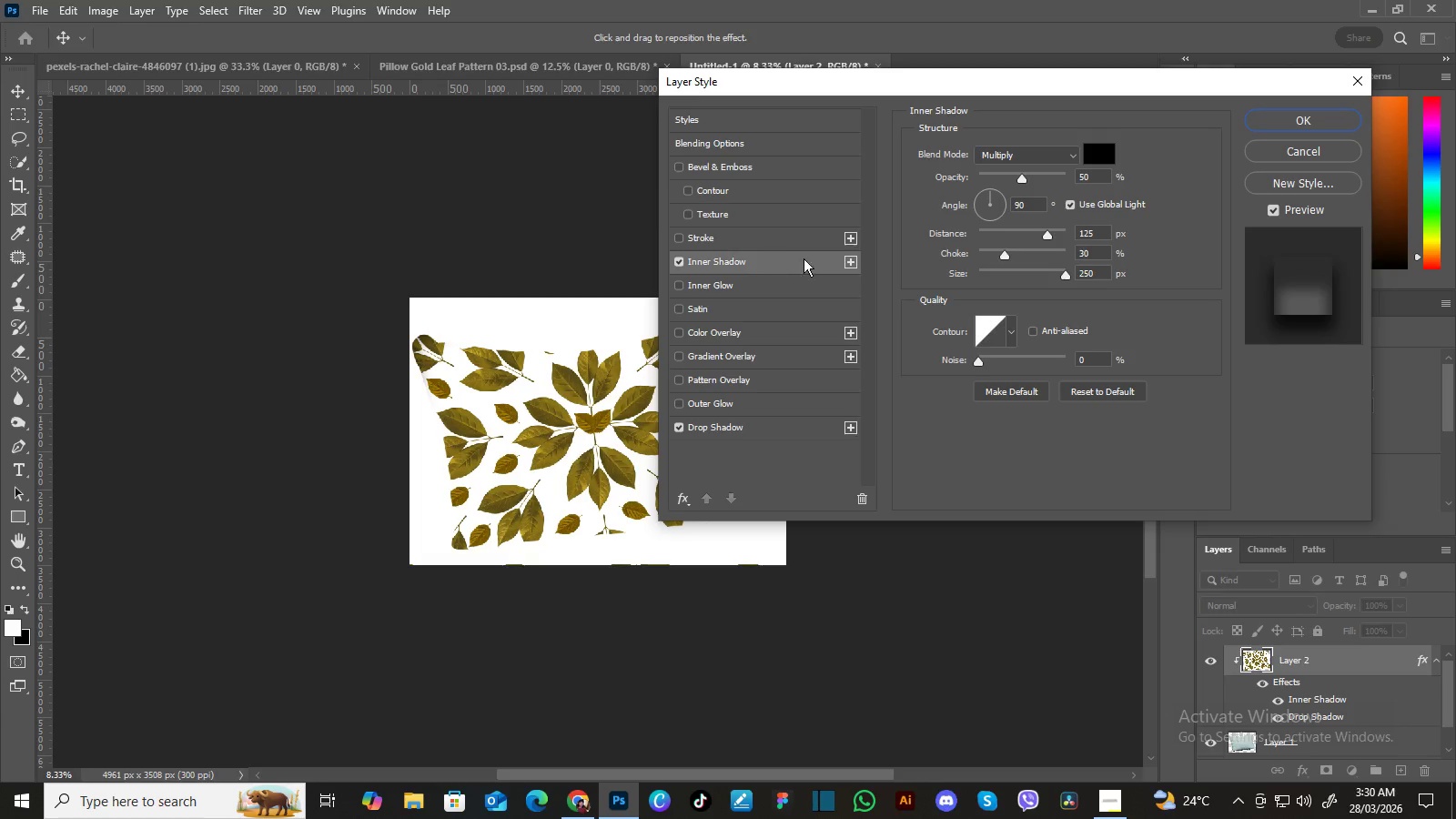 
left_click([1258, 154])
 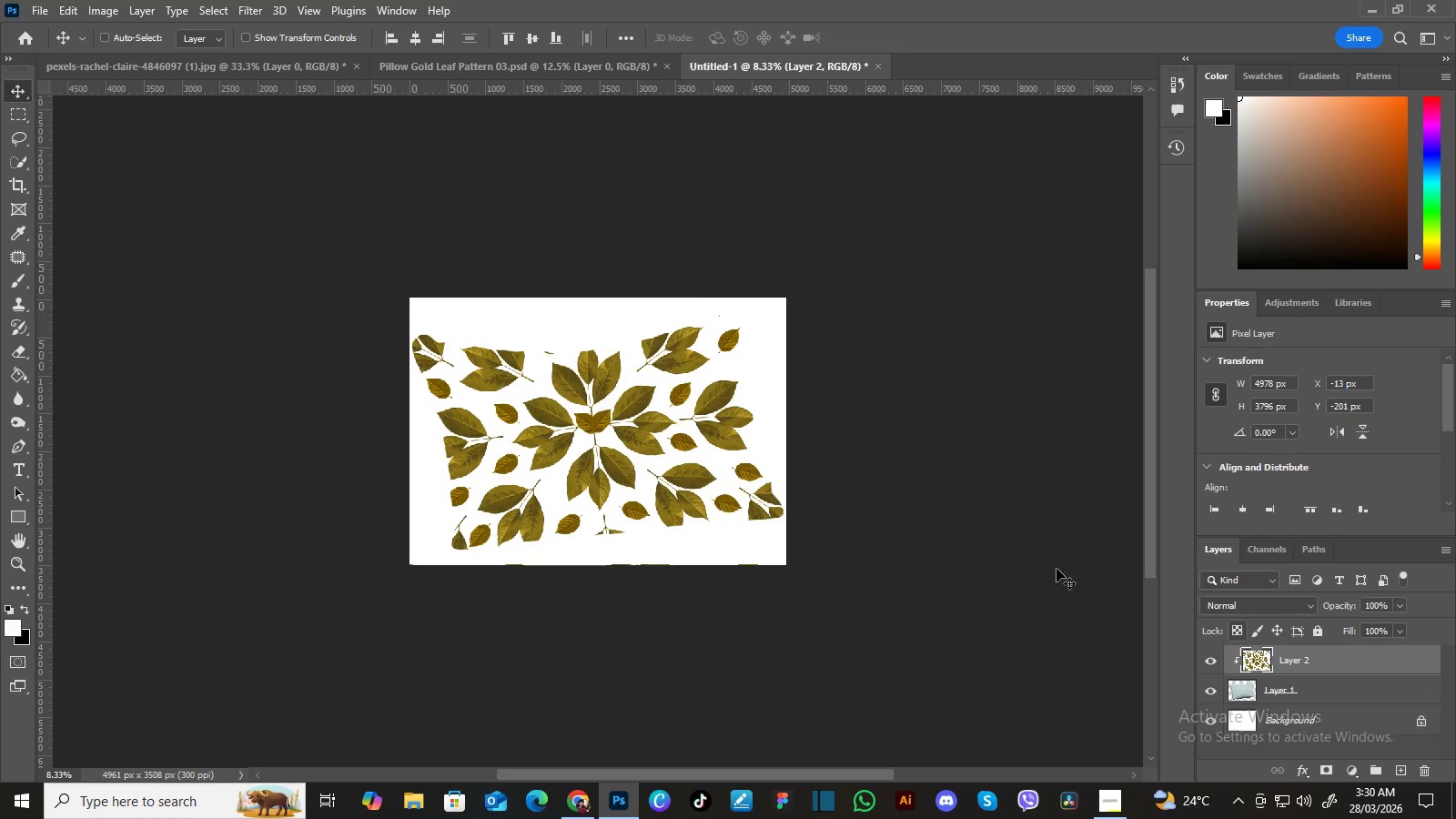 
key(Control+Z)
 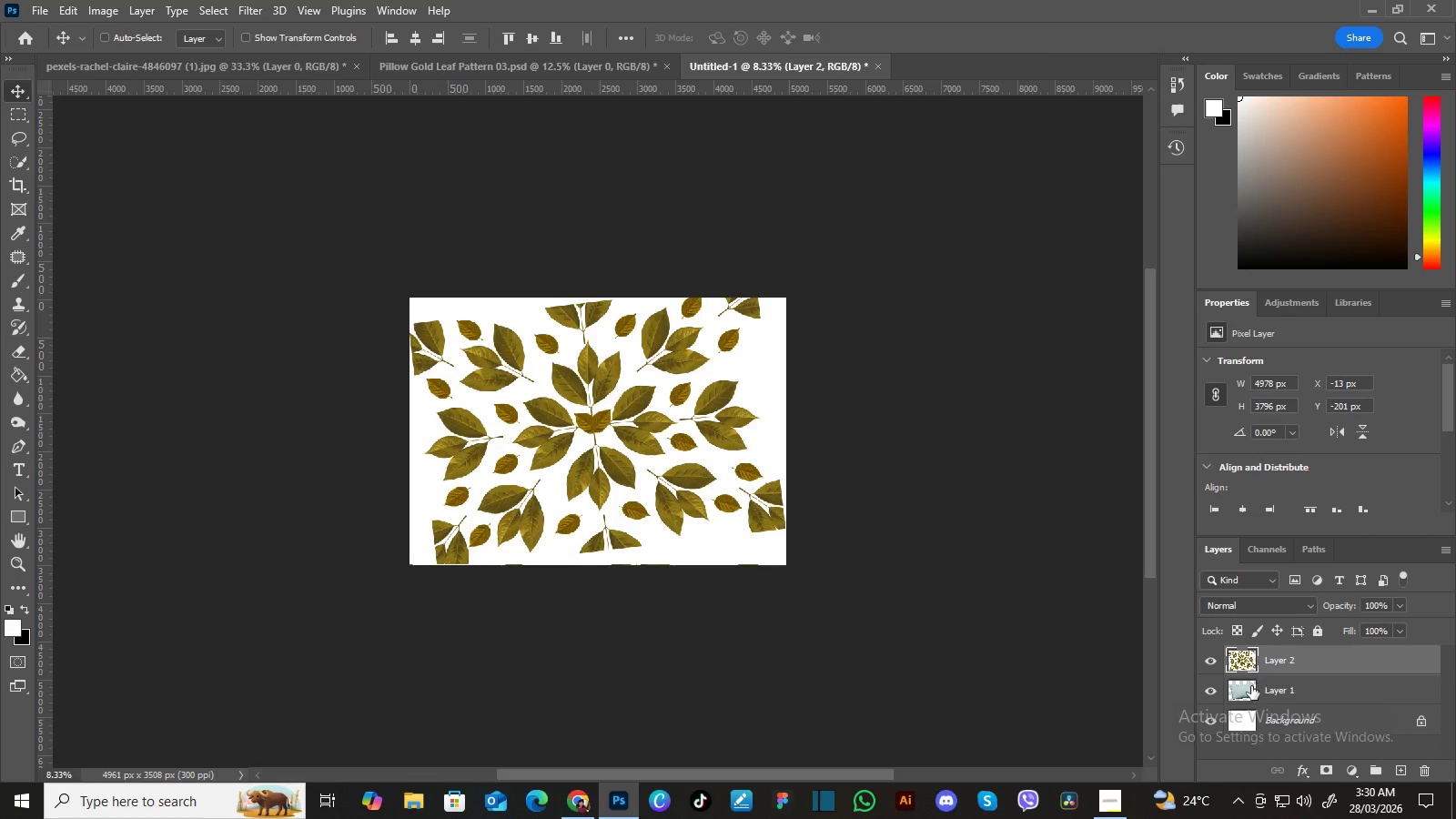 
hold_key(key=ControlLeft, duration=0.53)
left_click([1245, 688])
 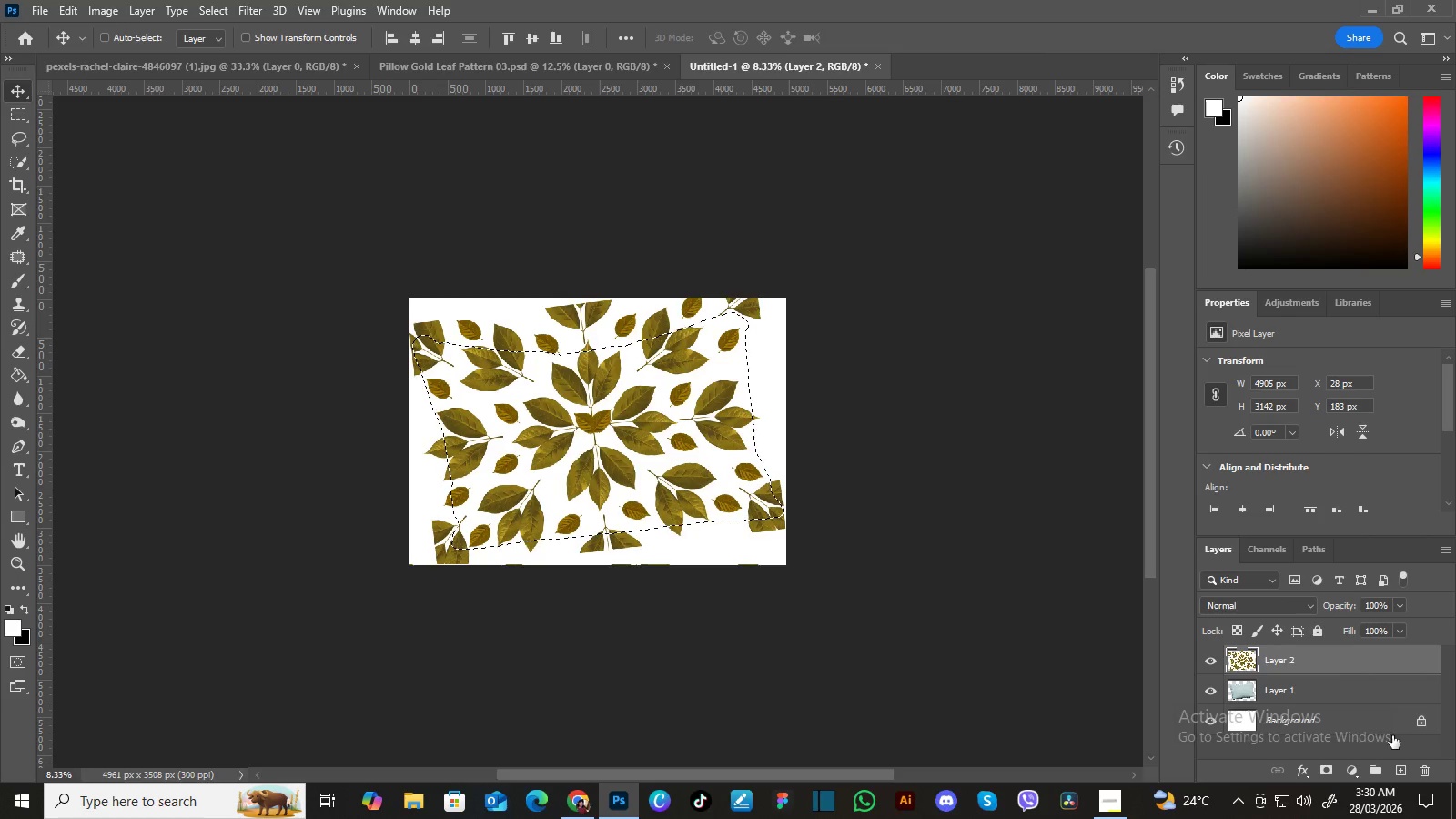 
left_click([1399, 763])
 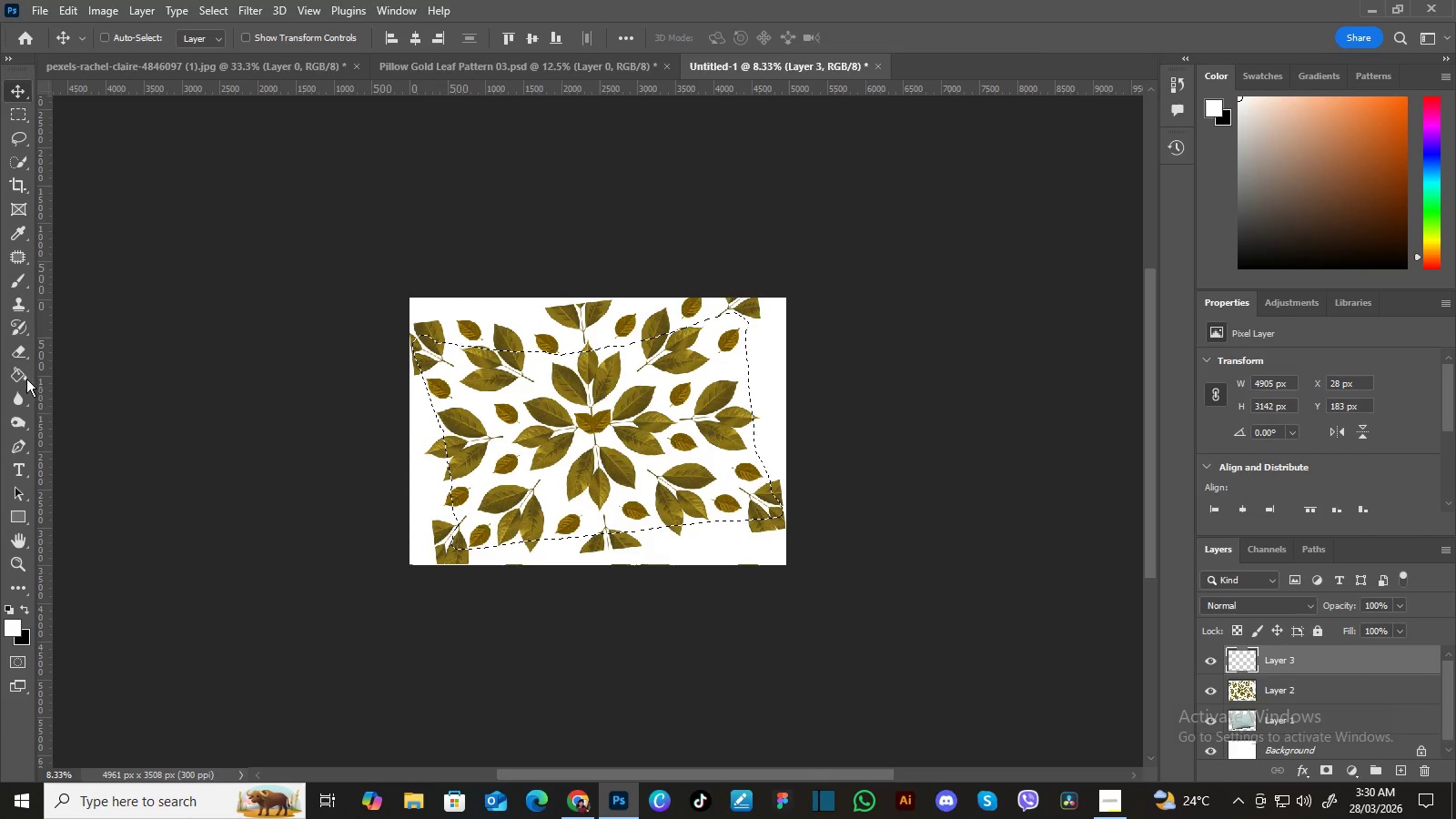 
wait(5.73)
 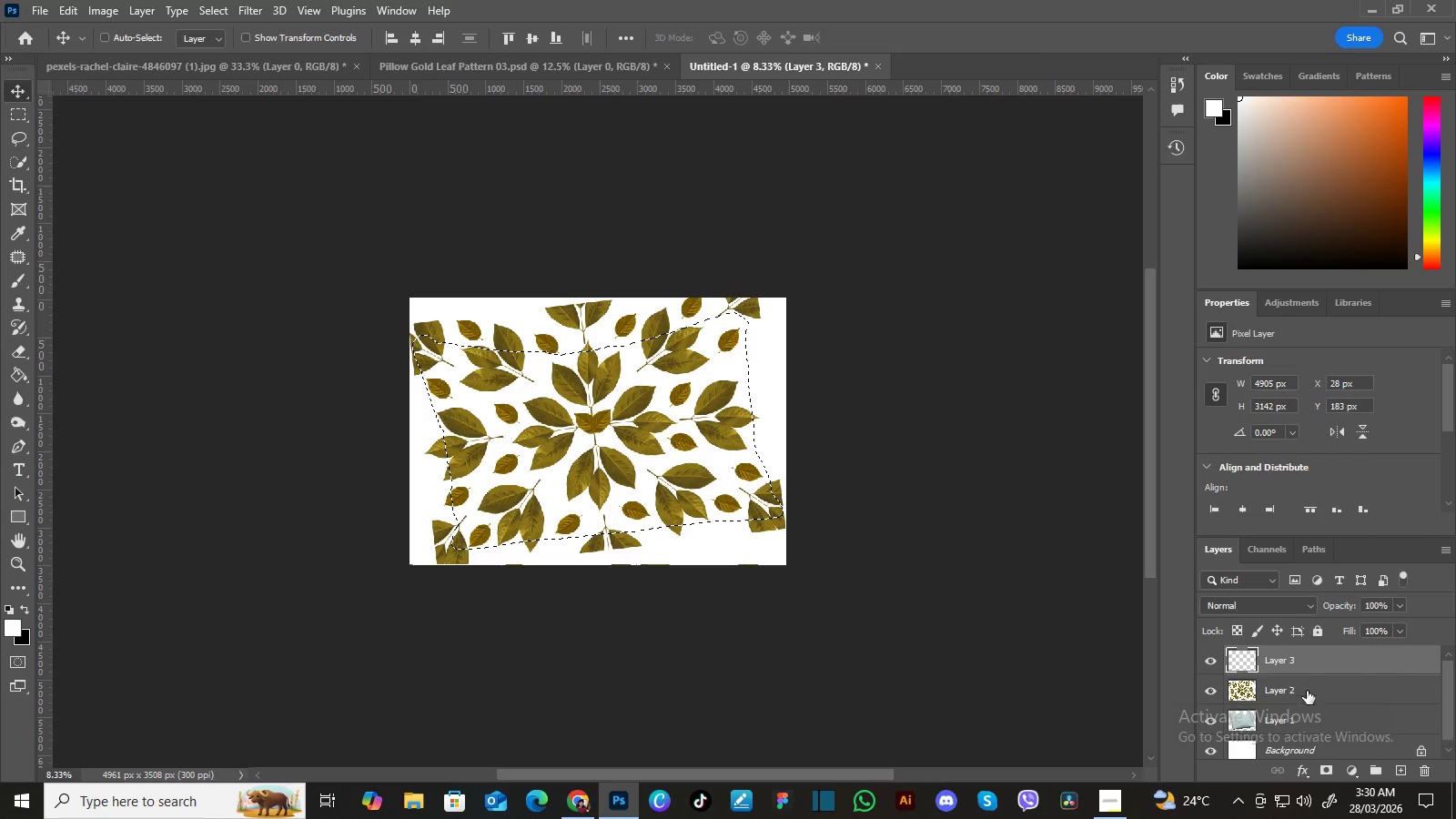 
left_click([17, 622])
 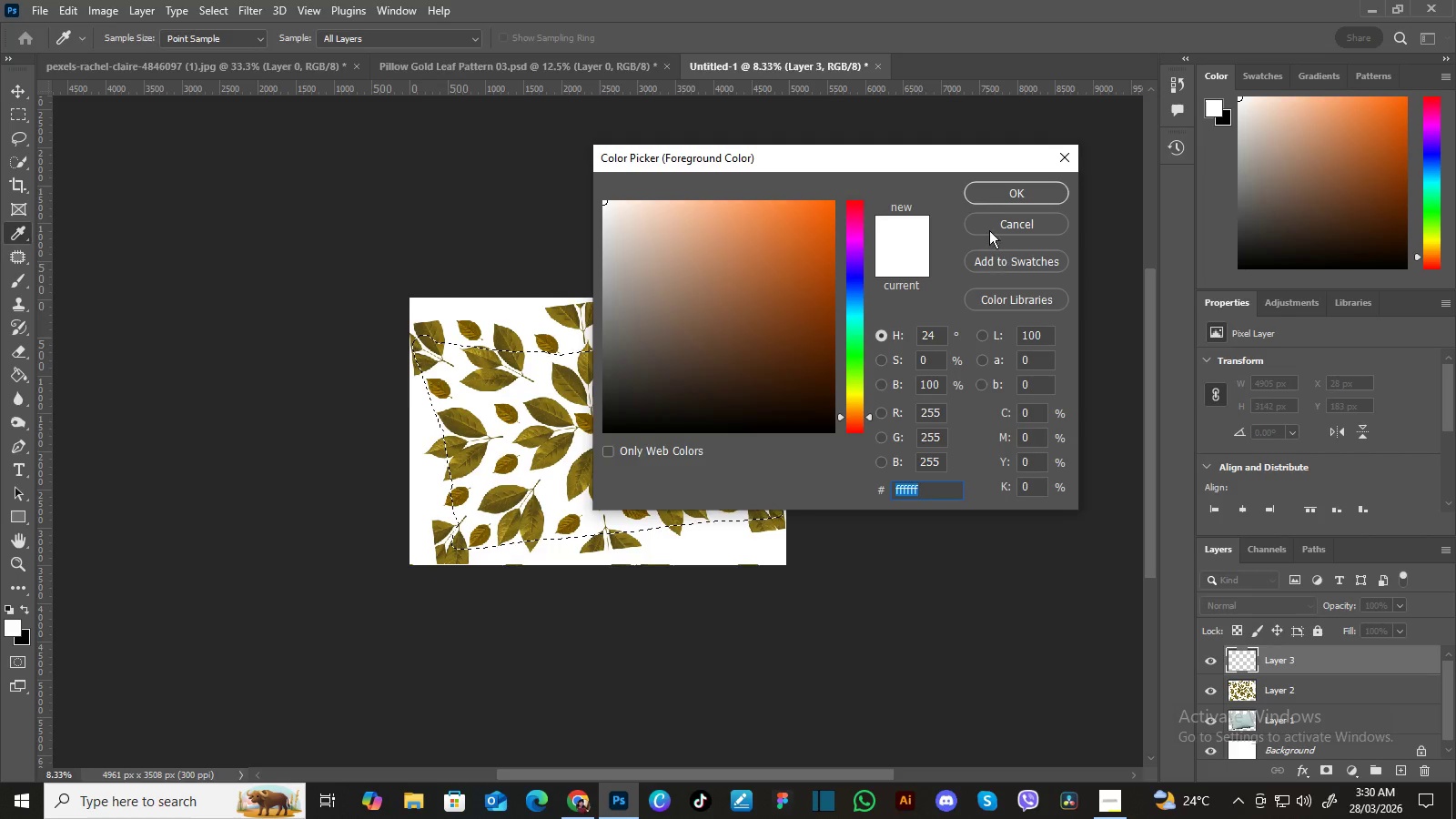 
left_click([978, 193])
 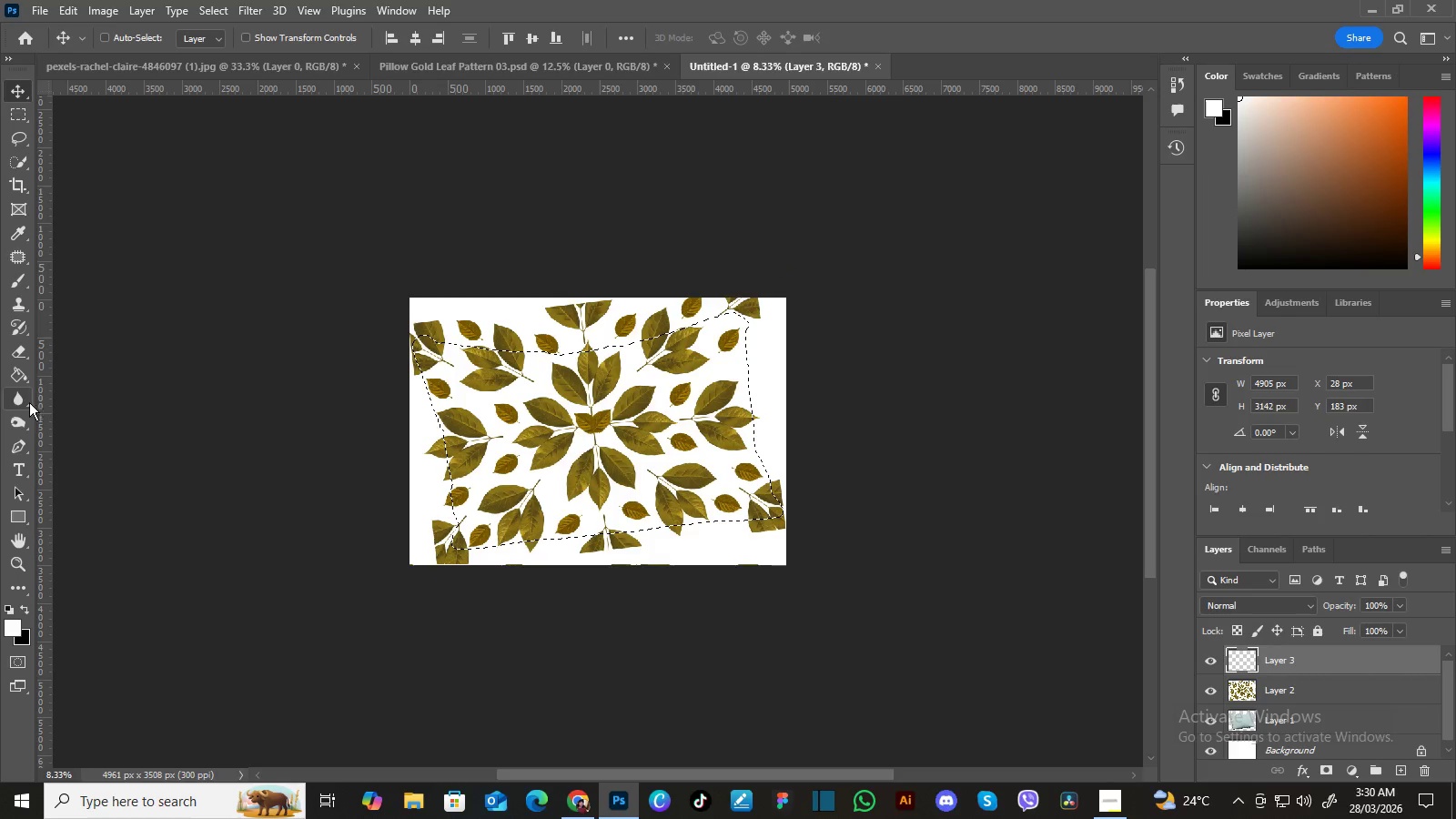 
left_click([25, 376])
 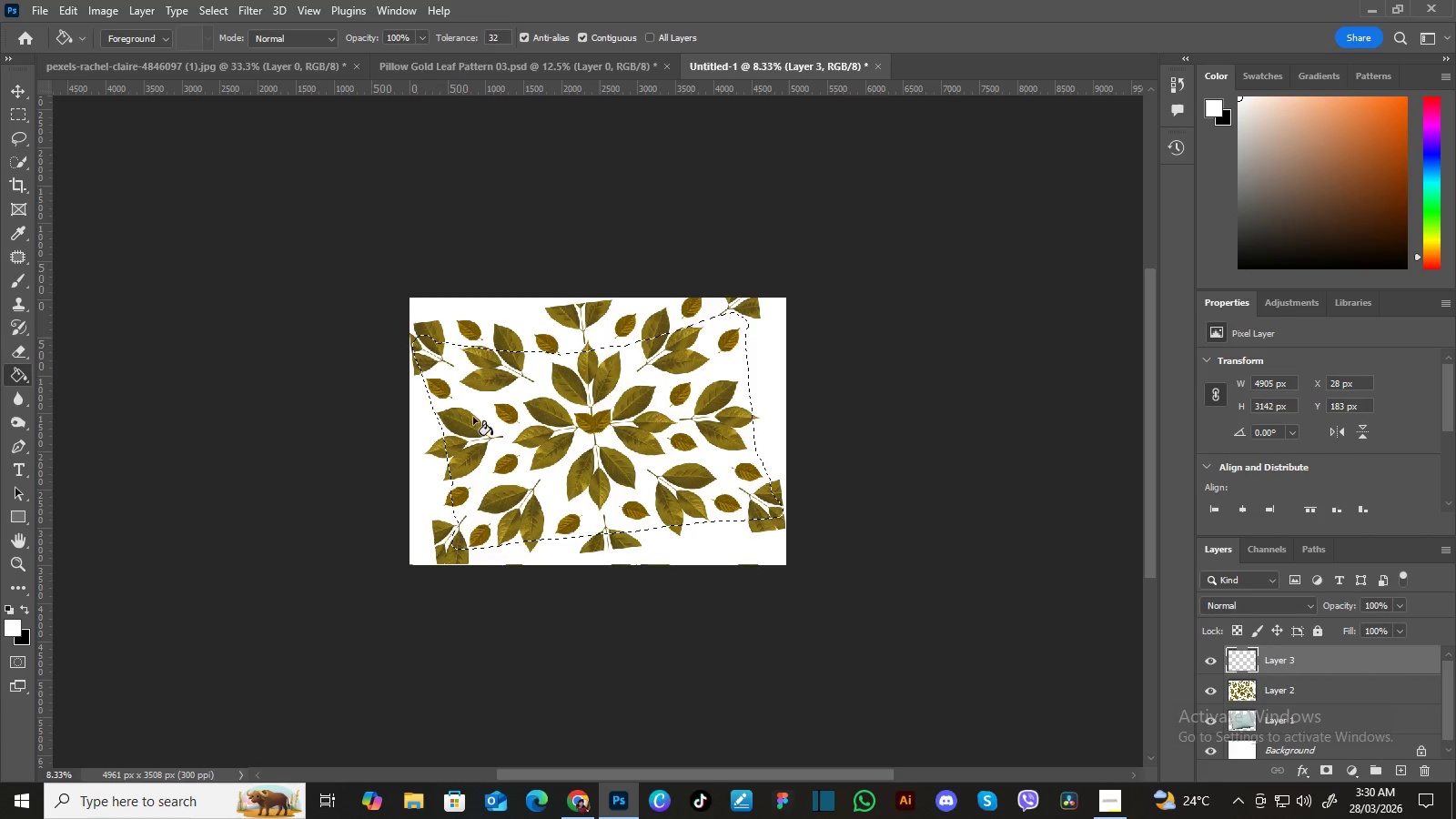 
left_click([473, 417])
 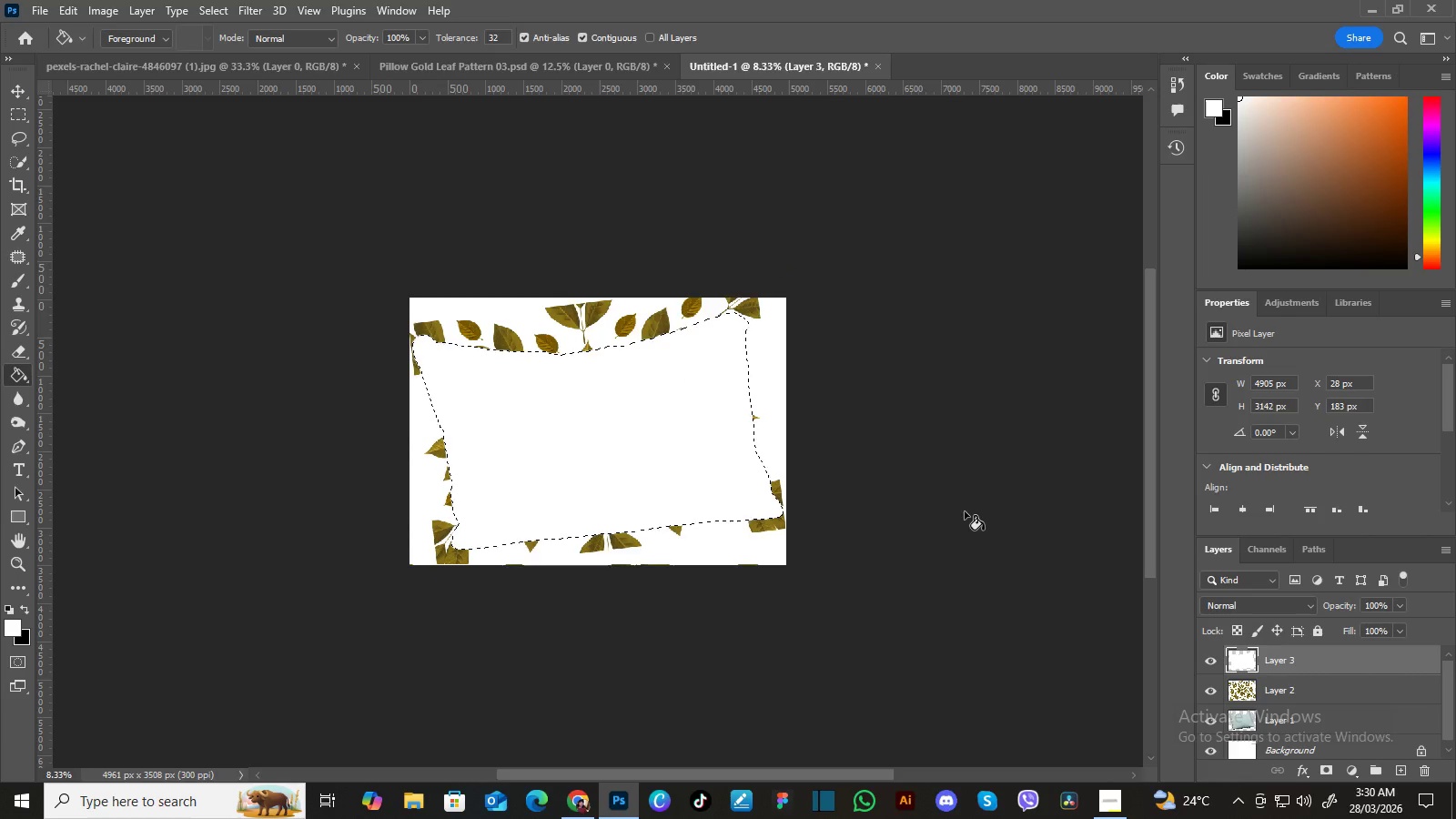 
key(Control+D)
 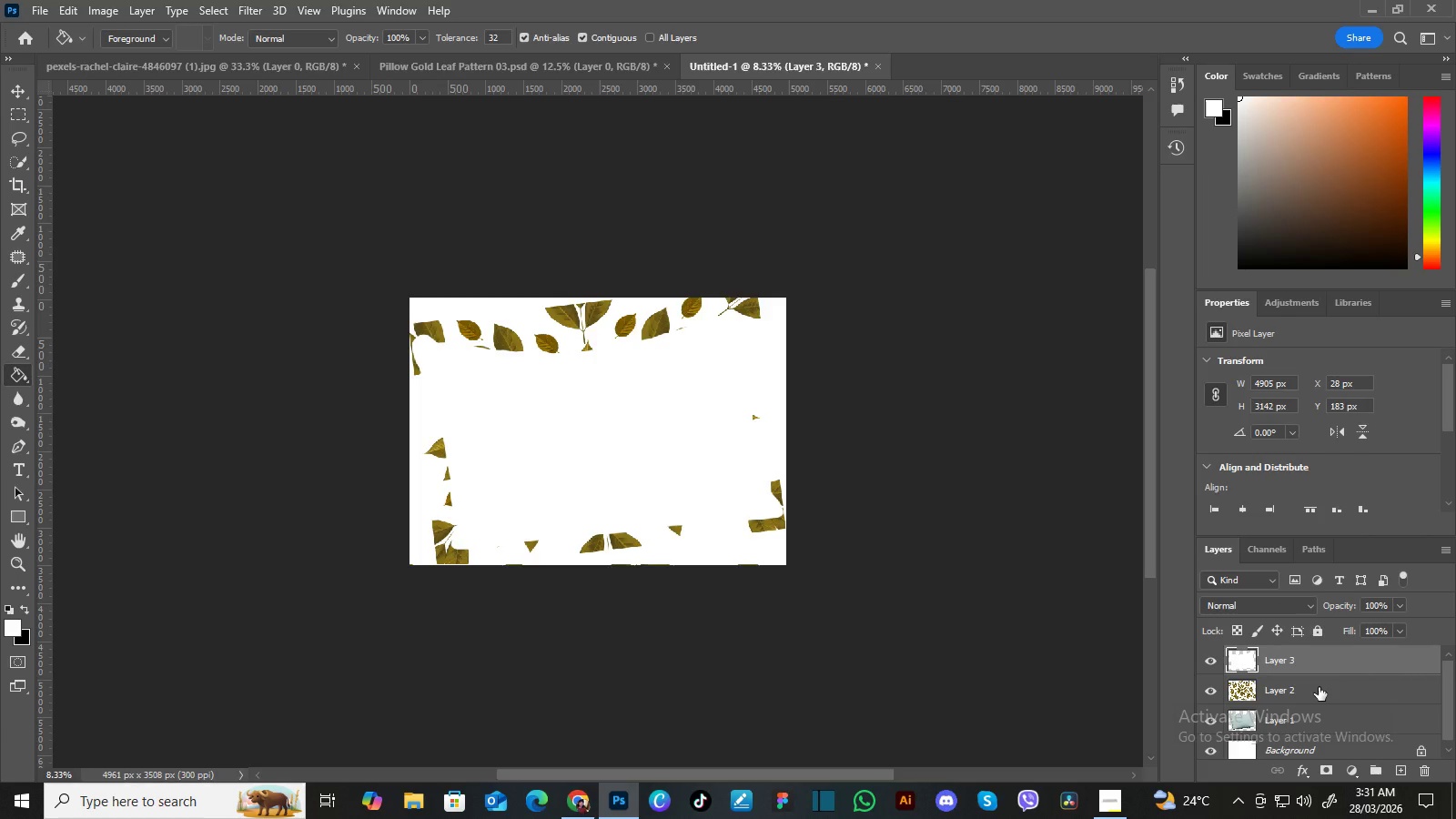 
wait(5.62)
 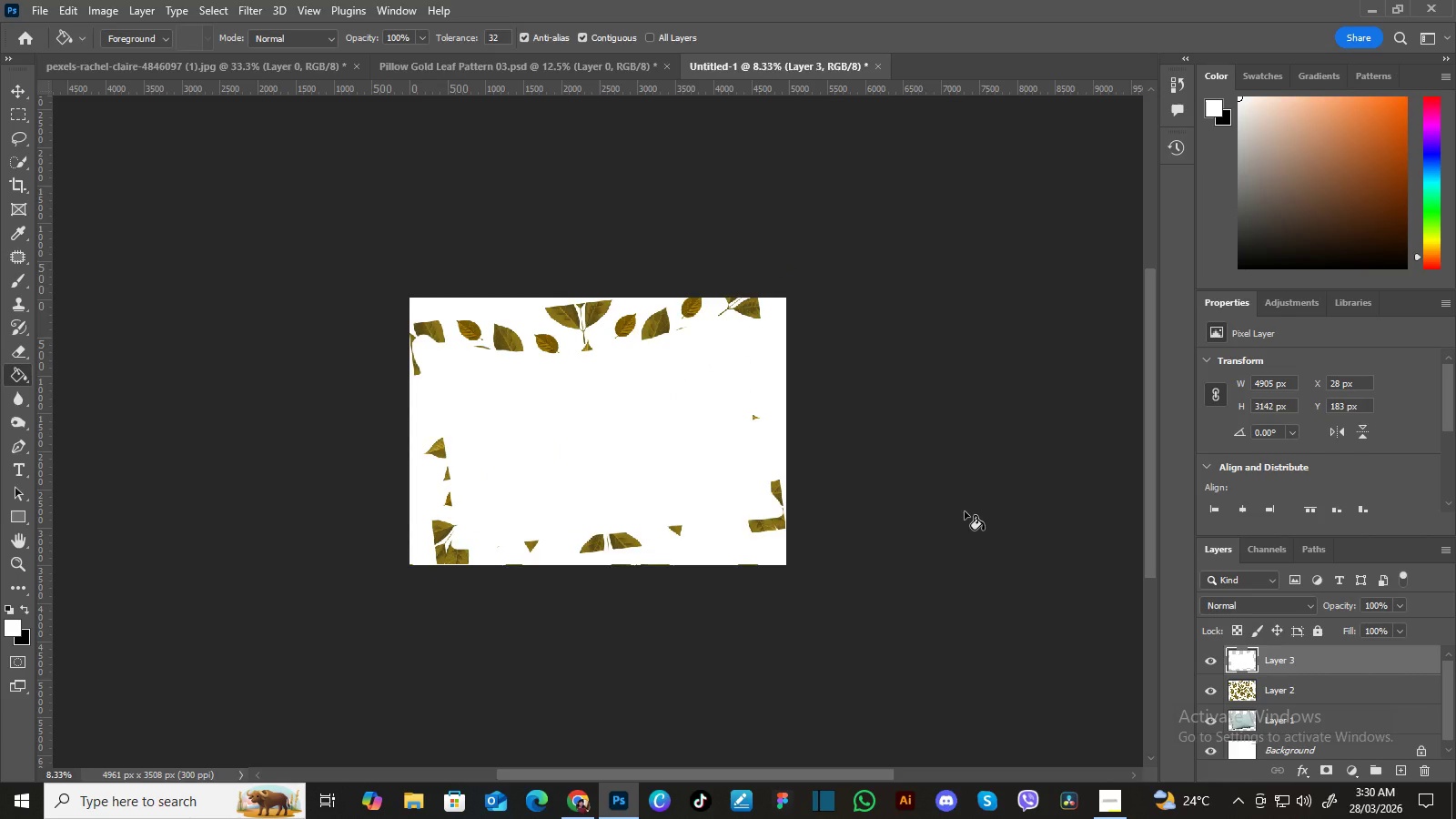 
left_click([1332, 663])
 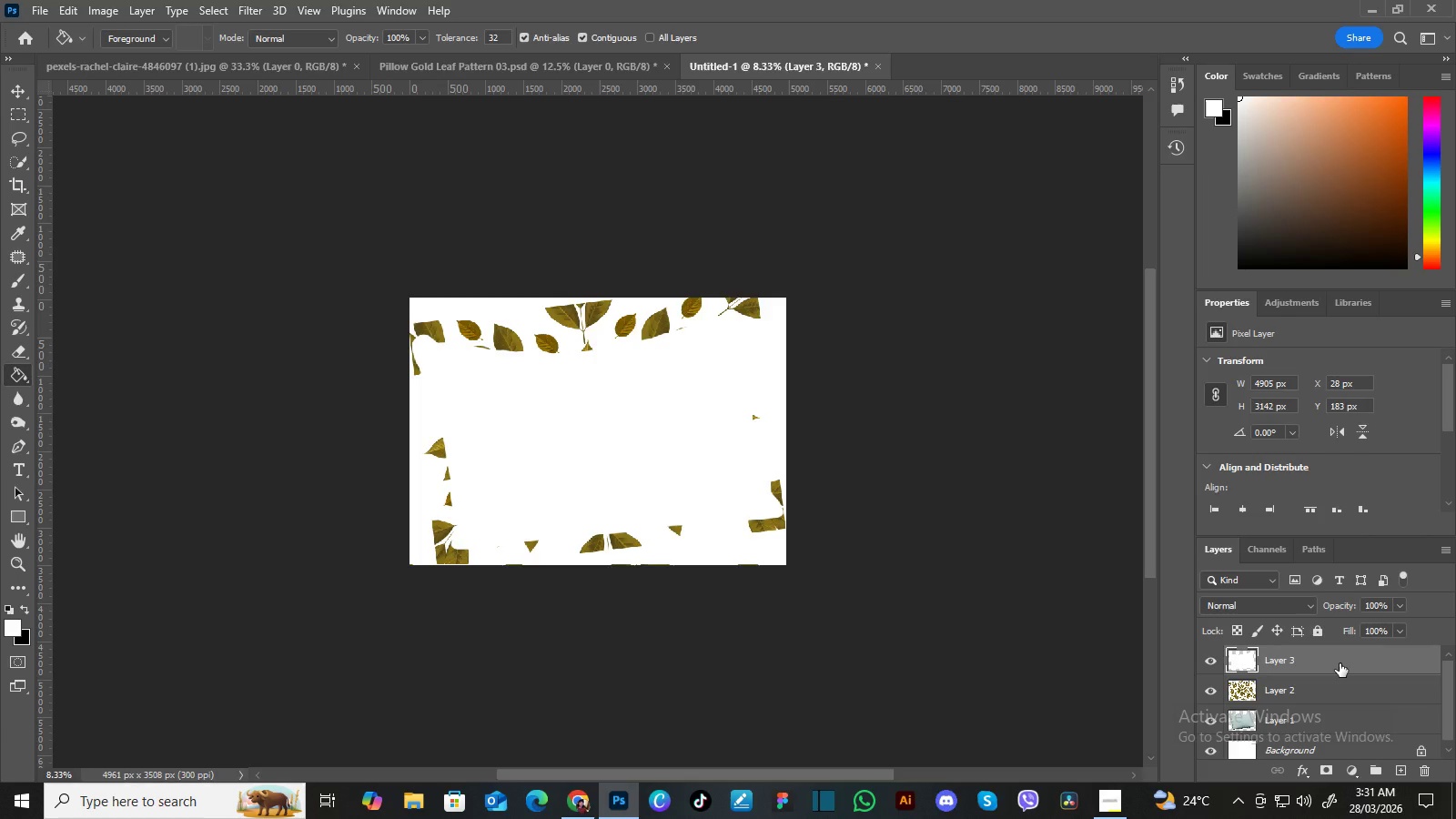 
double_click([1340, 663])
 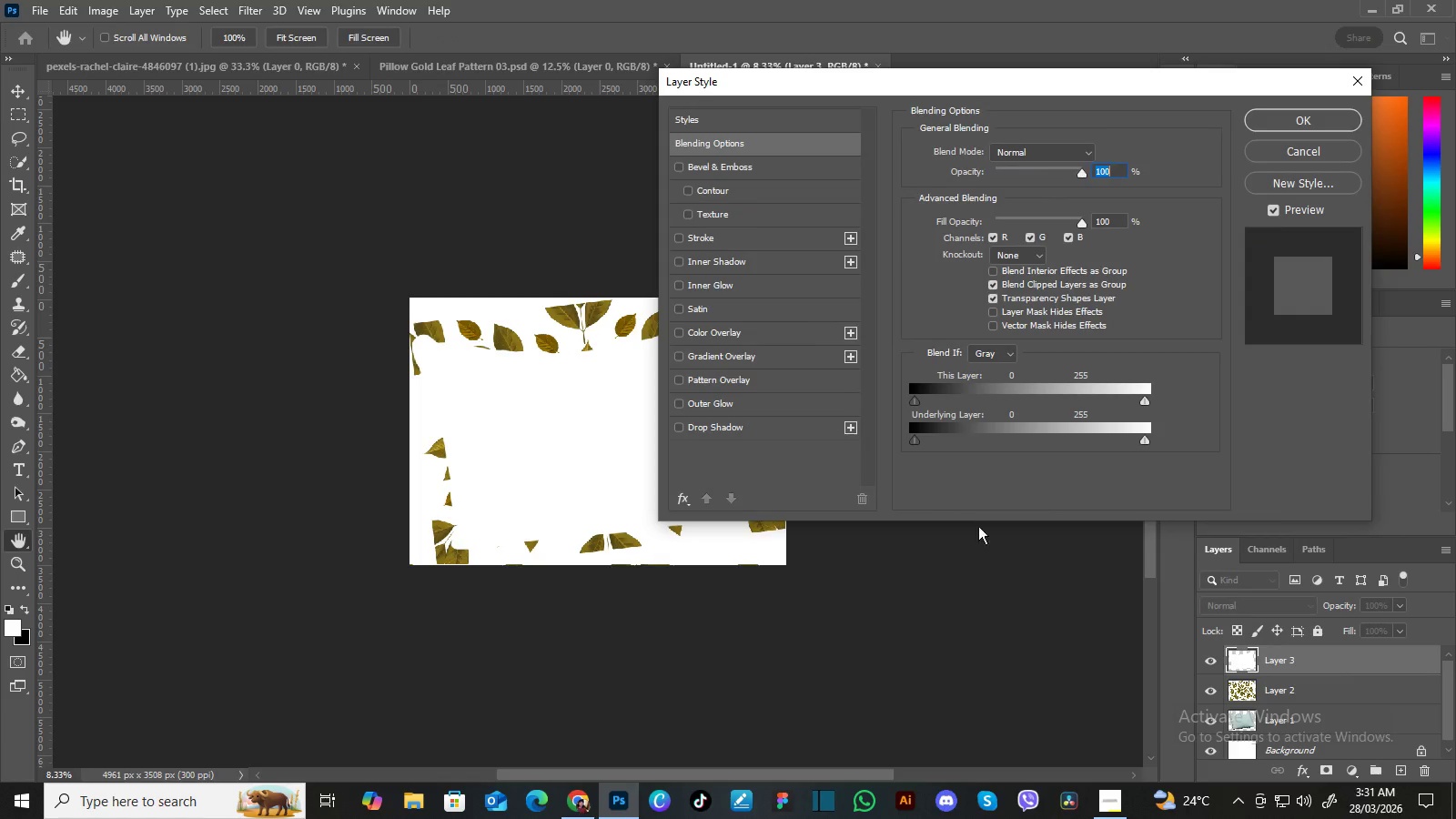 
left_click([805, 429])
 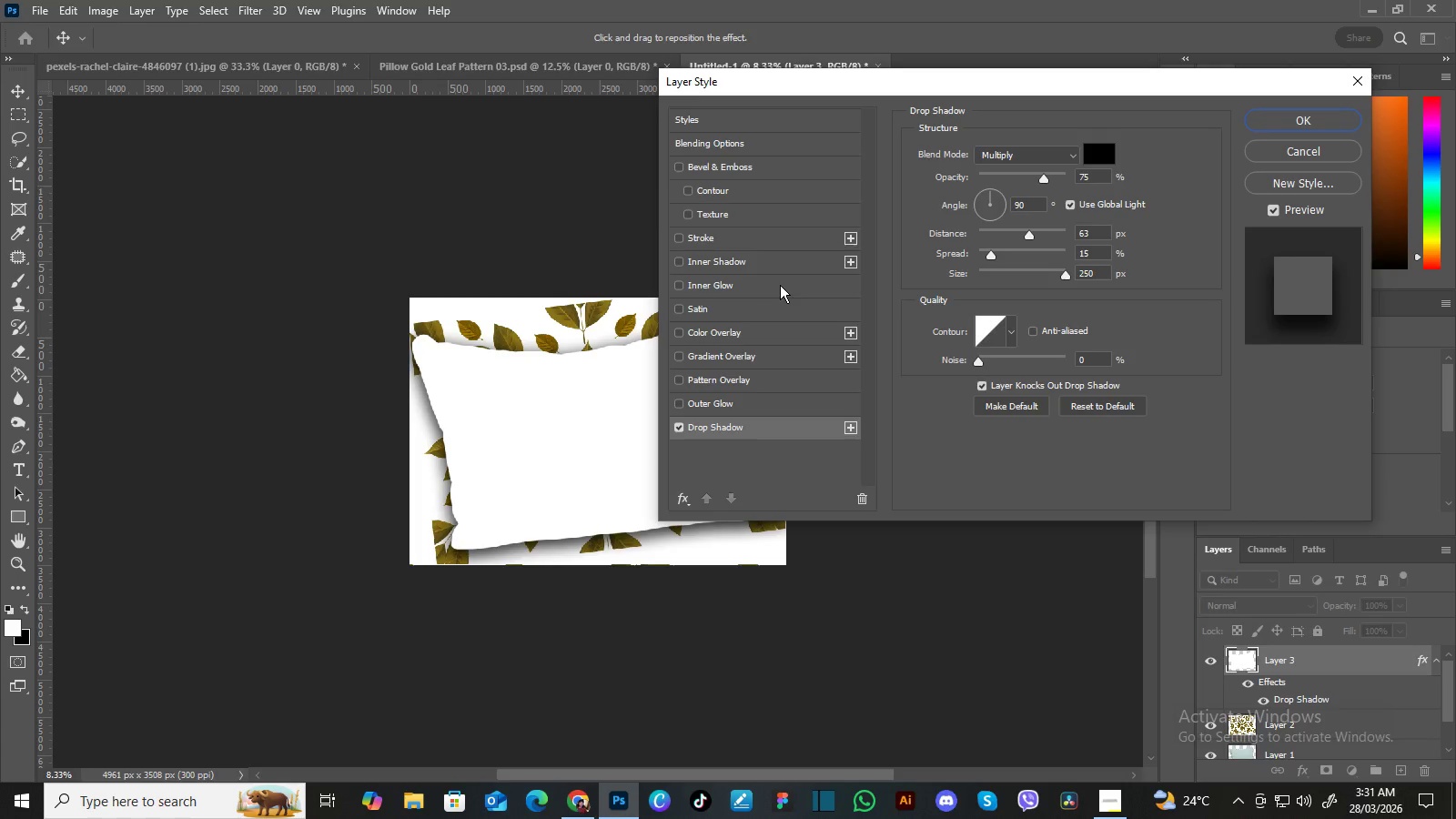 
left_click([794, 266])
 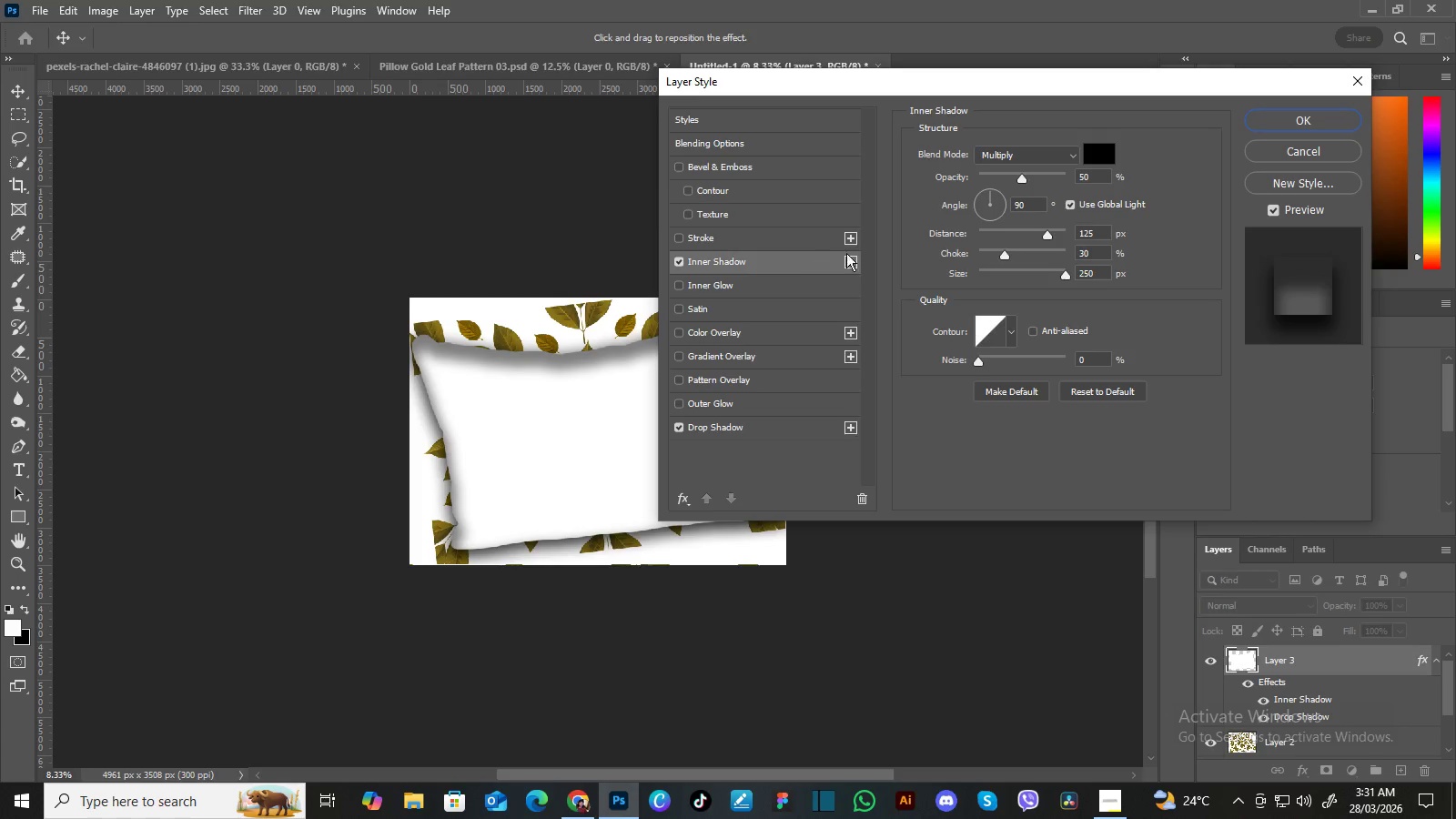 
left_click_drag(start_coordinate=[958, 90], to_coordinate=[961, 106])
 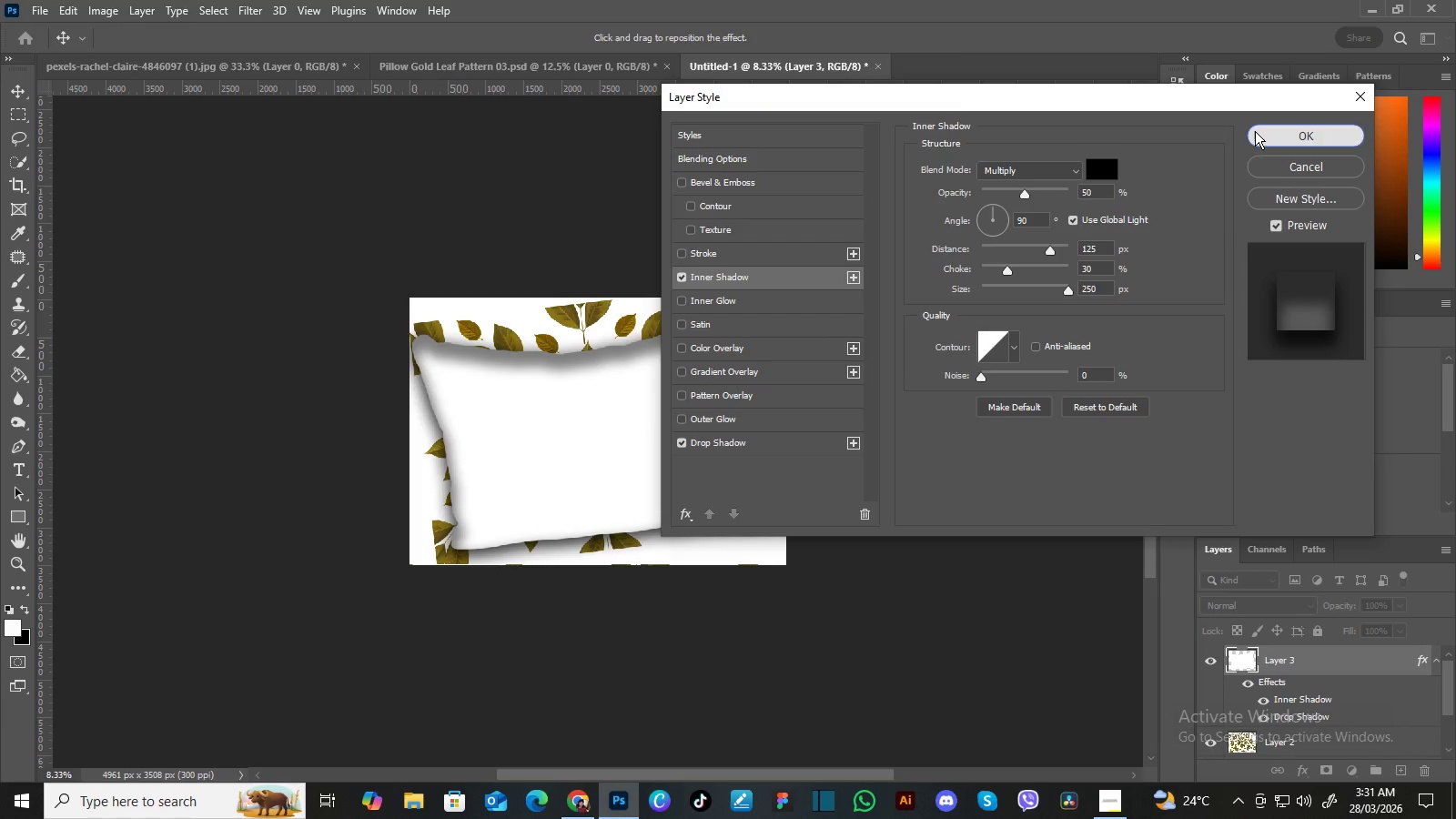 
left_click([1255, 131])
 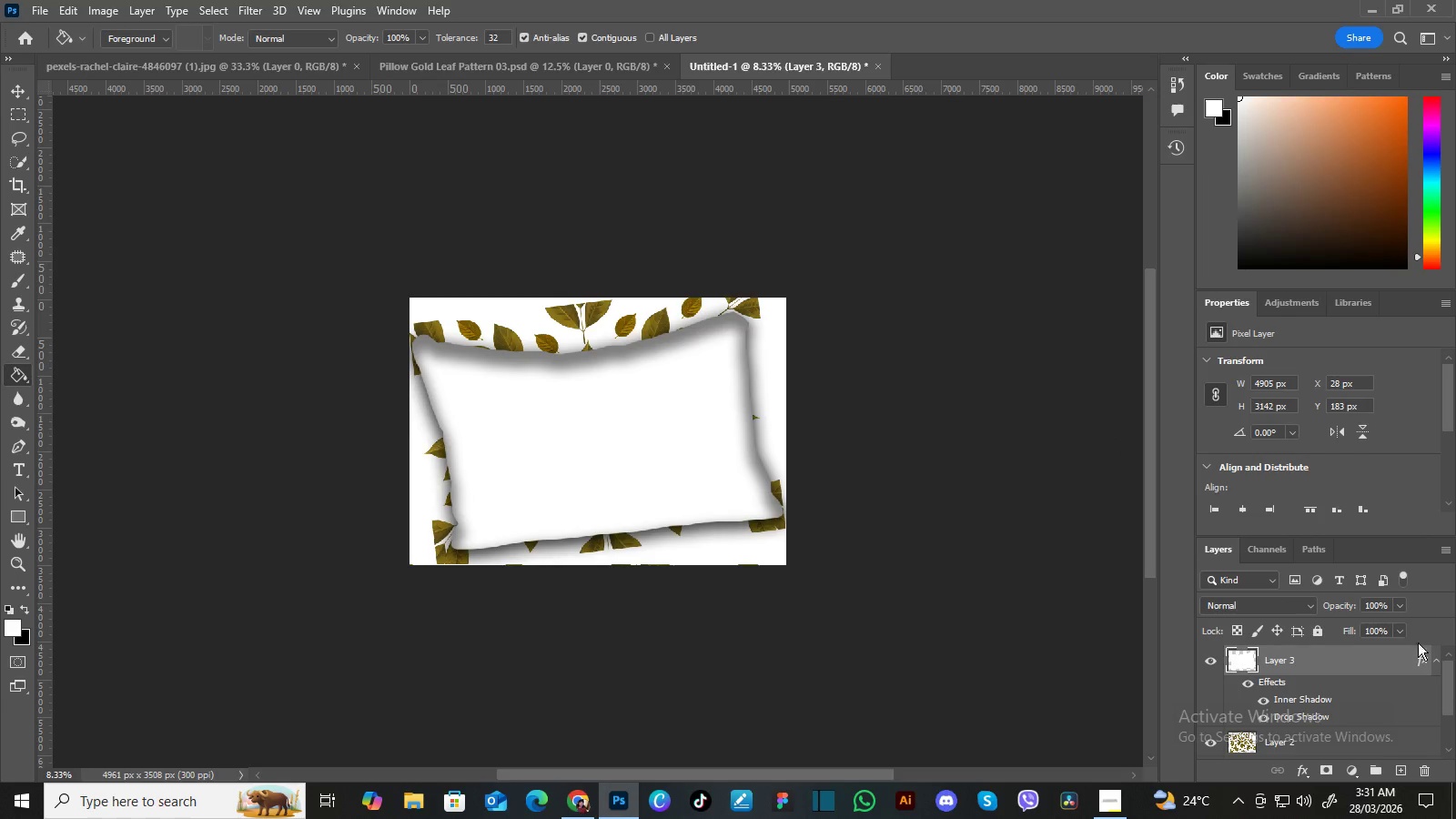 
left_click_drag(start_coordinate=[1447, 677], to_coordinate=[1455, 669])
 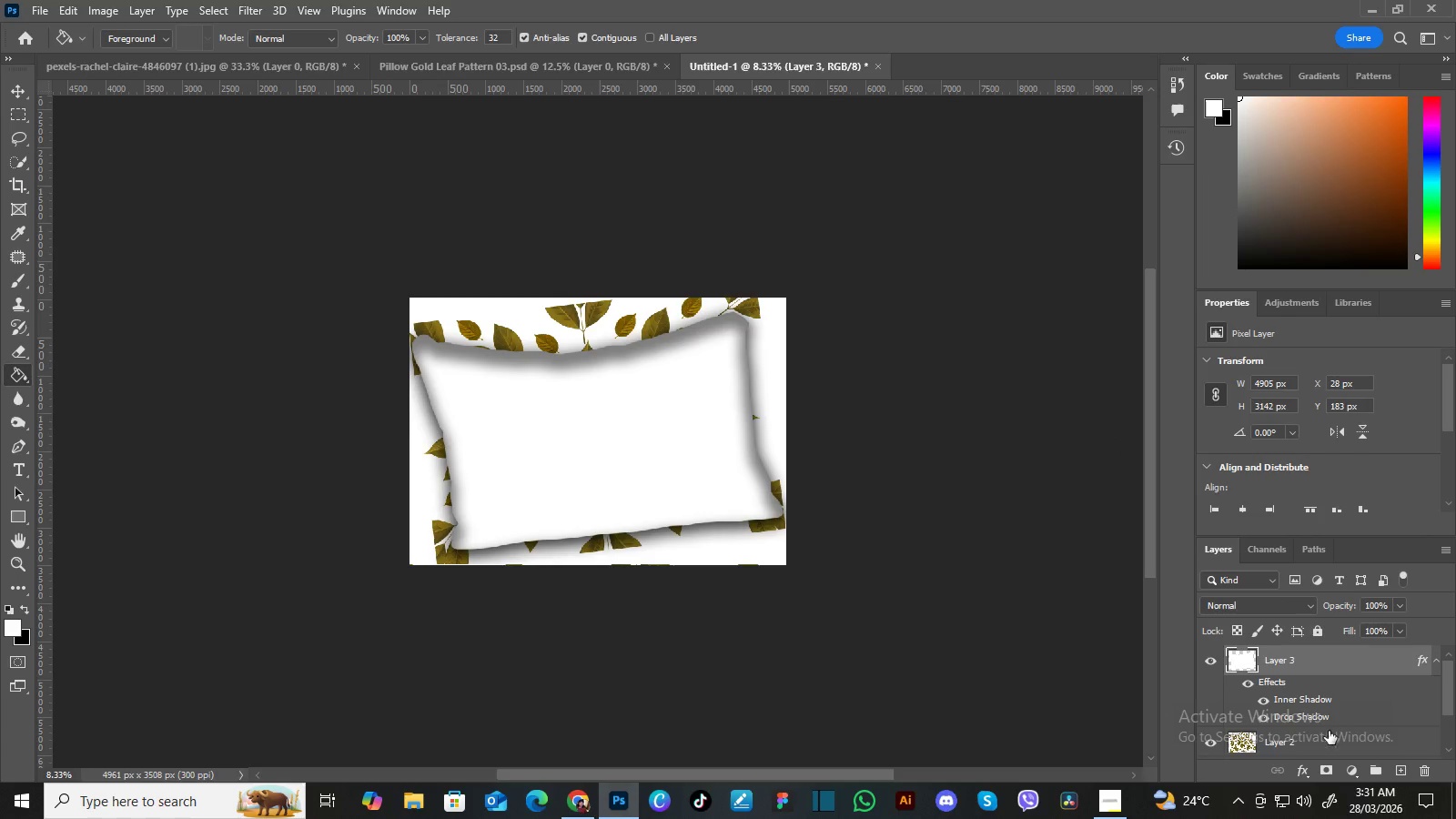 
left_click([1321, 742])
 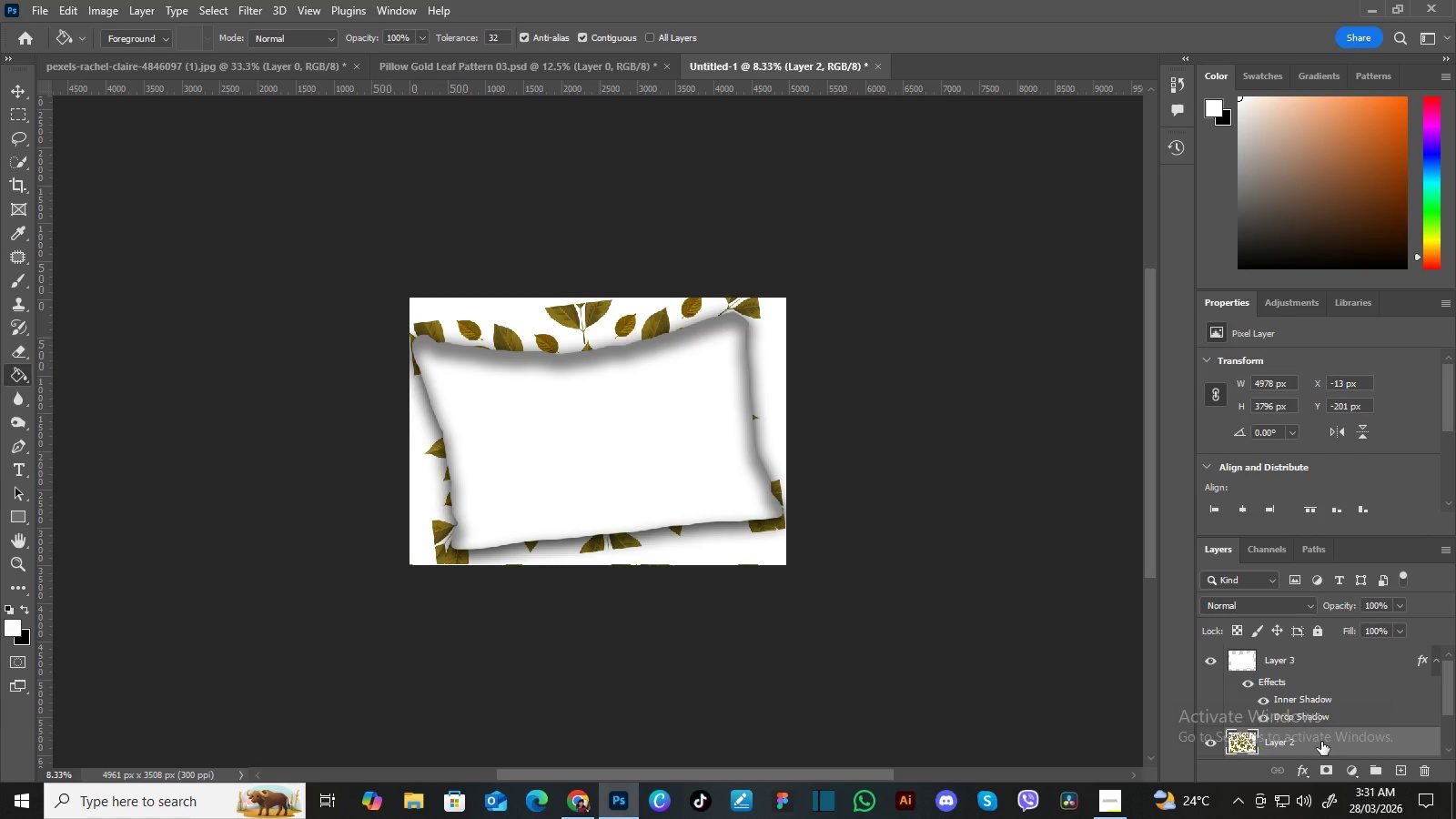 
left_click_drag(start_coordinate=[1321, 742], to_coordinate=[1325, 656])
 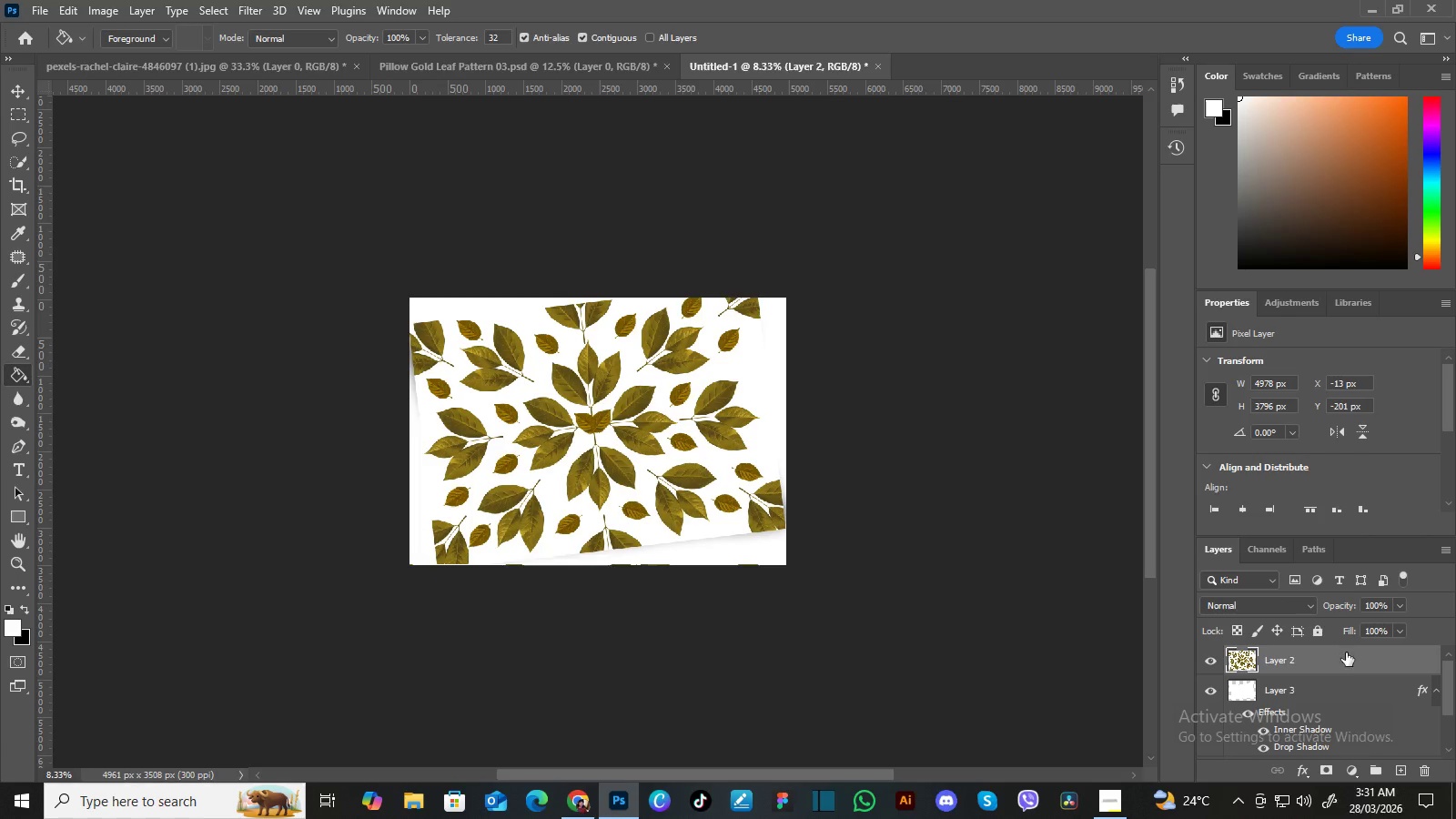 
right_click([1356, 661])
 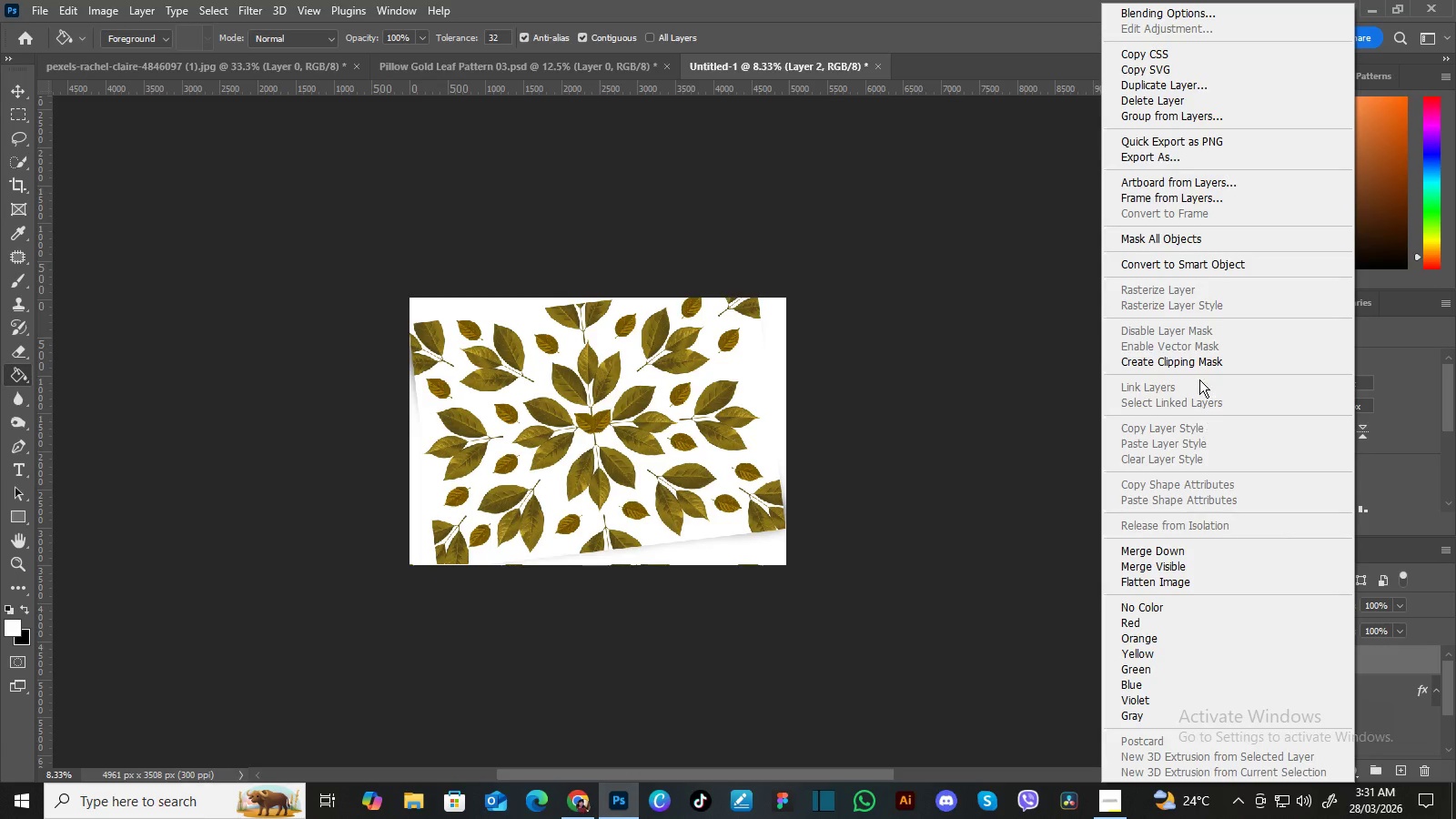 
left_click([1202, 364])
 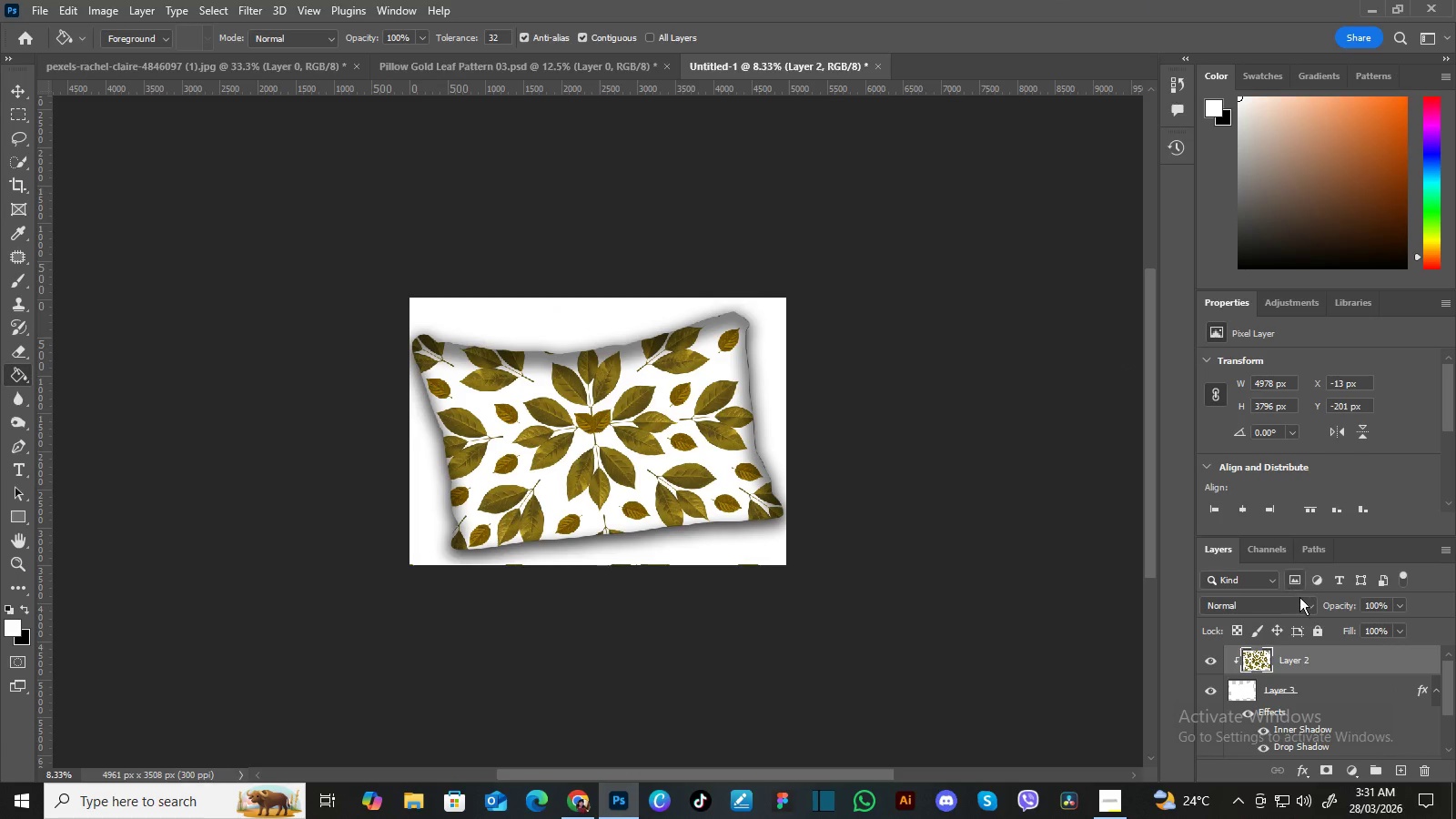 
left_click([1308, 602])
 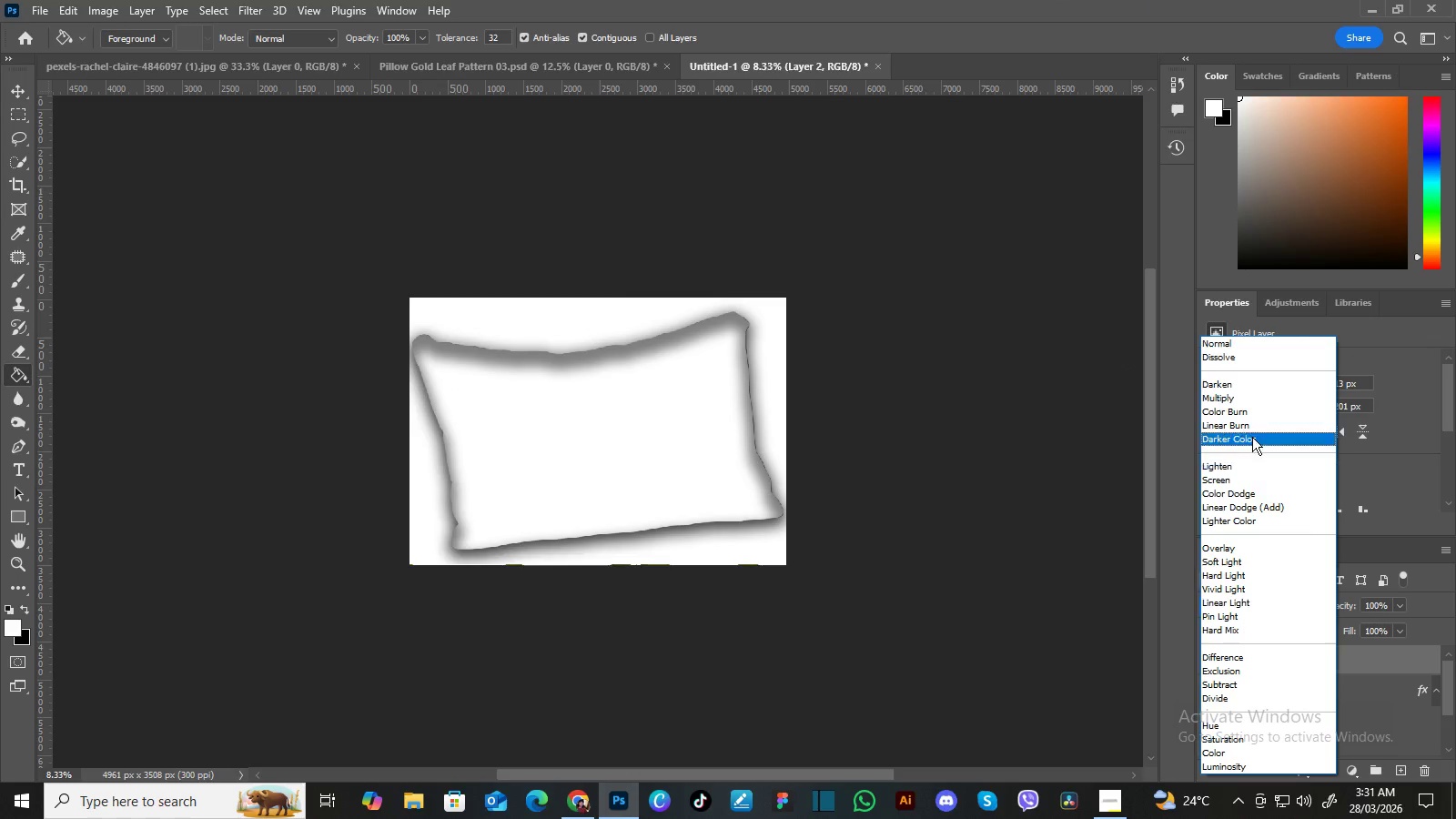 
left_click([1254, 427])
 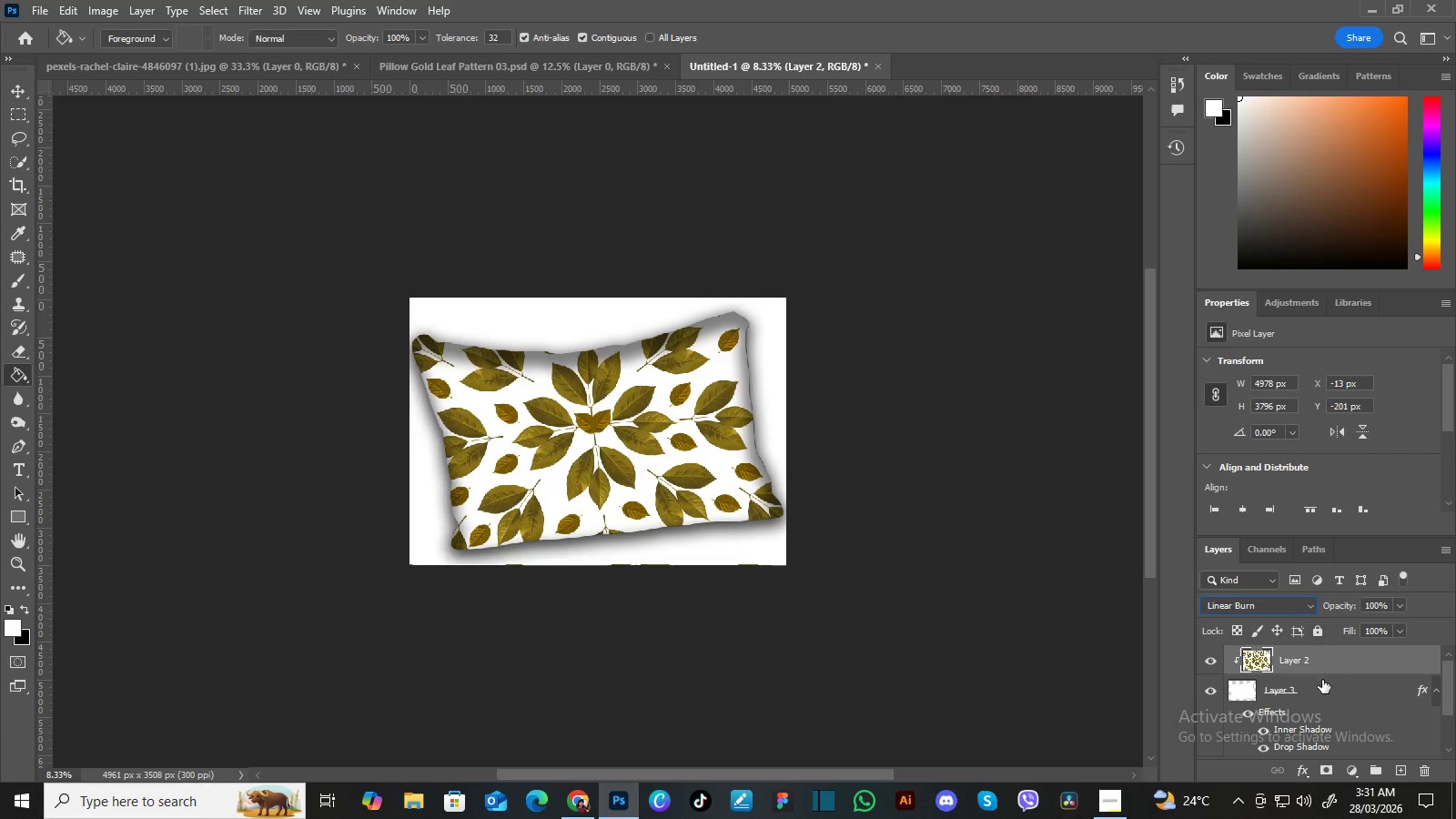 
left_click([1324, 692])
 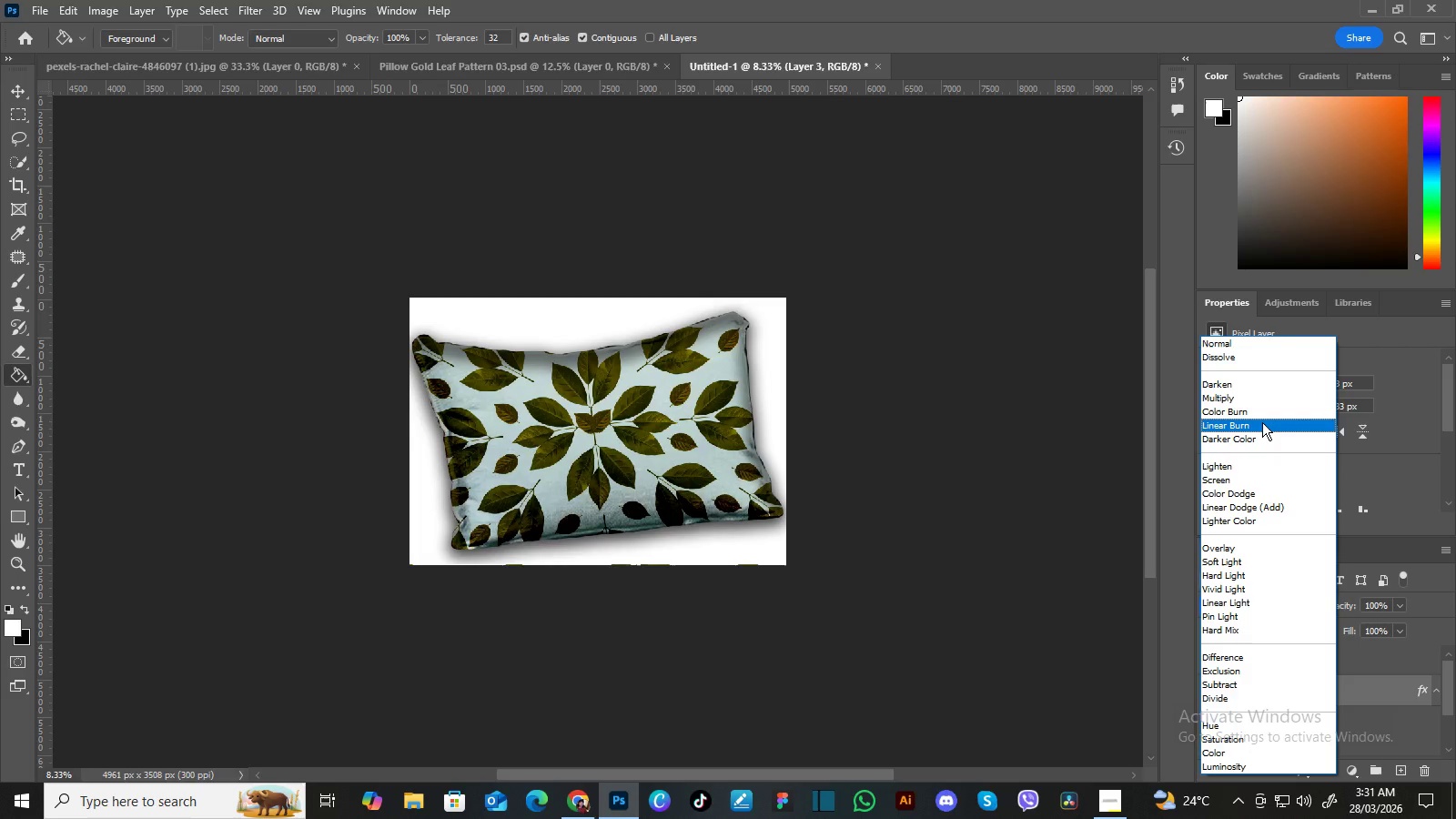 
wait(10.77)
 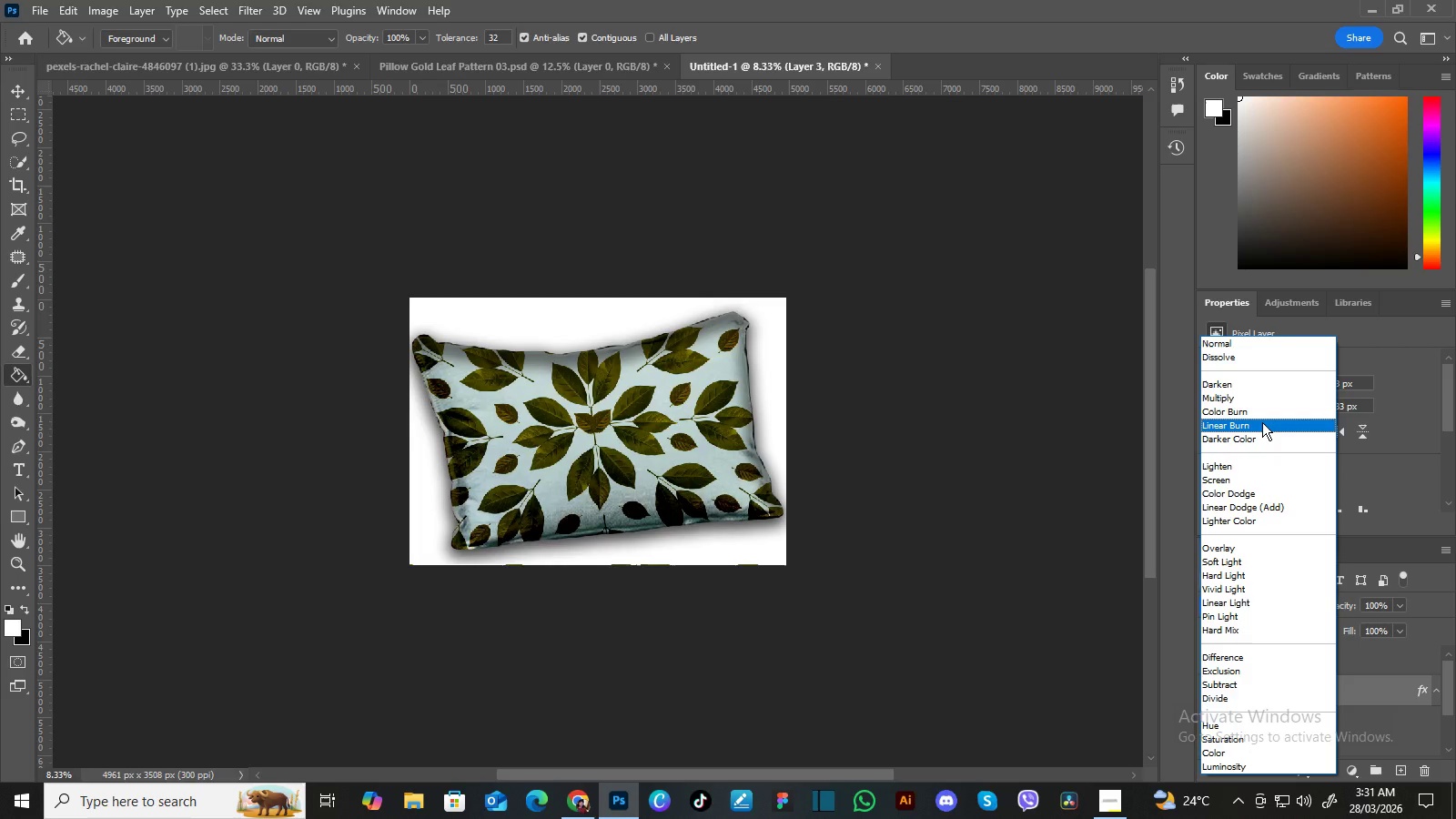 
left_click([1342, 662])
 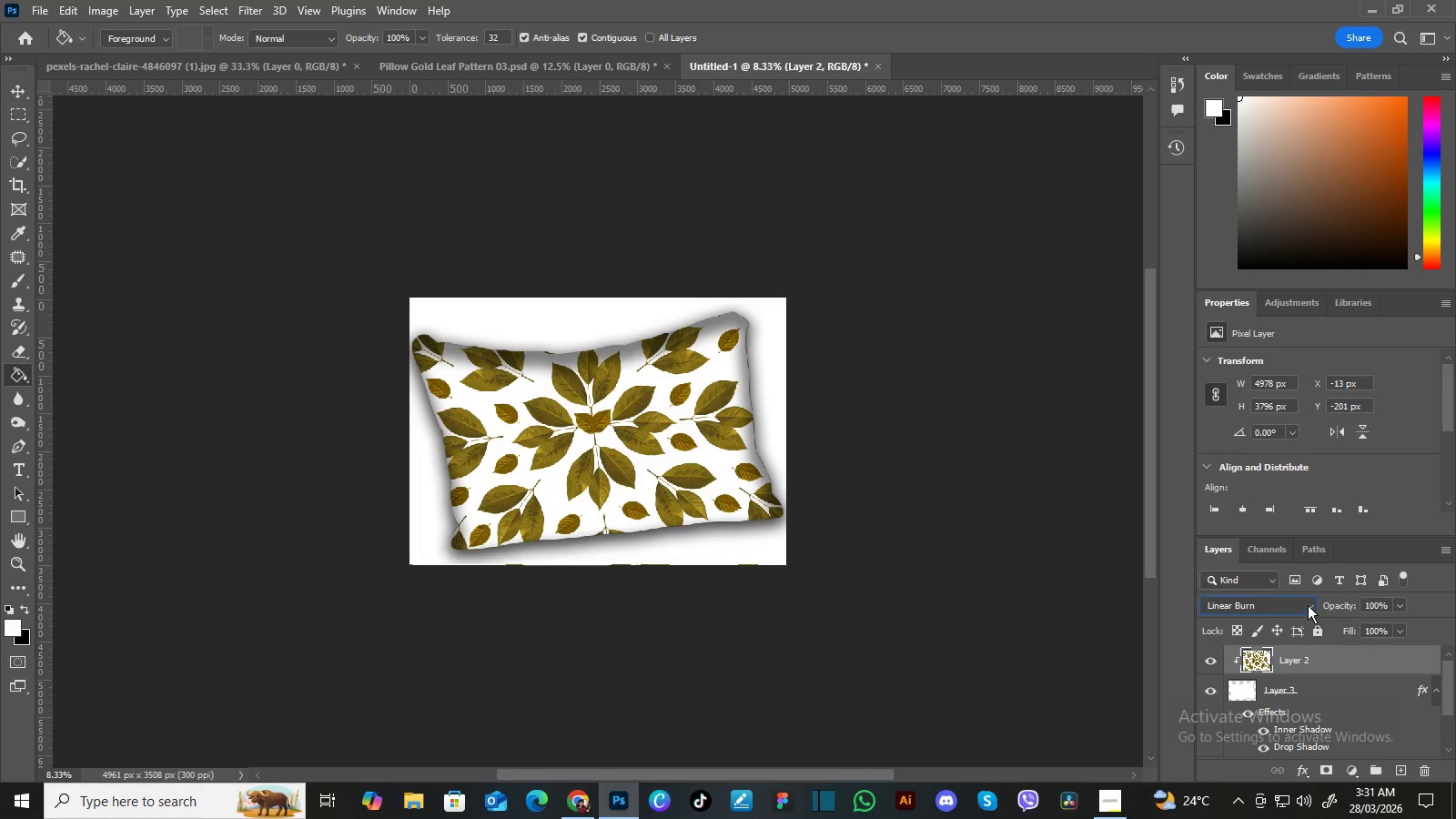 
left_click([1308, 605])
 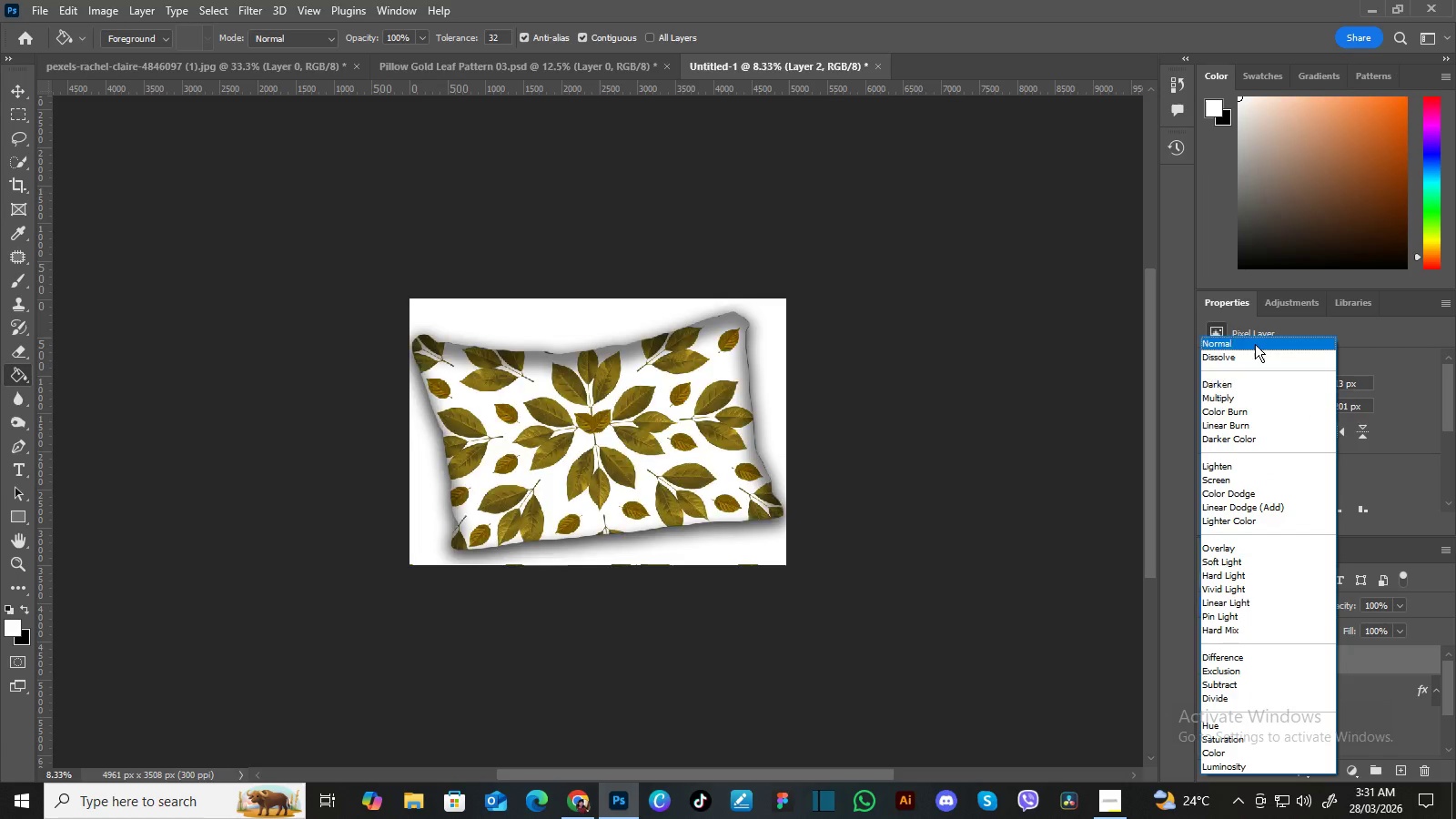 
left_click([1255, 344])
 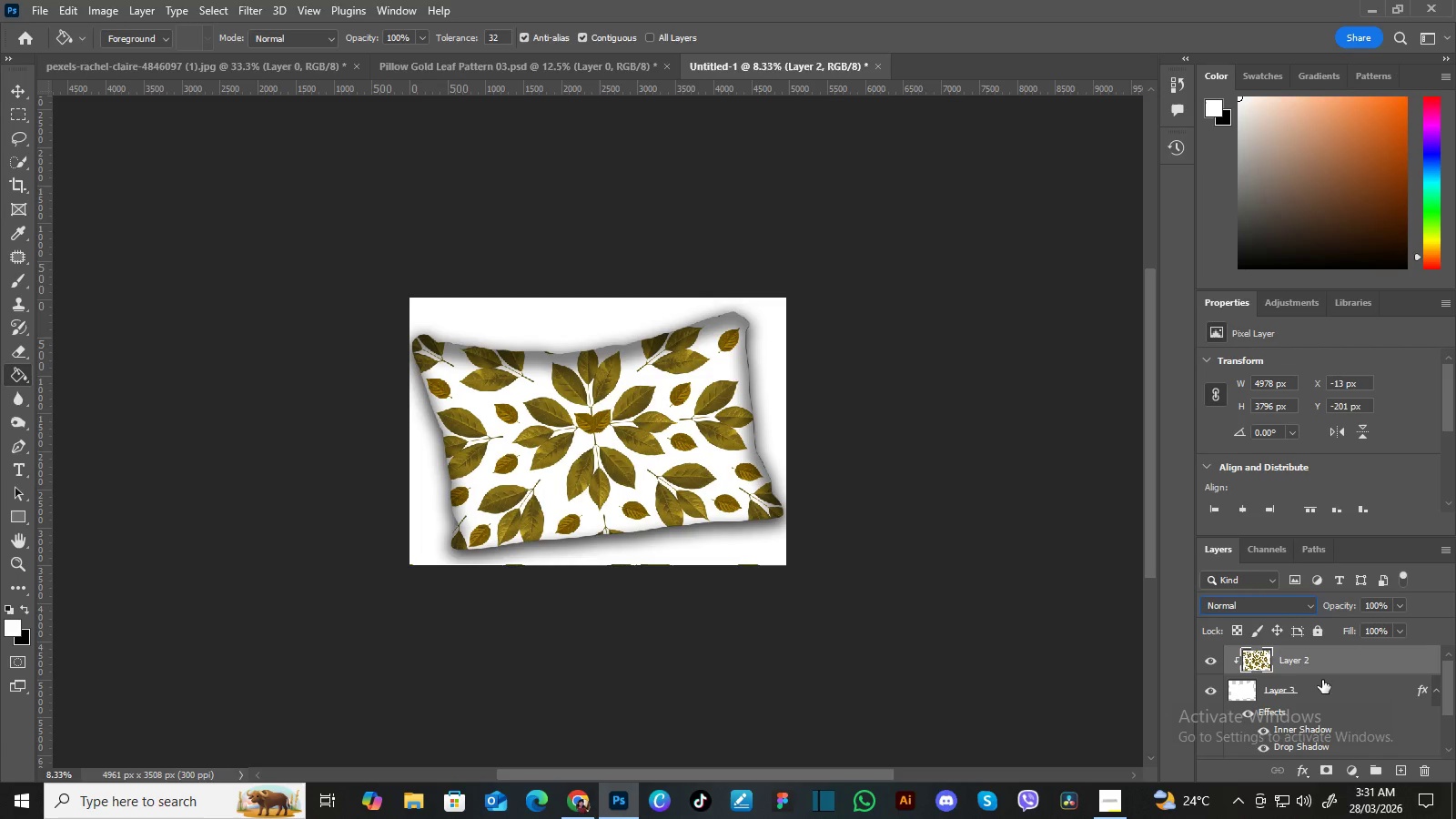 
left_click([1330, 693])
 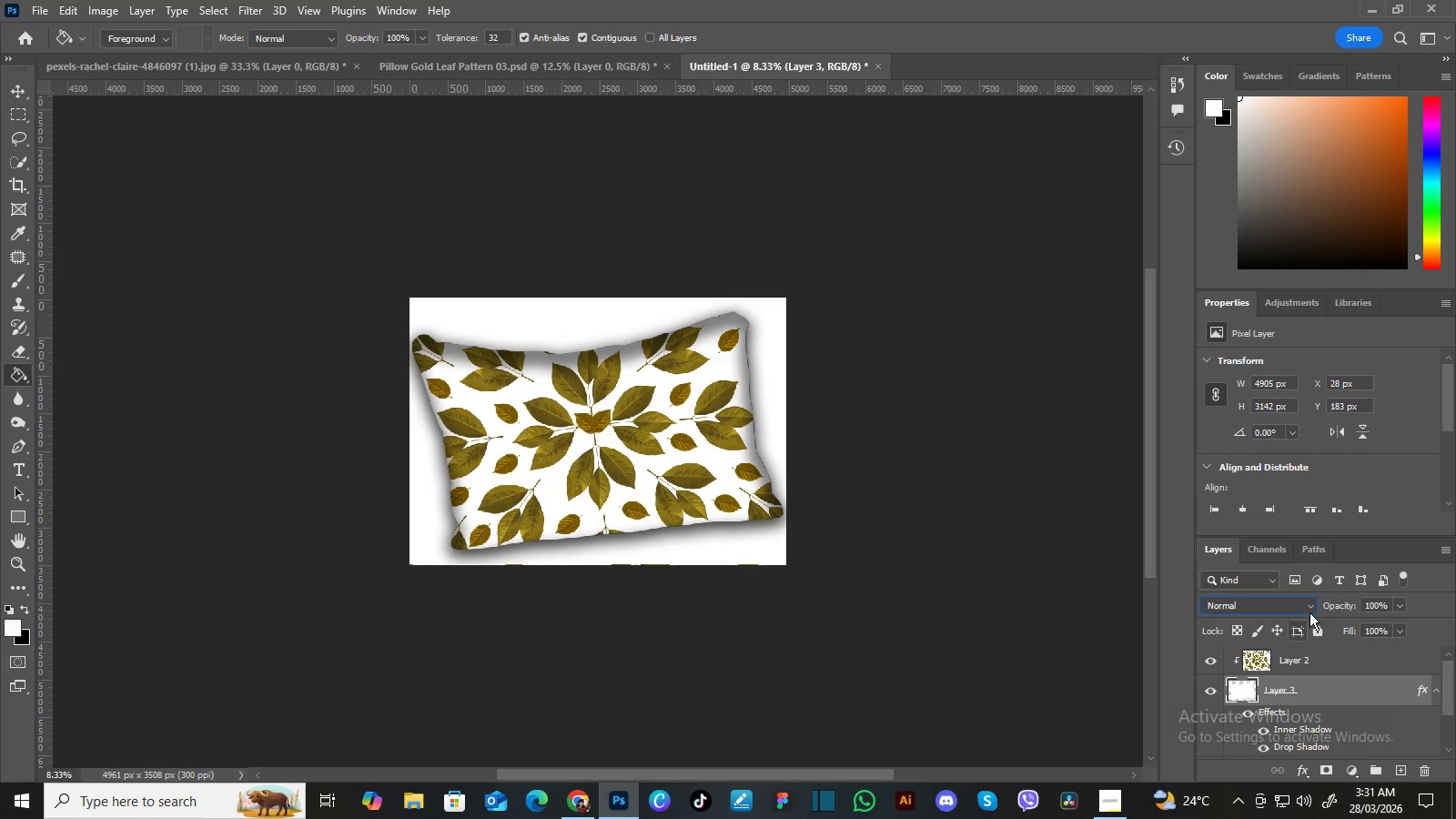 
left_click([1312, 603])
 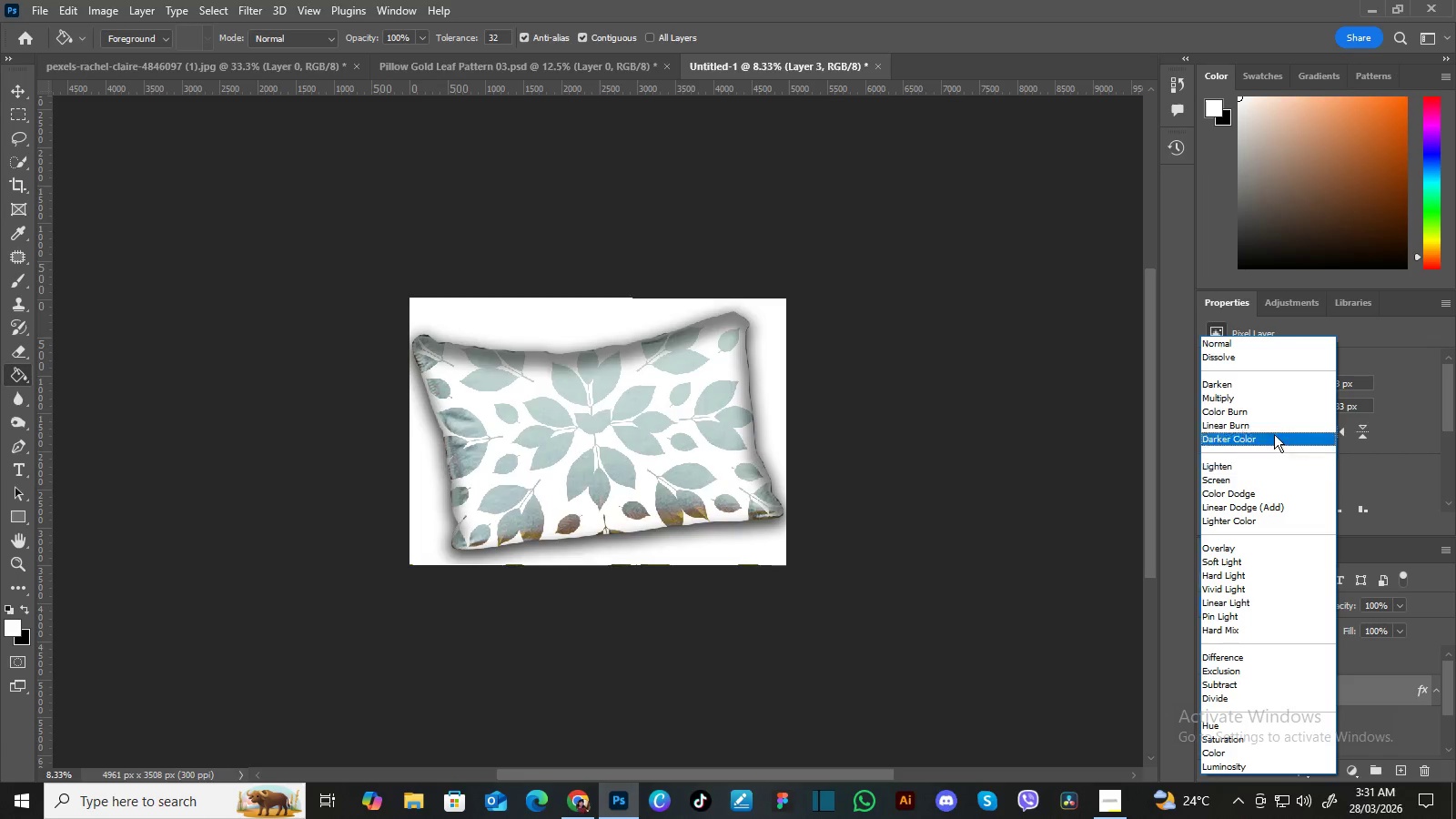 
left_click([1274, 427])
 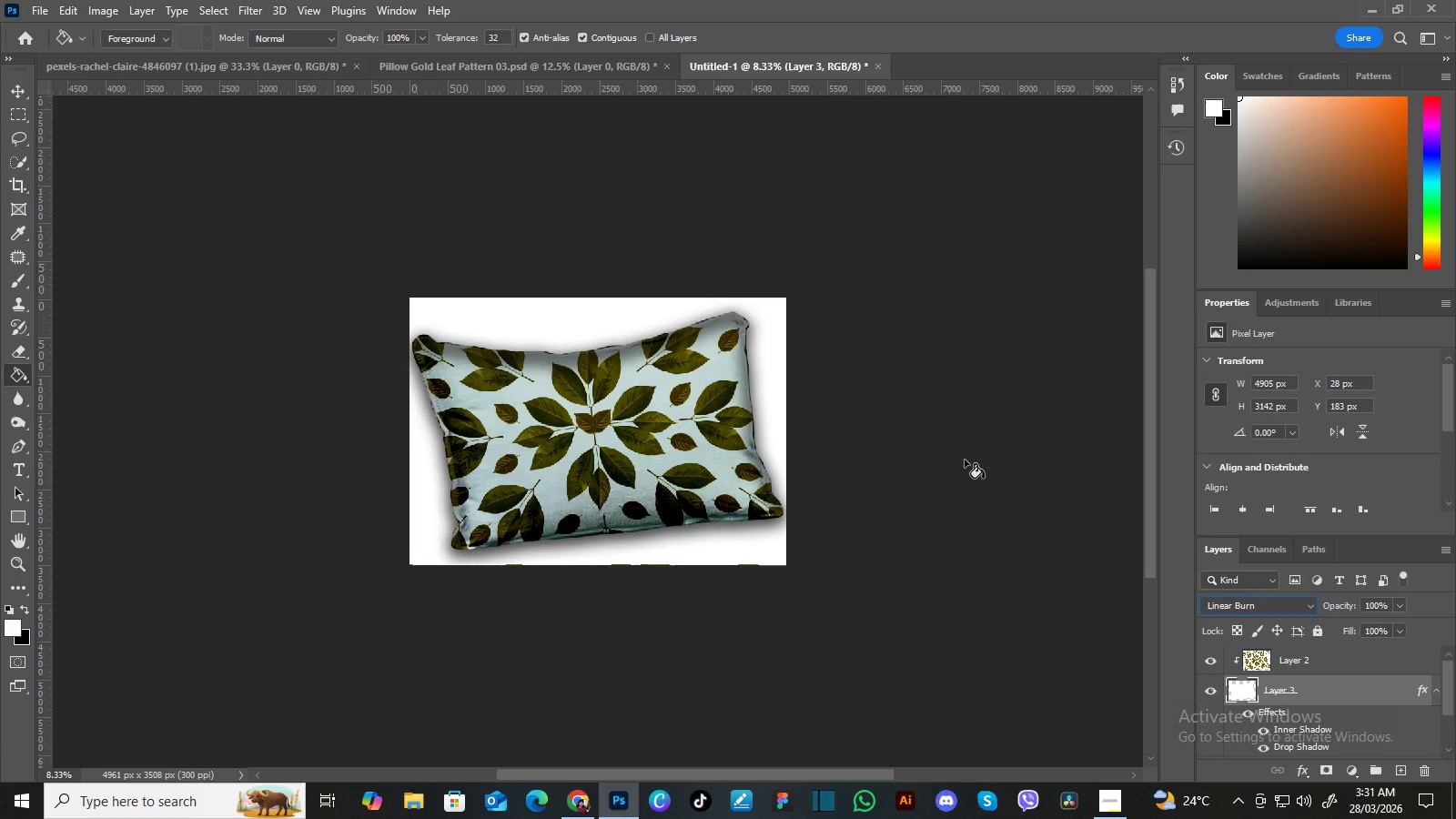 
key(Control+Equal)
 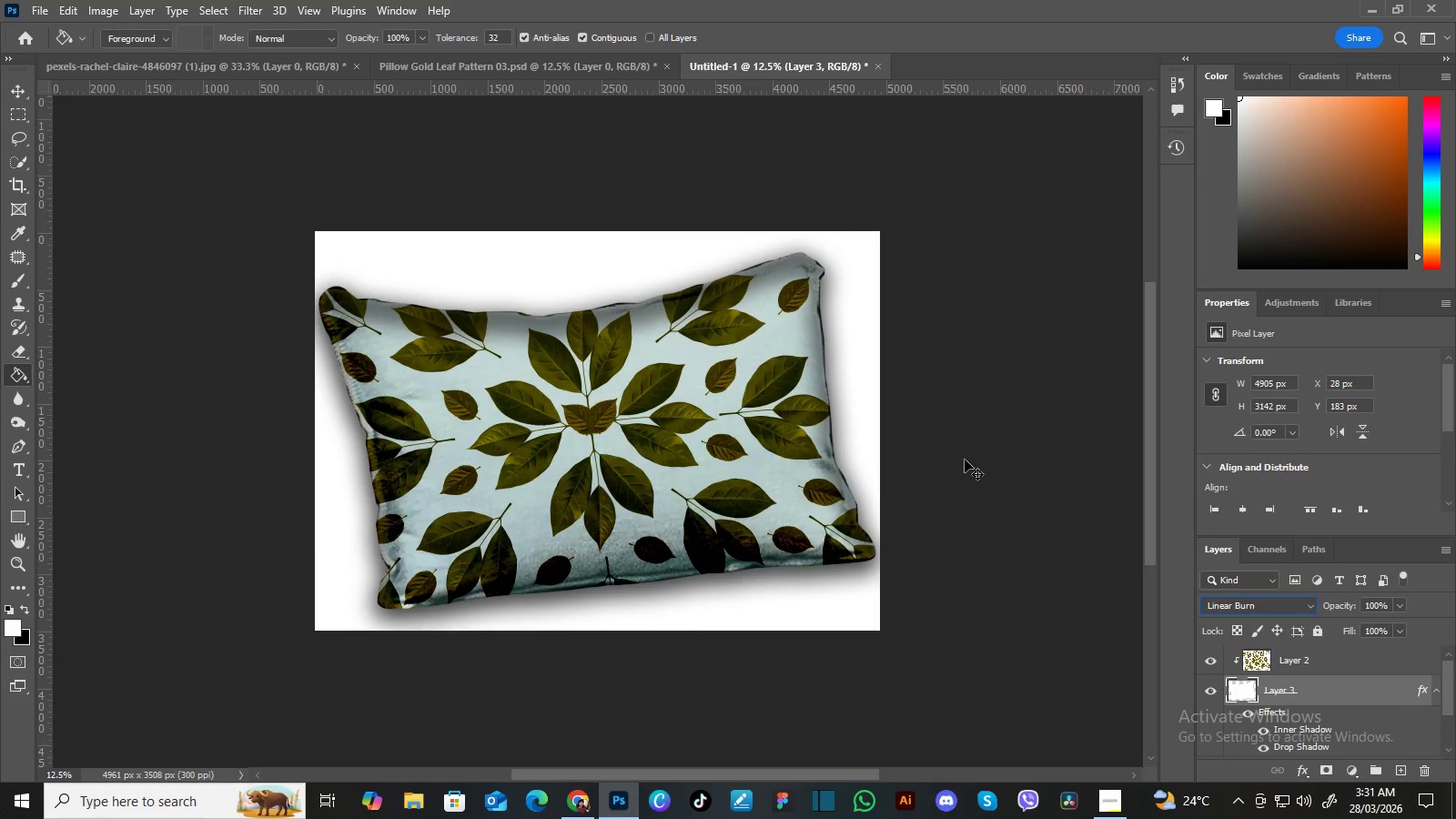 
key(Control+Equal)
 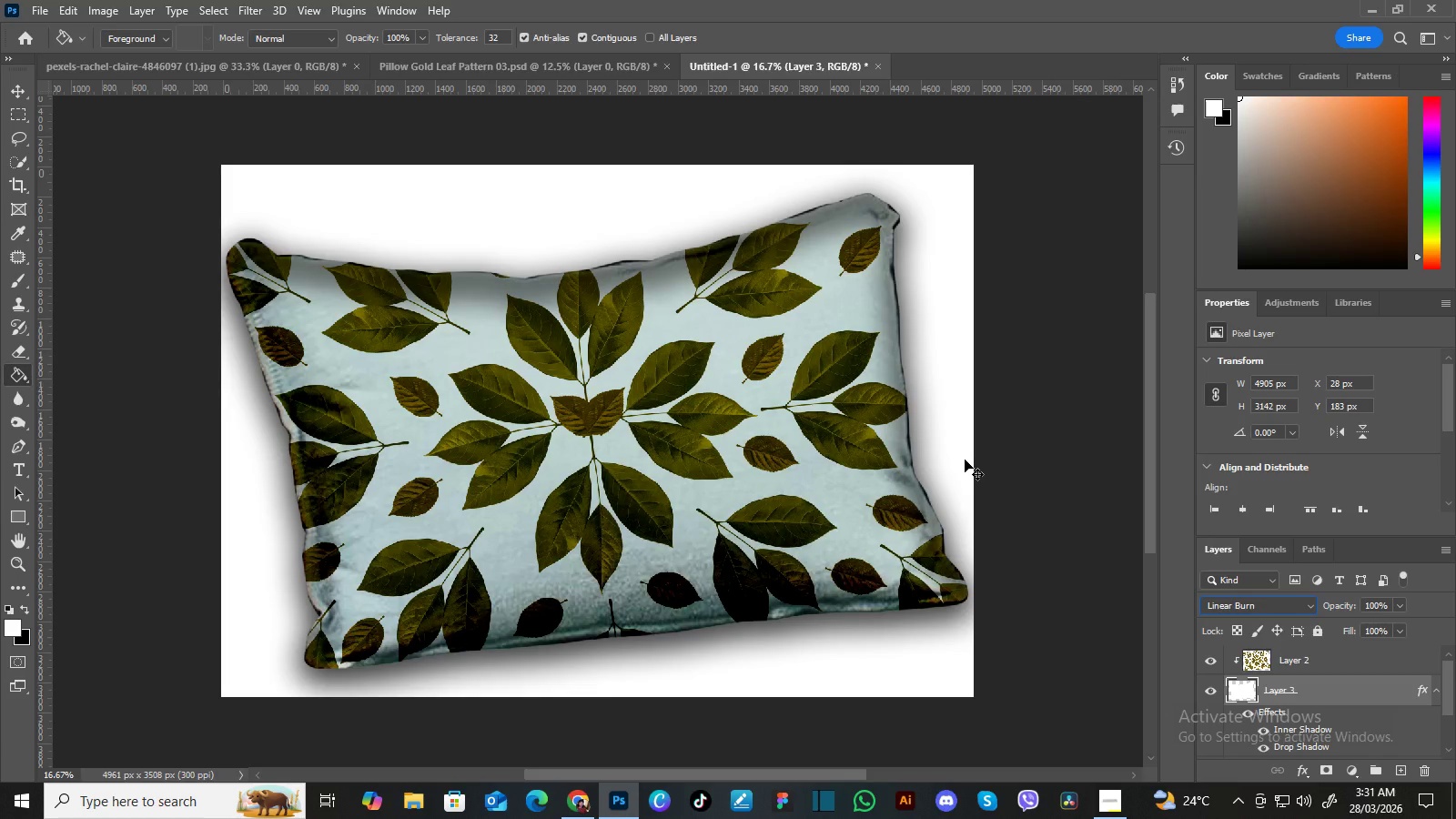 
key(Control+Minus)
 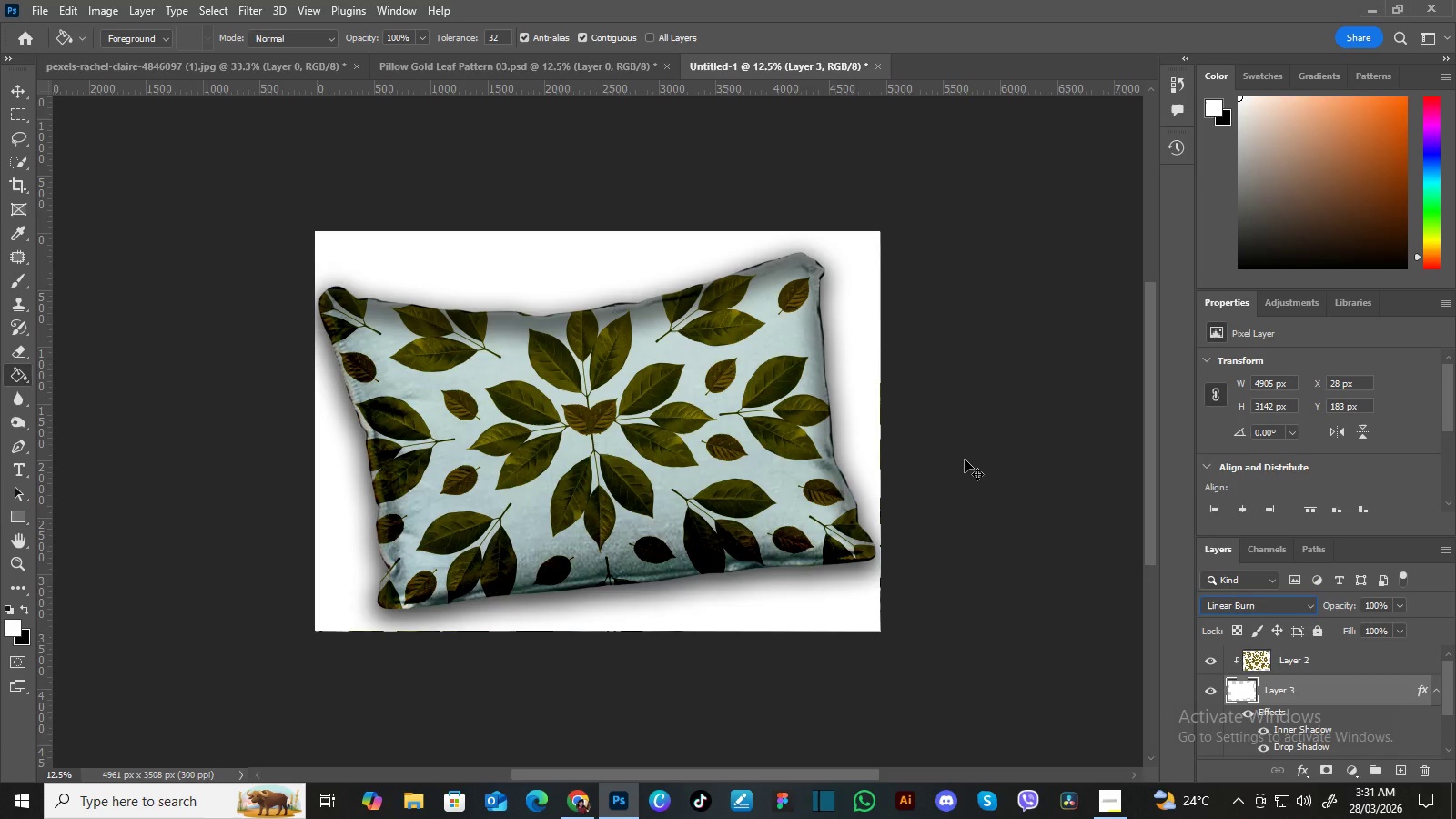 
key(Control+Equal)
 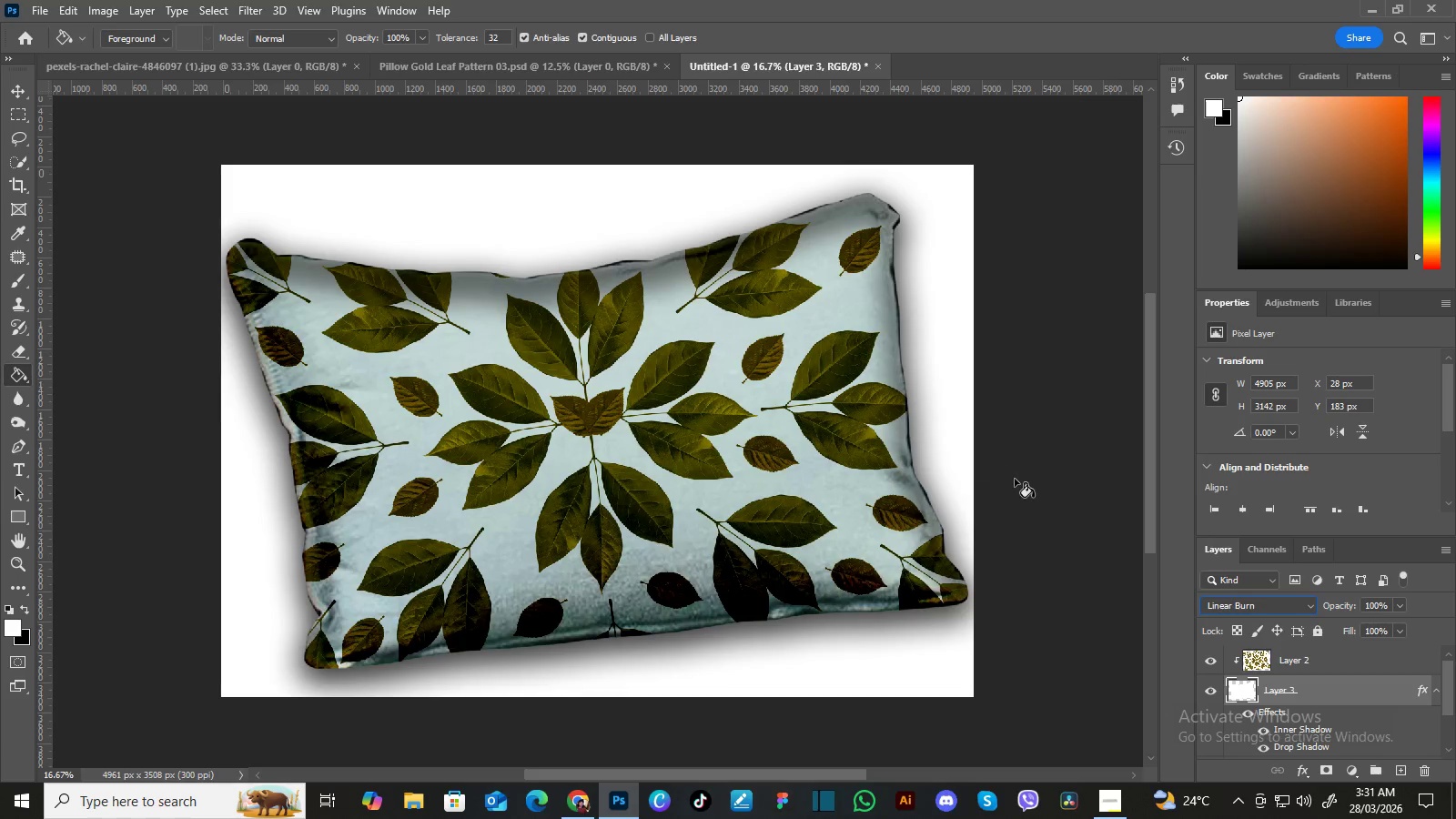 
hold_key(key=Space, duration=1.45)
 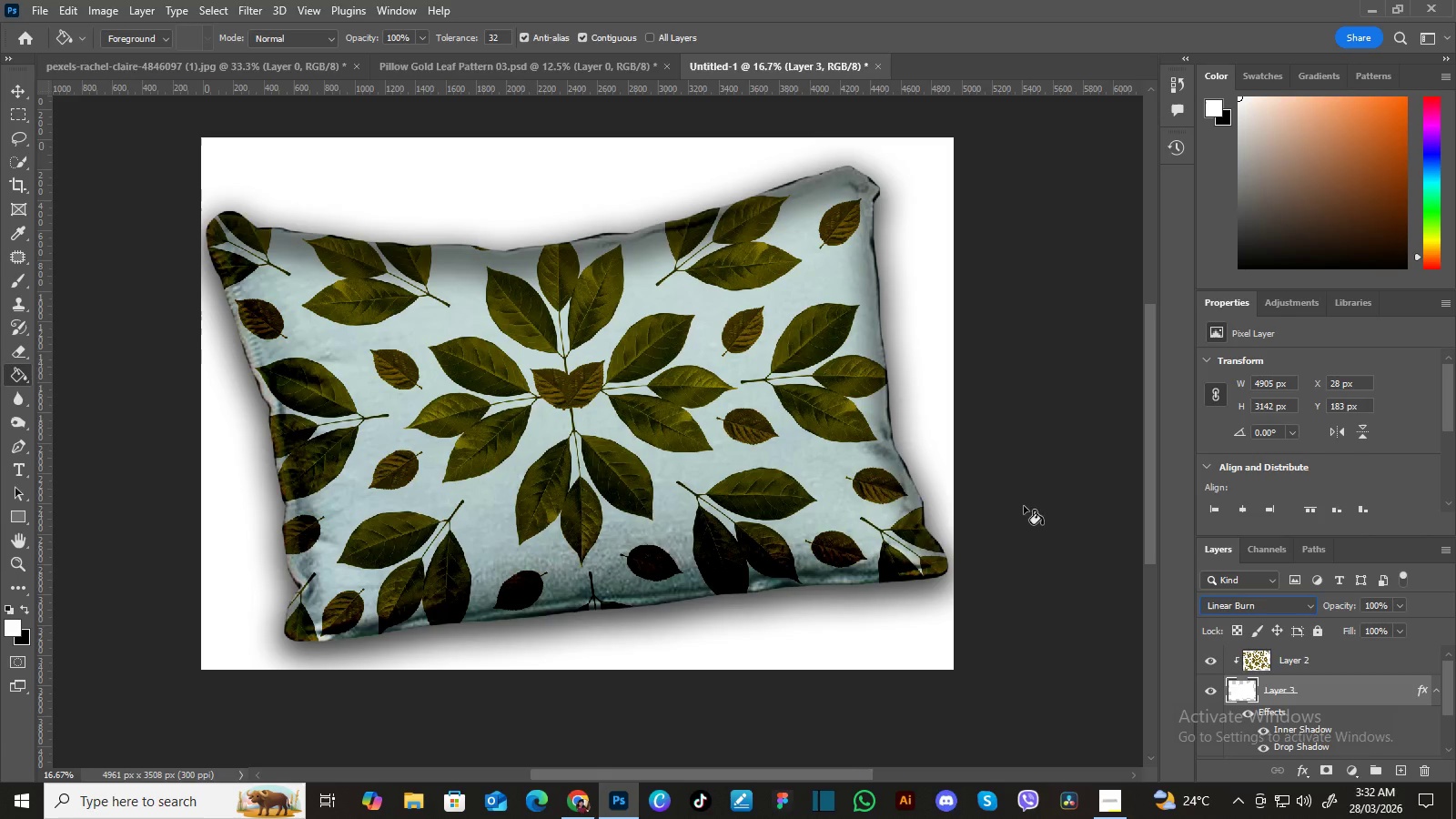 
left_click_drag(start_coordinate=[1038, 519], to_coordinate=[1017, 473])
 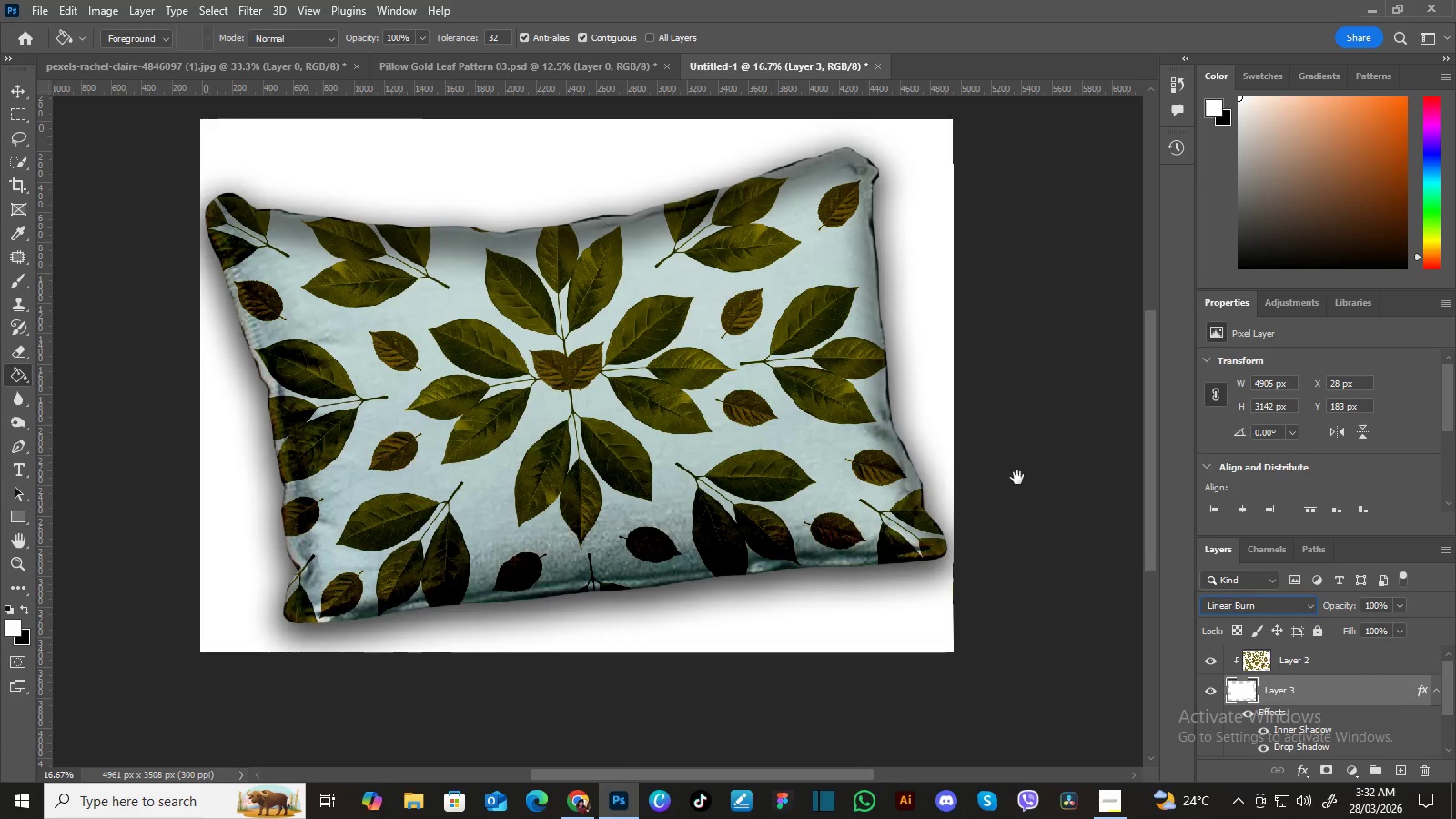 
left_click_drag(start_coordinate=[1017, 473], to_coordinate=[1018, 491])
 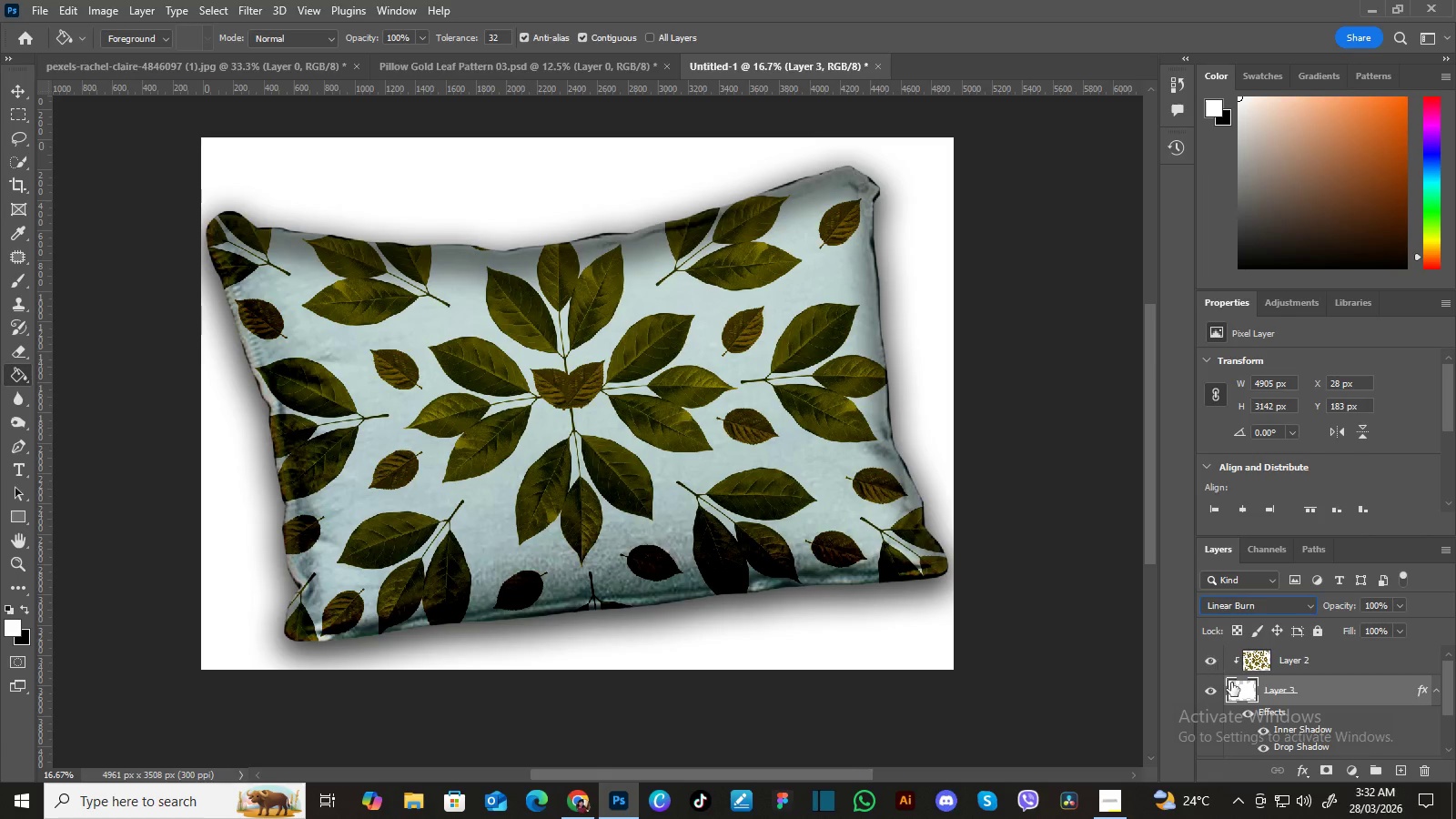 
left_click([1243, 693])
 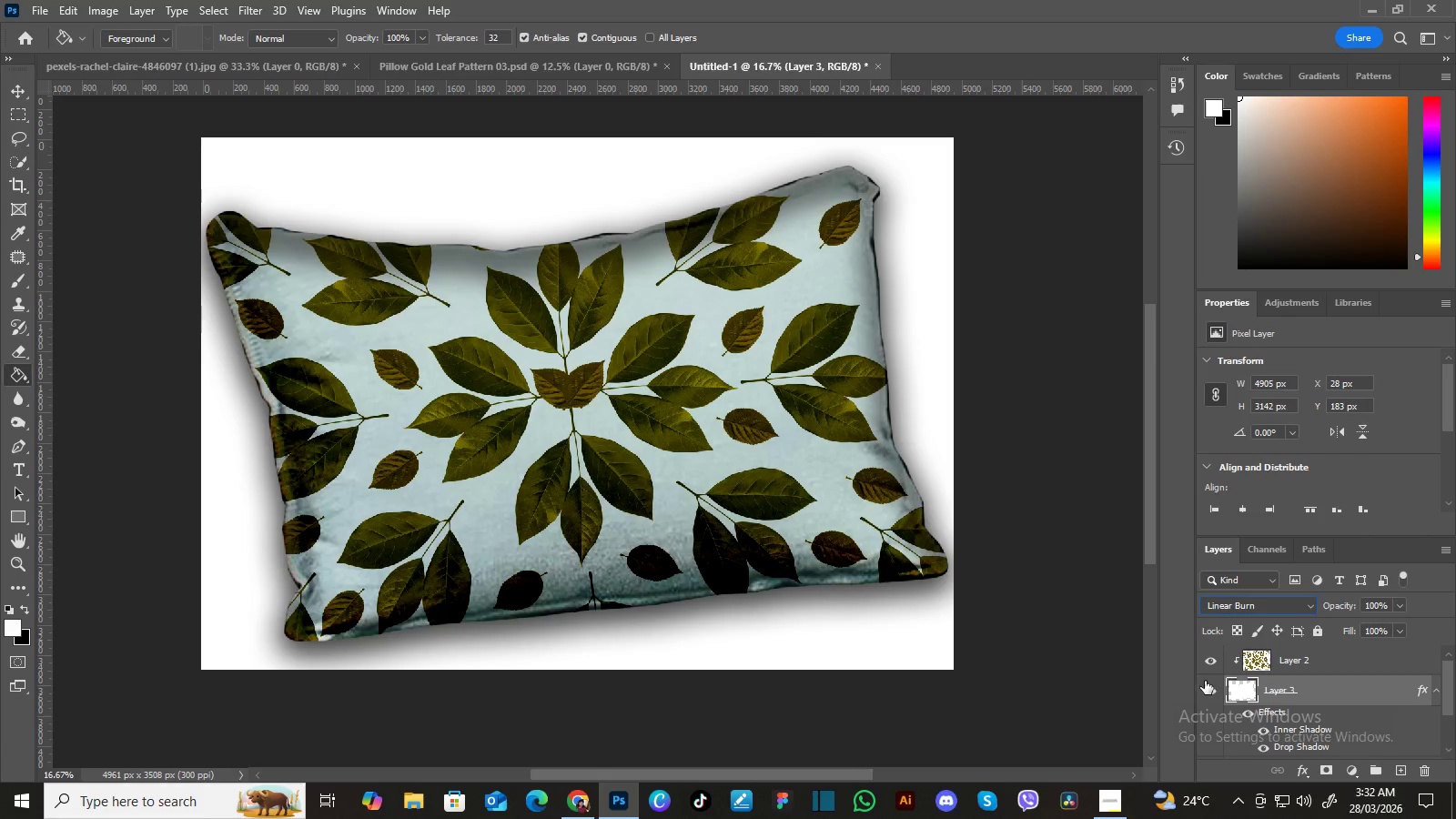 
left_click([1210, 689])
 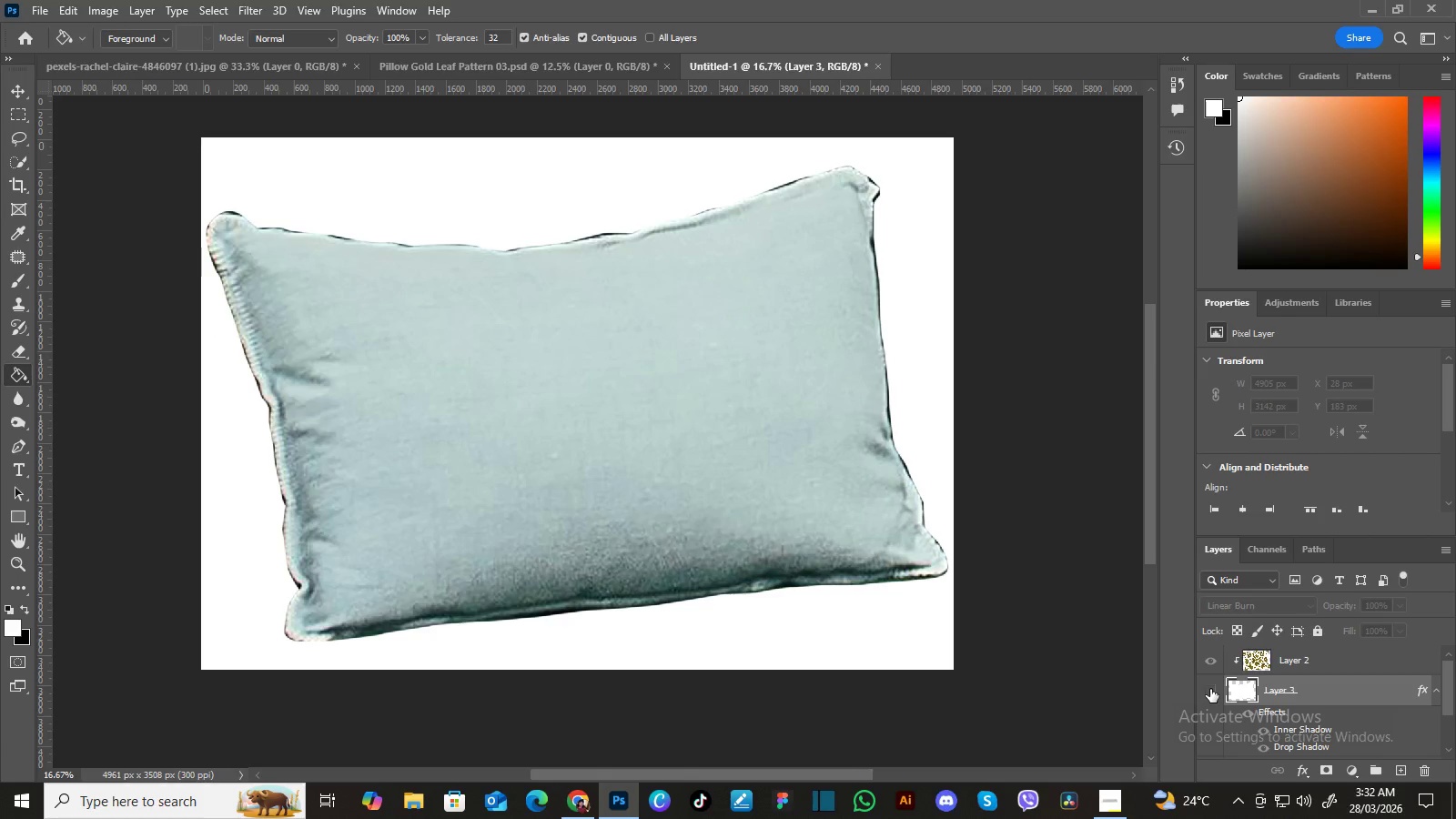 
left_click([1210, 689])
 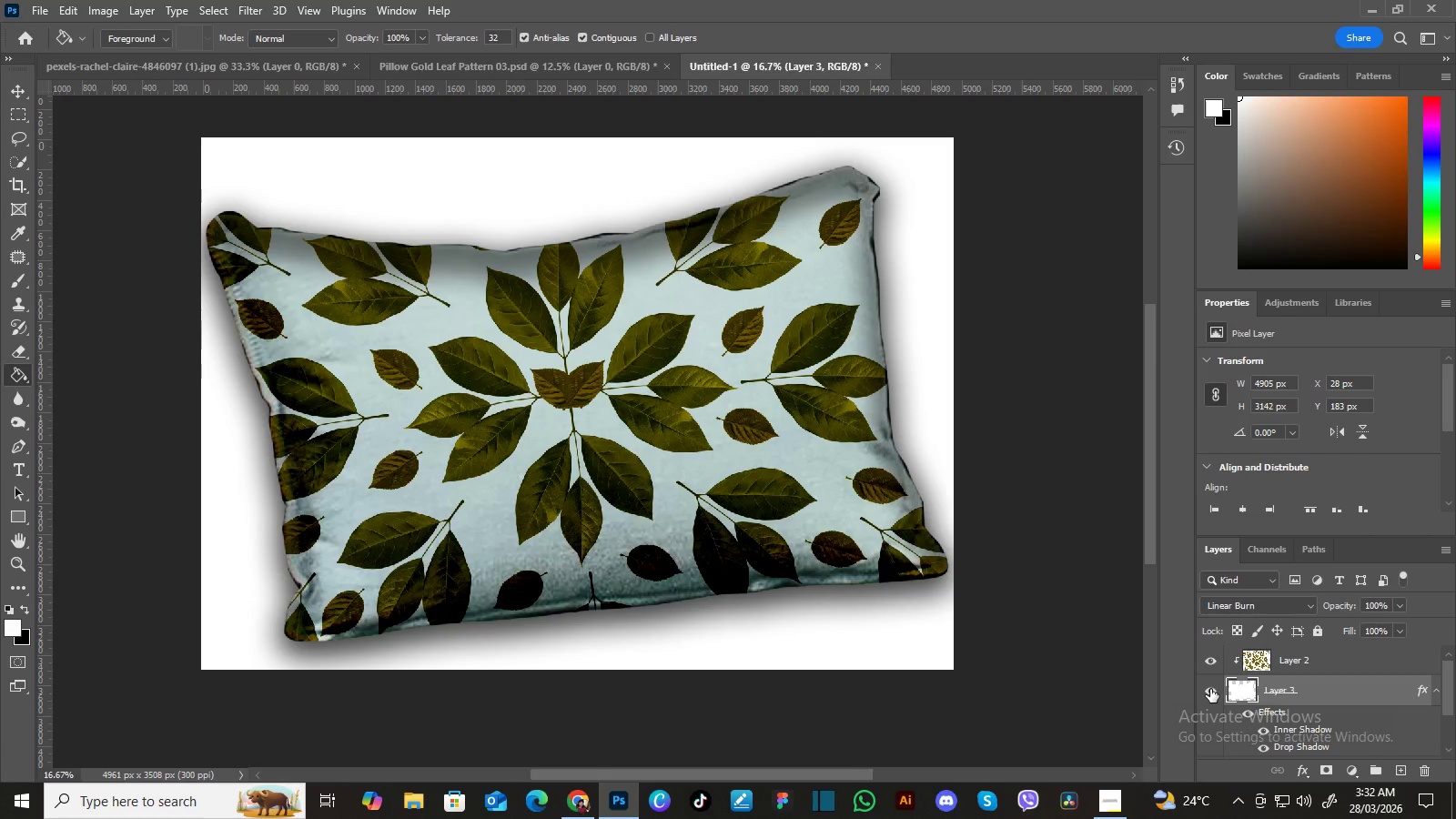 
left_click([1210, 689])
 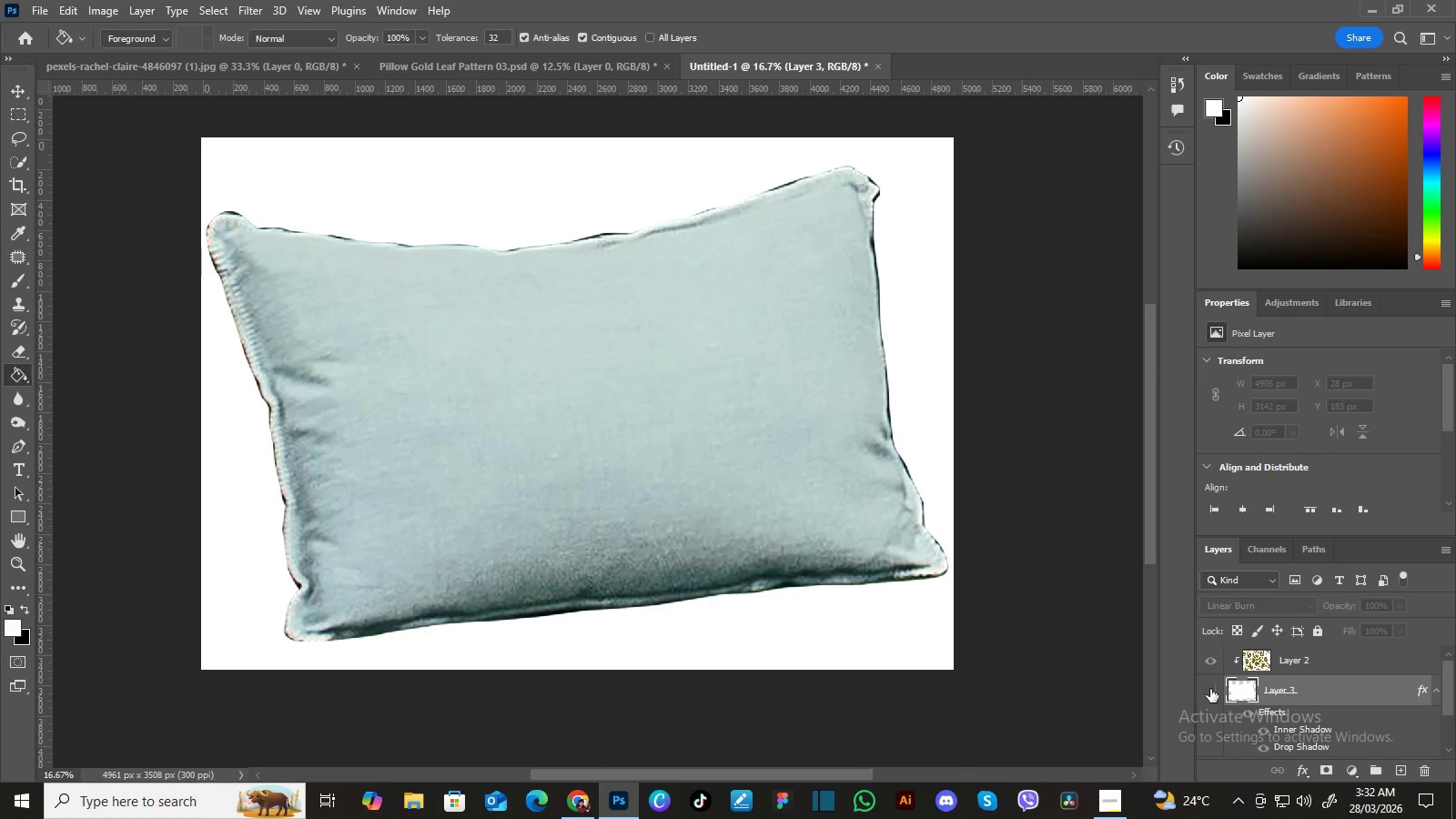 
left_click([1210, 689])
 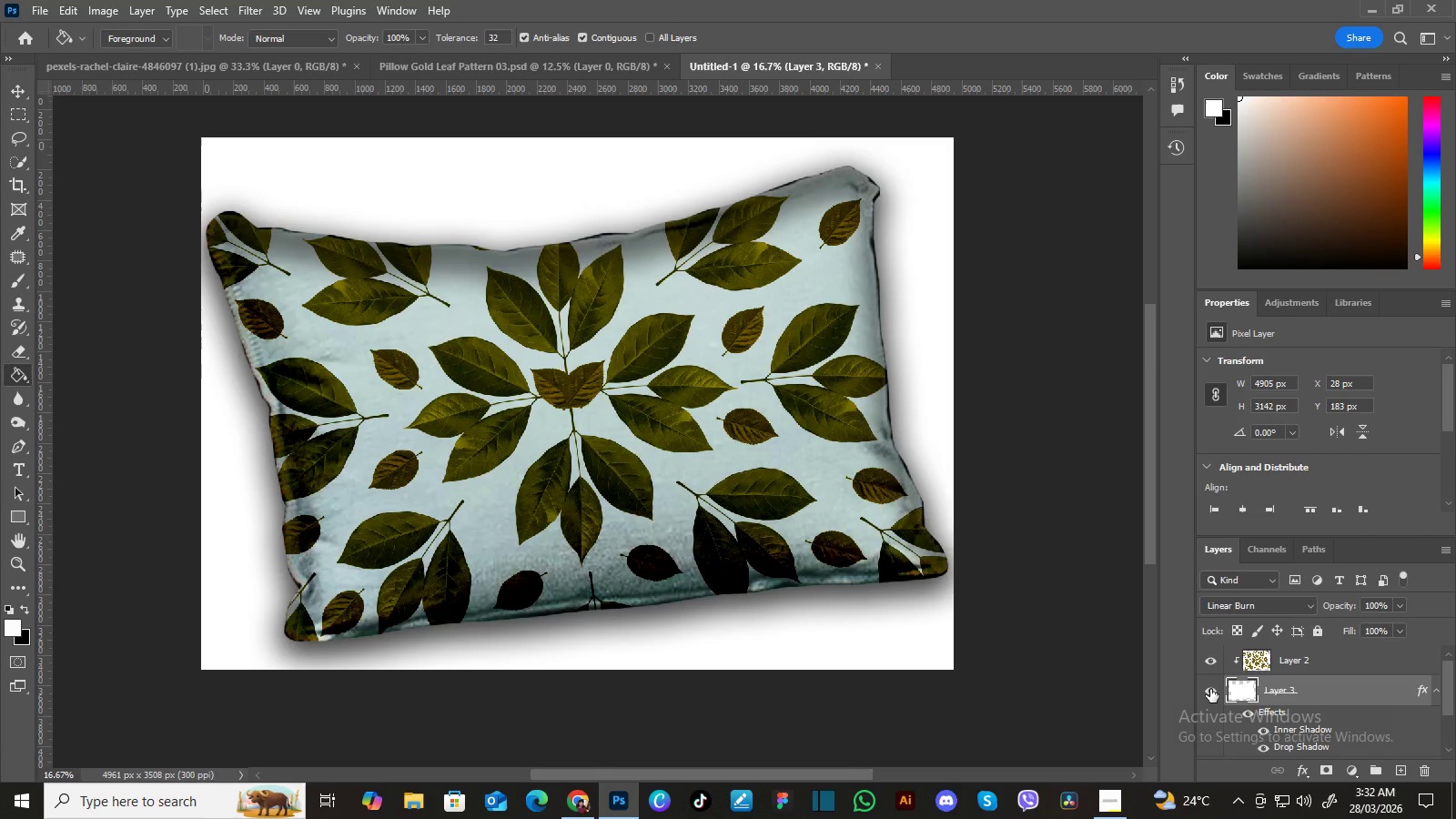 
left_click([1210, 689])
 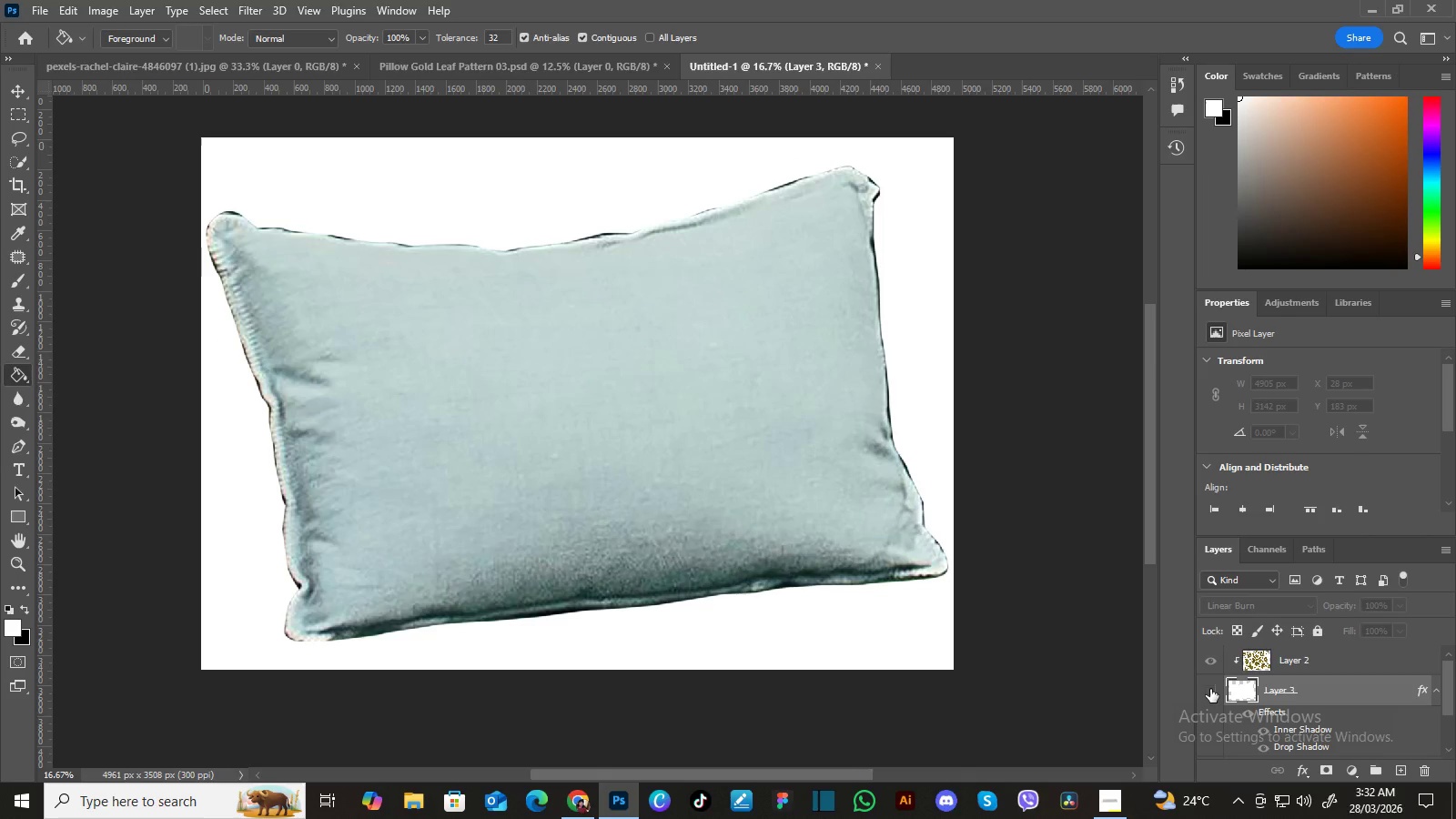 
left_click([1210, 689])
 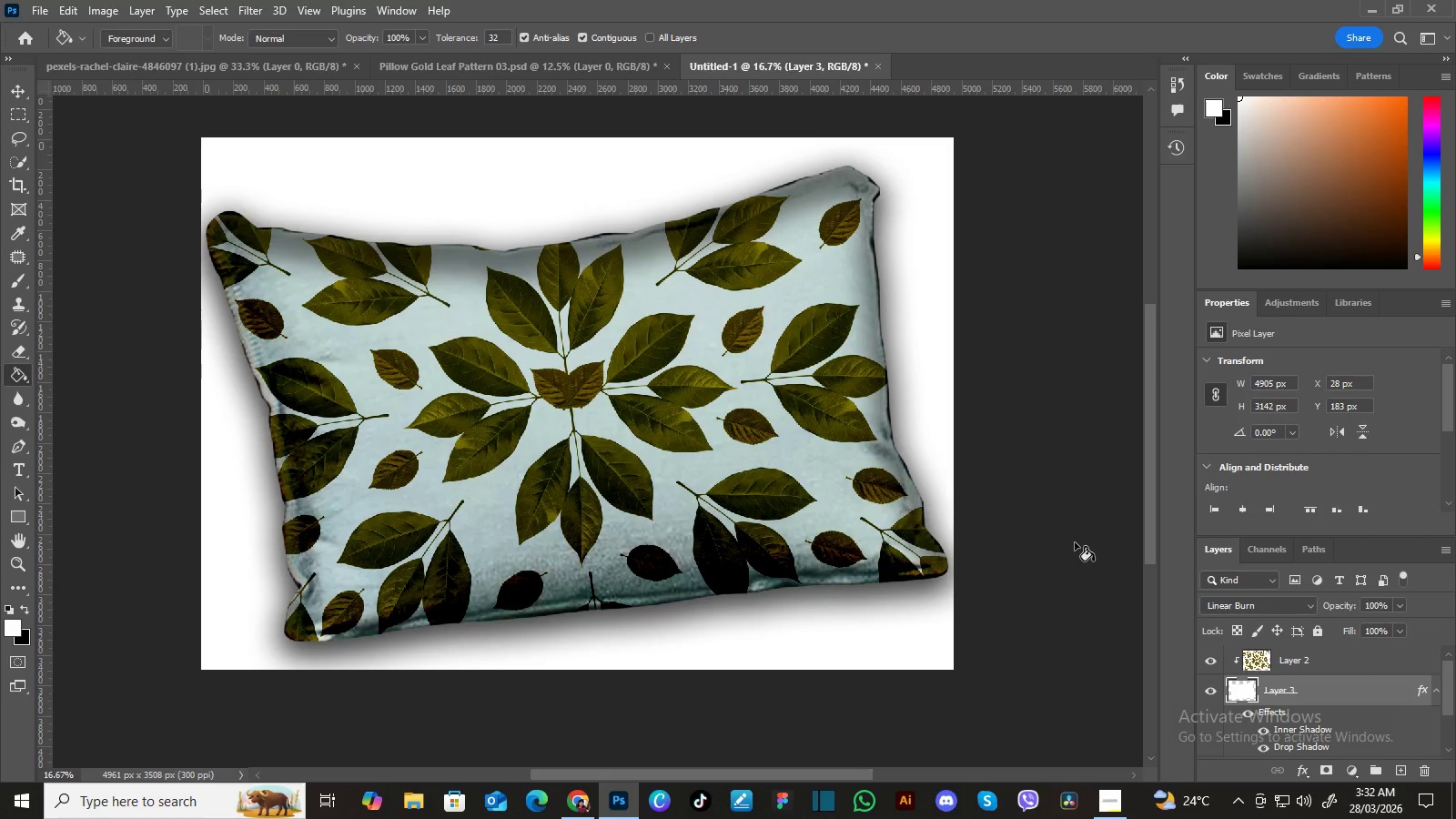 
wait(10.31)
 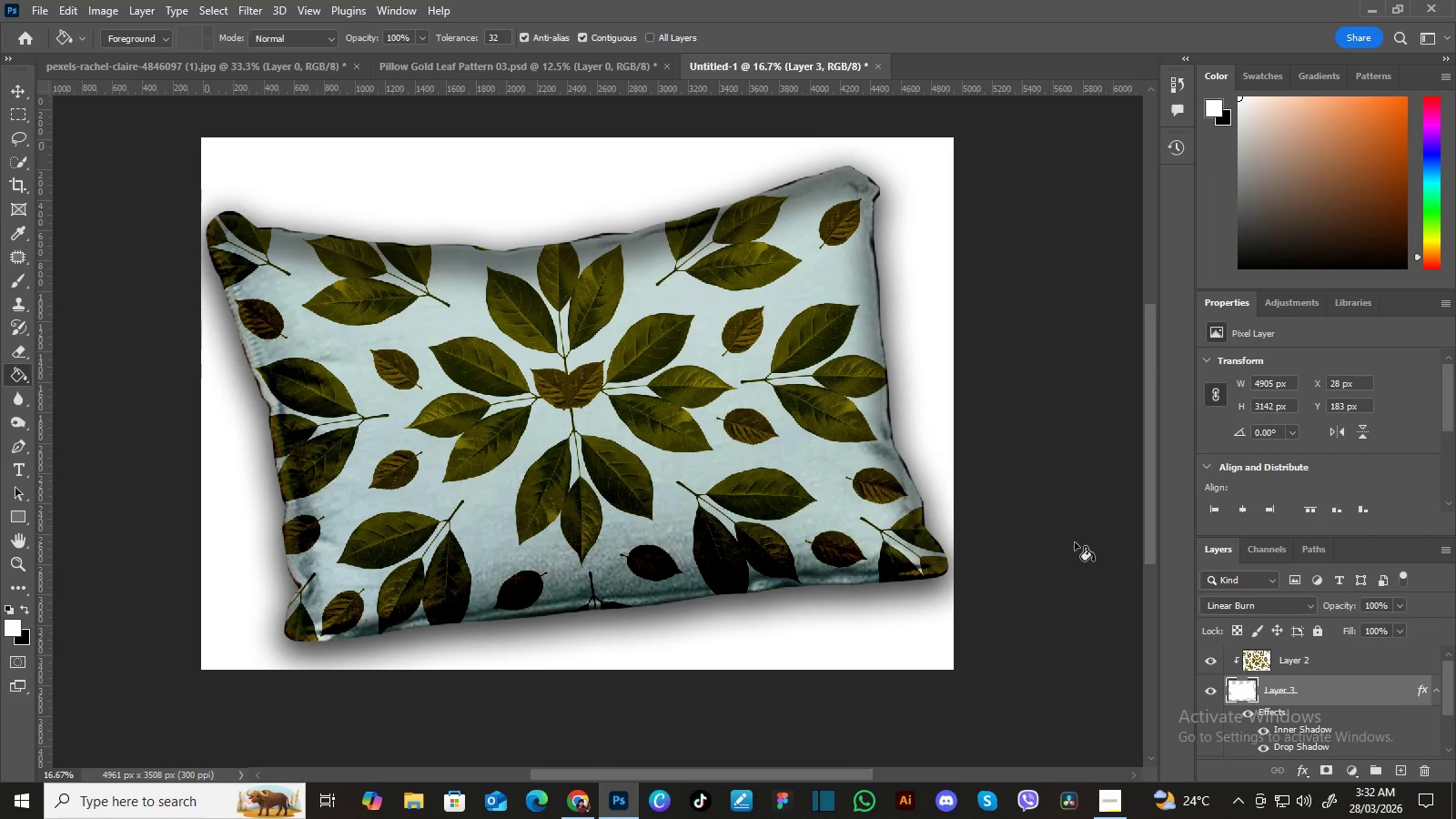 
left_click([1314, 608])
 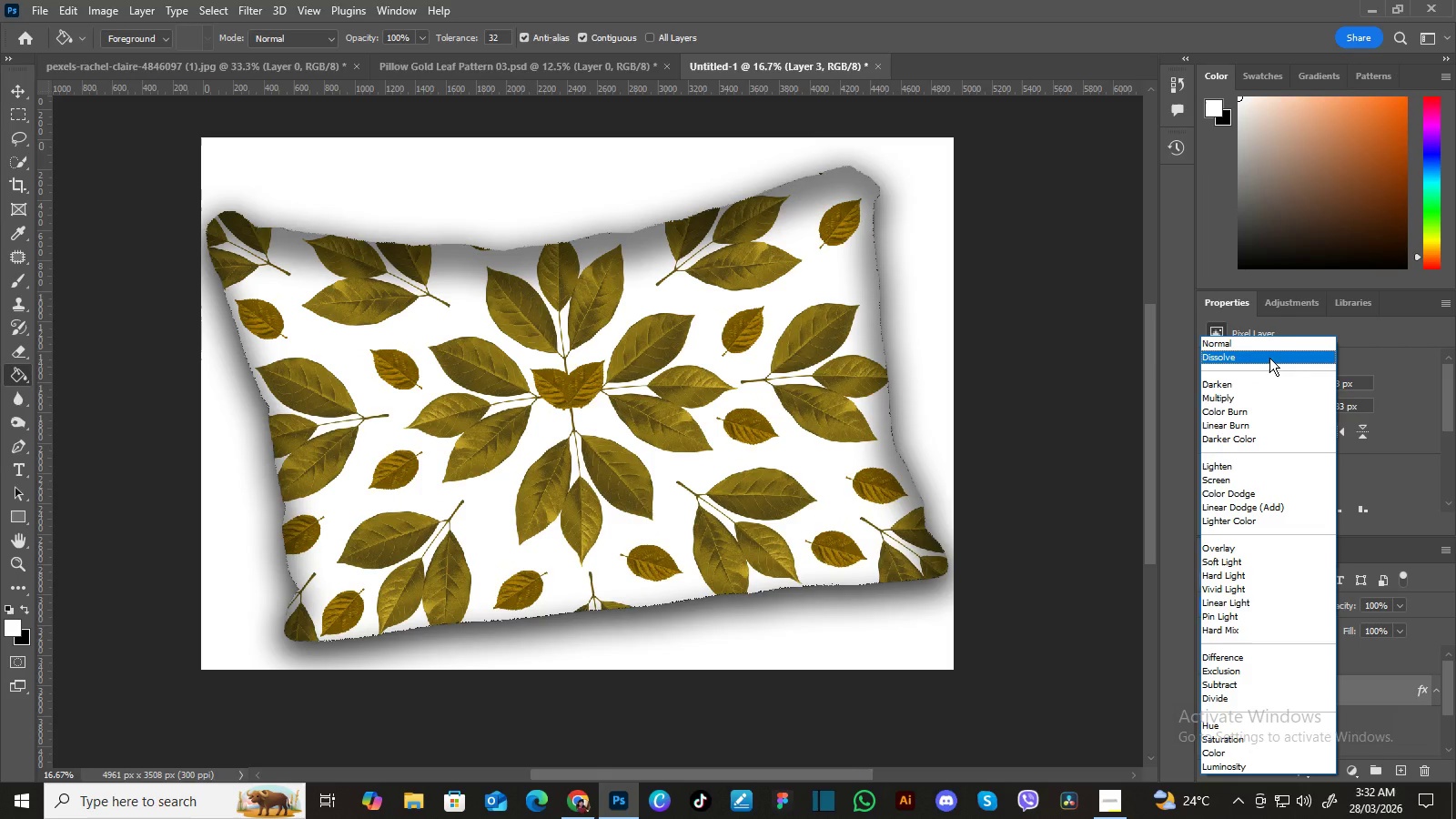 
wait(20.3)
 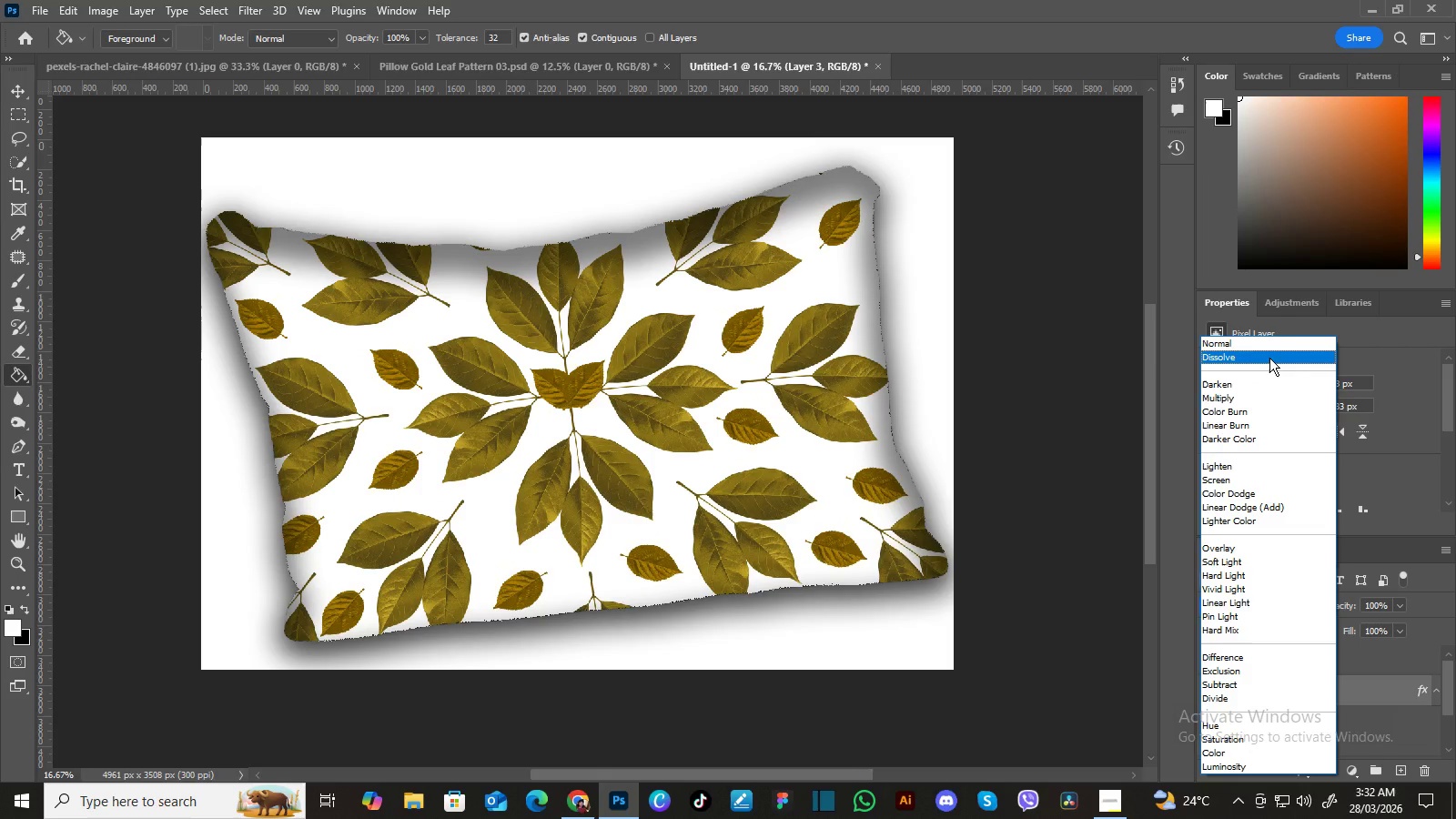 
key(ArrowDown)
 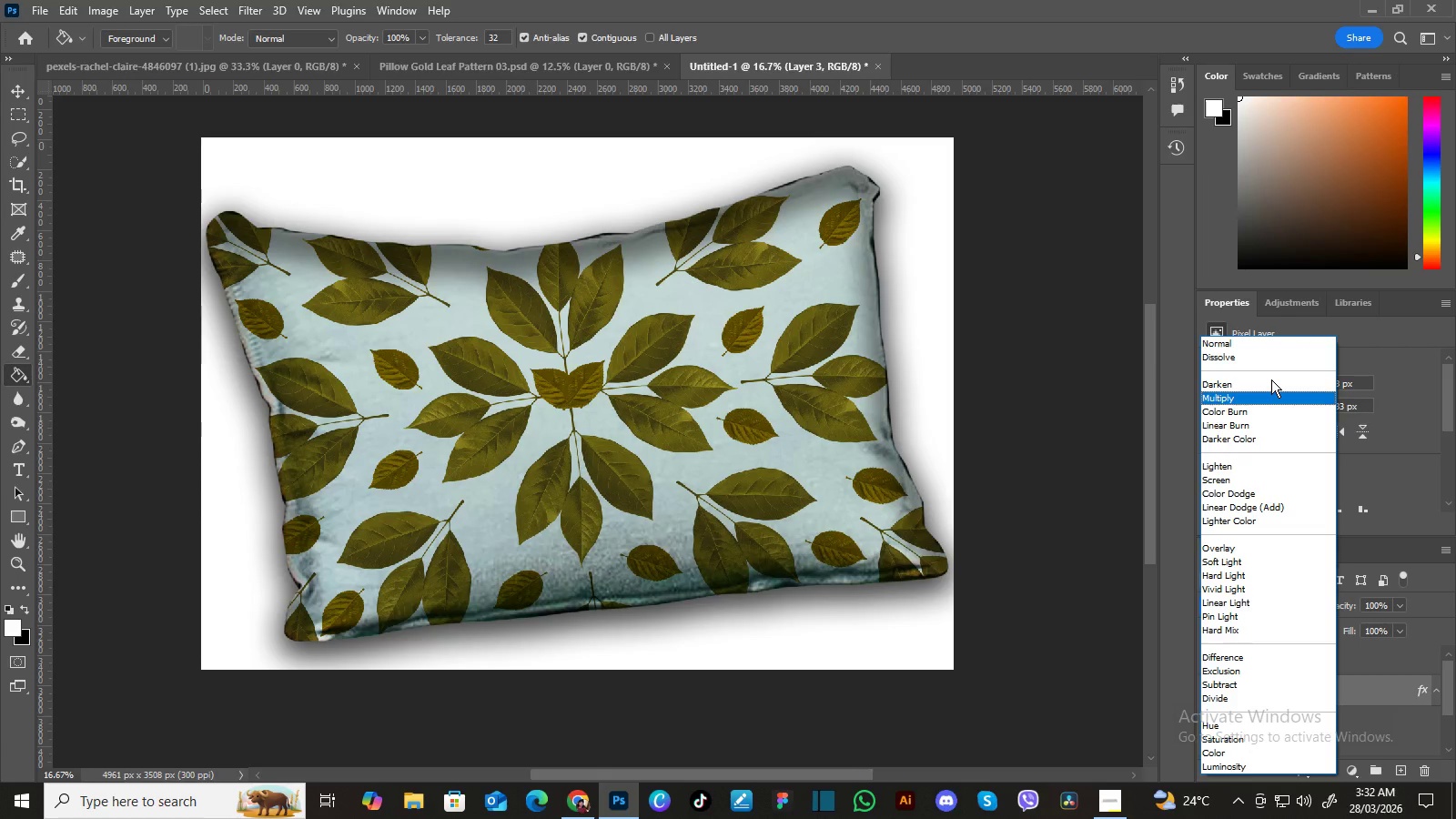 
key(ArrowUp)
 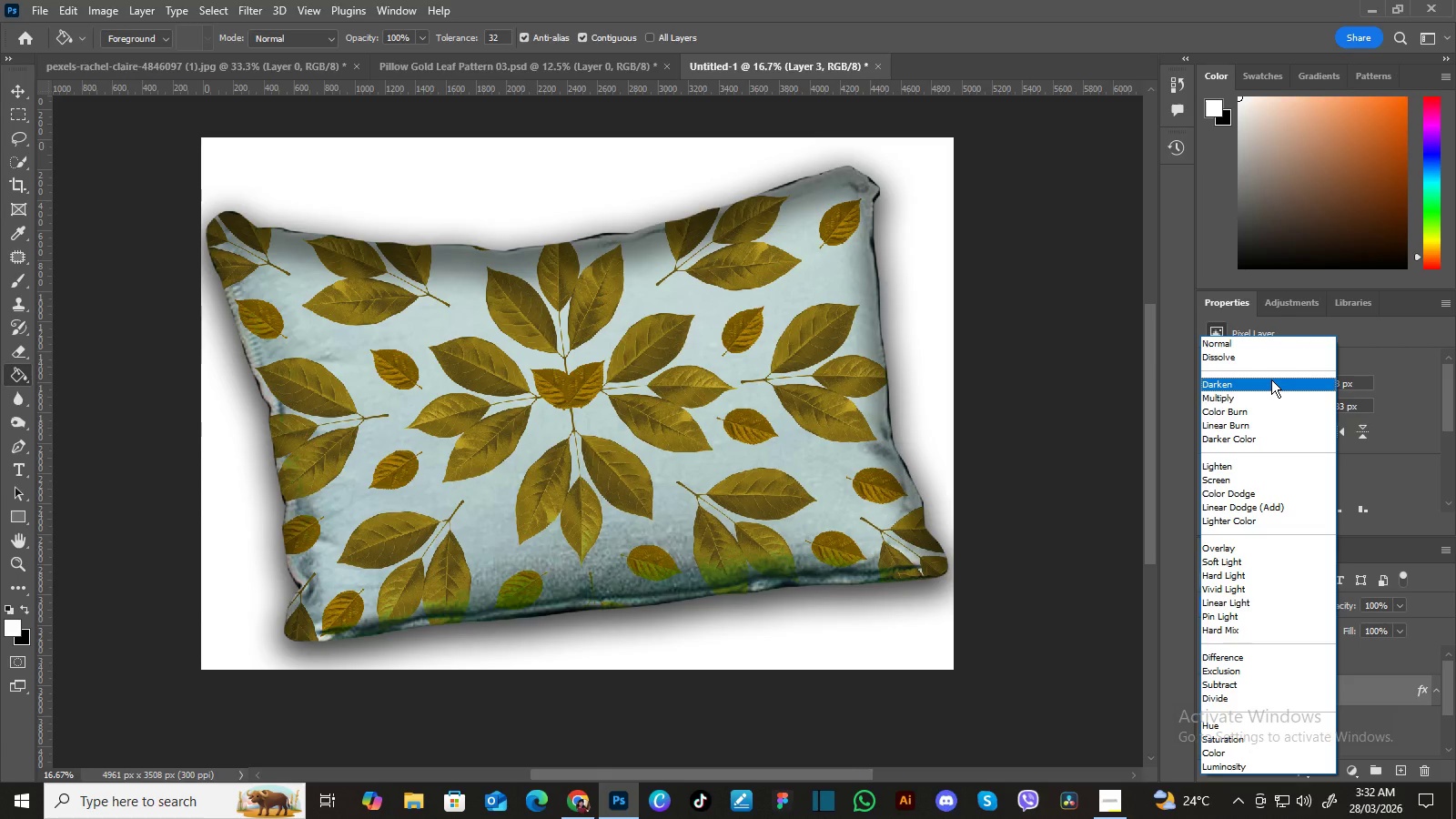 
key(ArrowDown)
 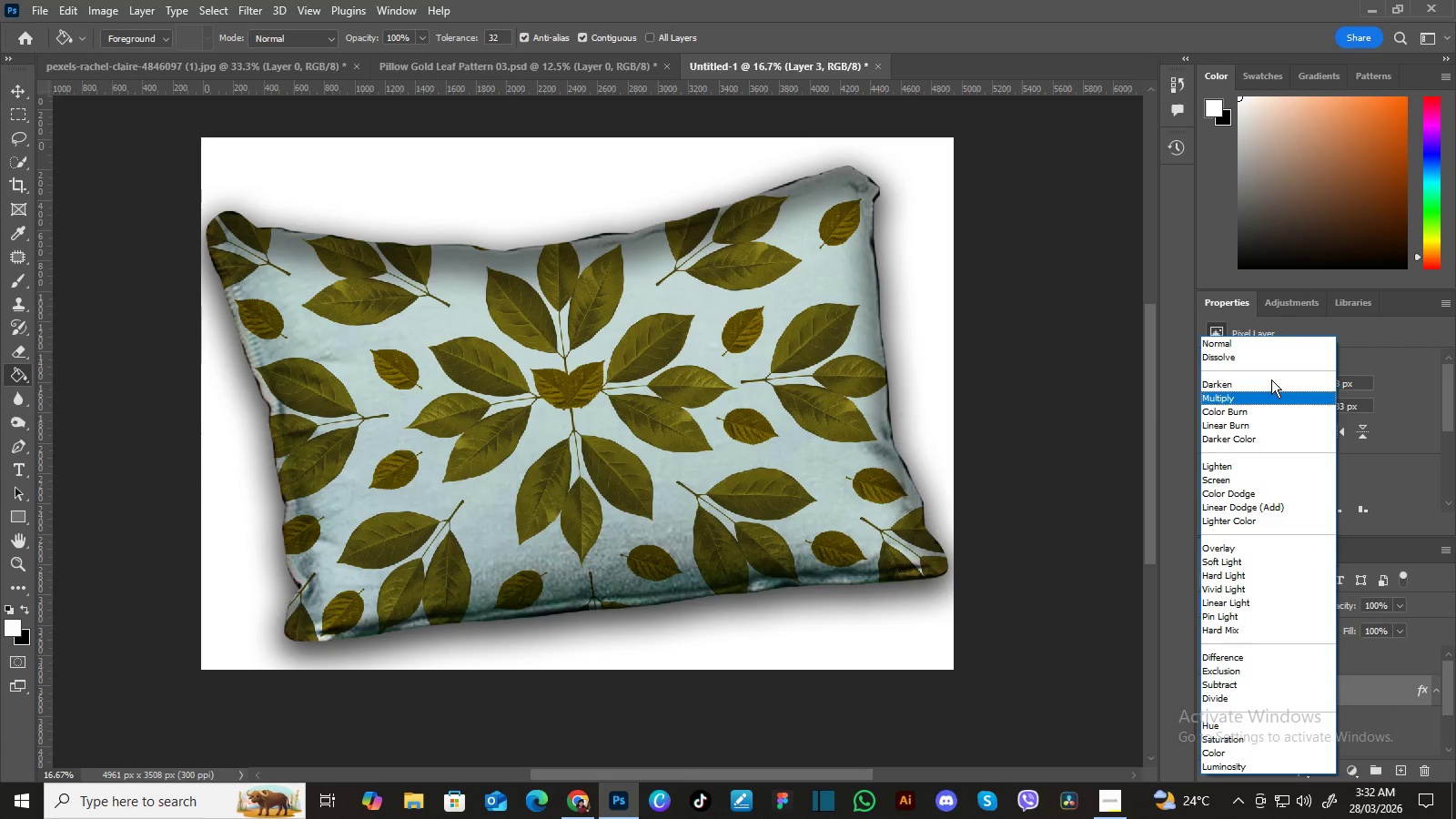 
key(ArrowDown)
 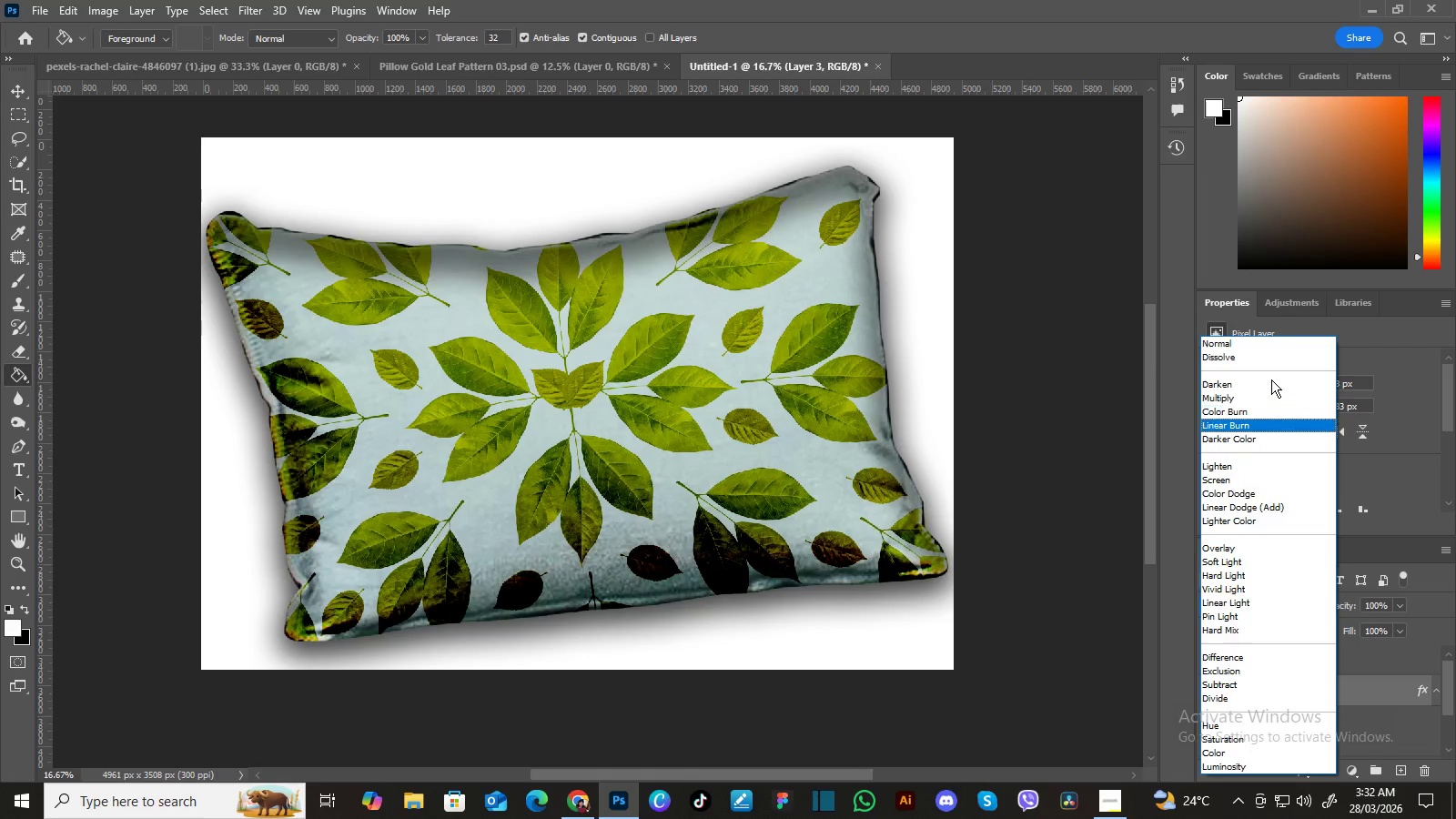 
key(ArrowDown)
 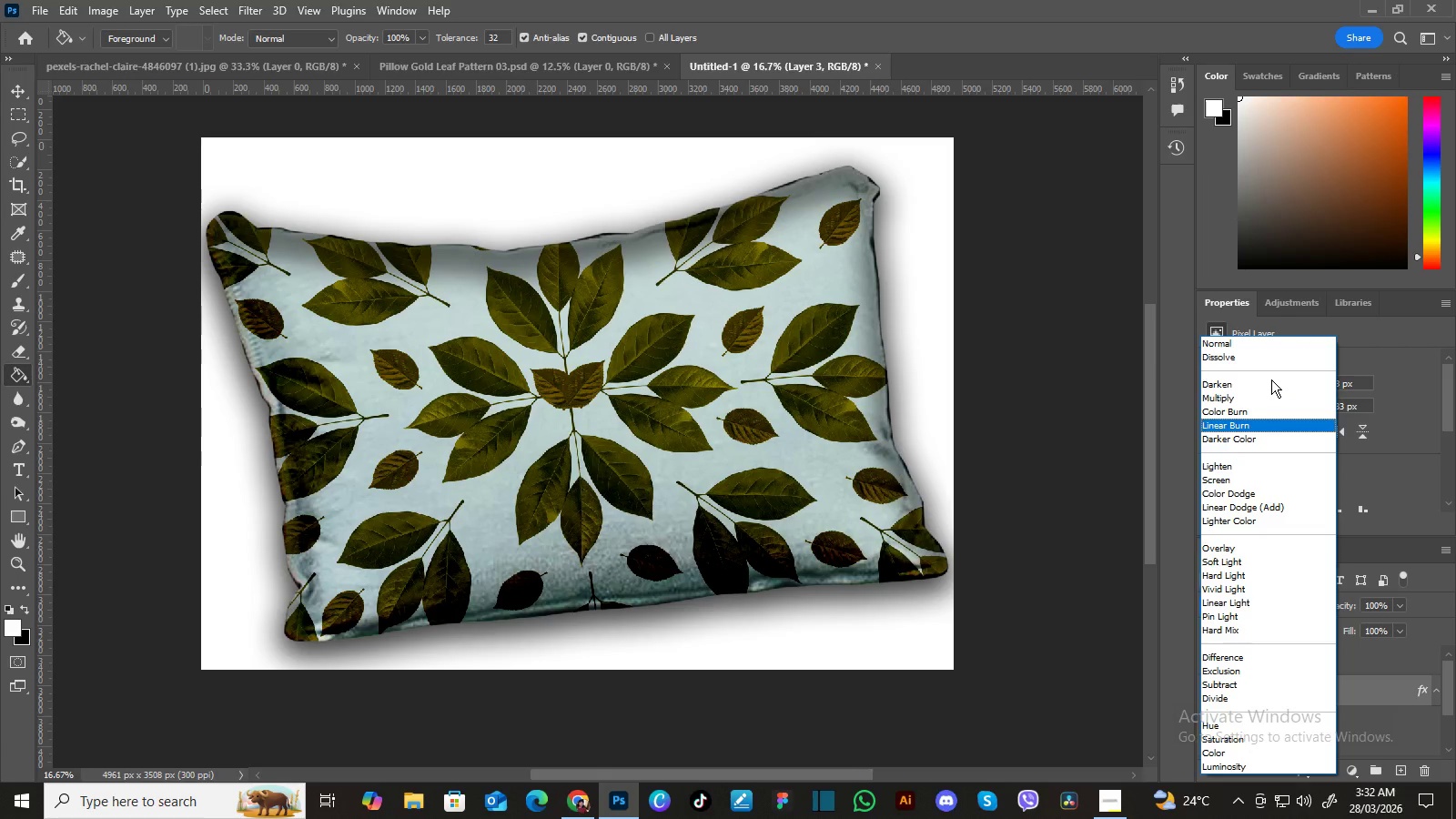 
key(ArrowDown)
 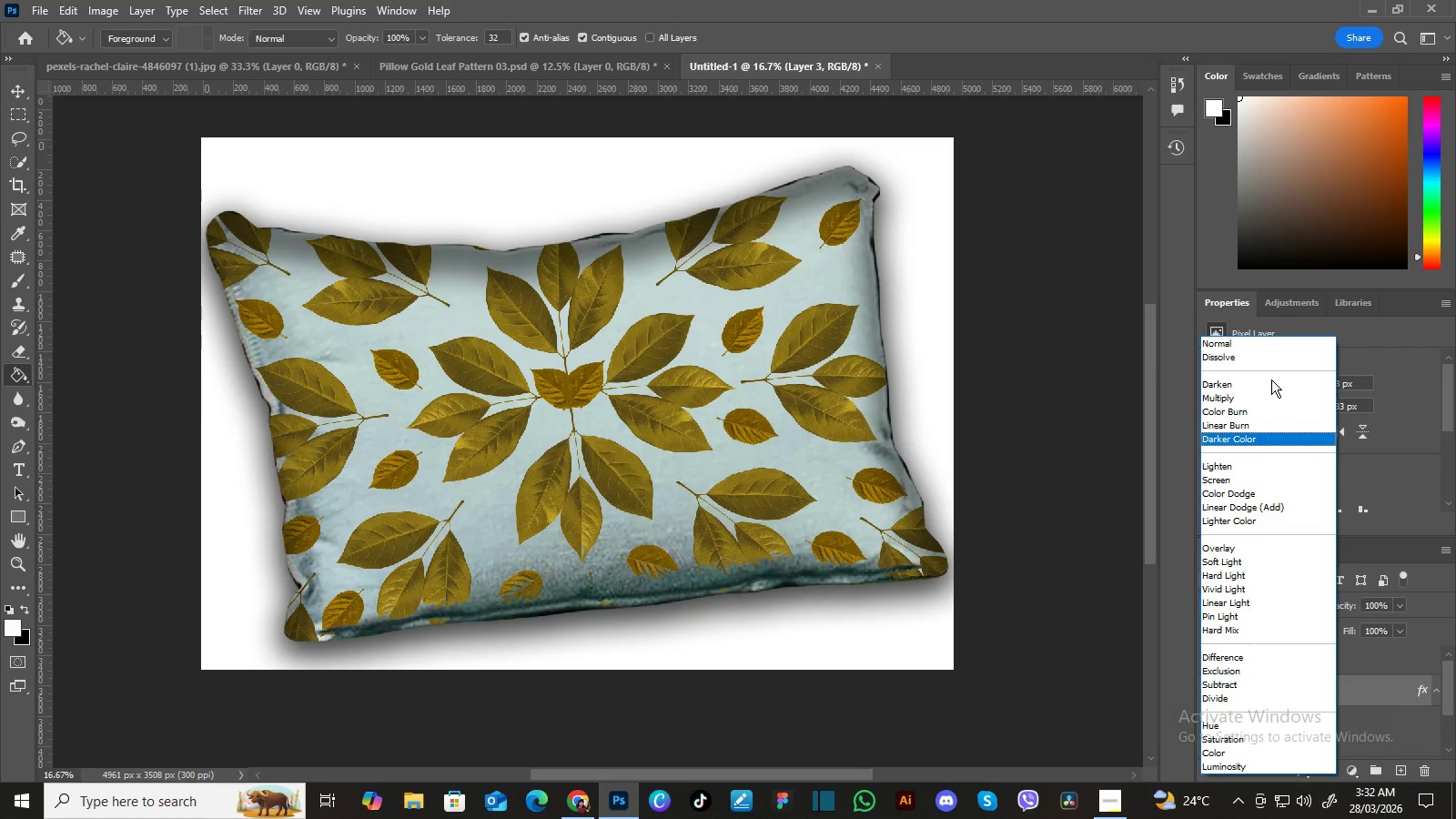 
key(ArrowUp)
 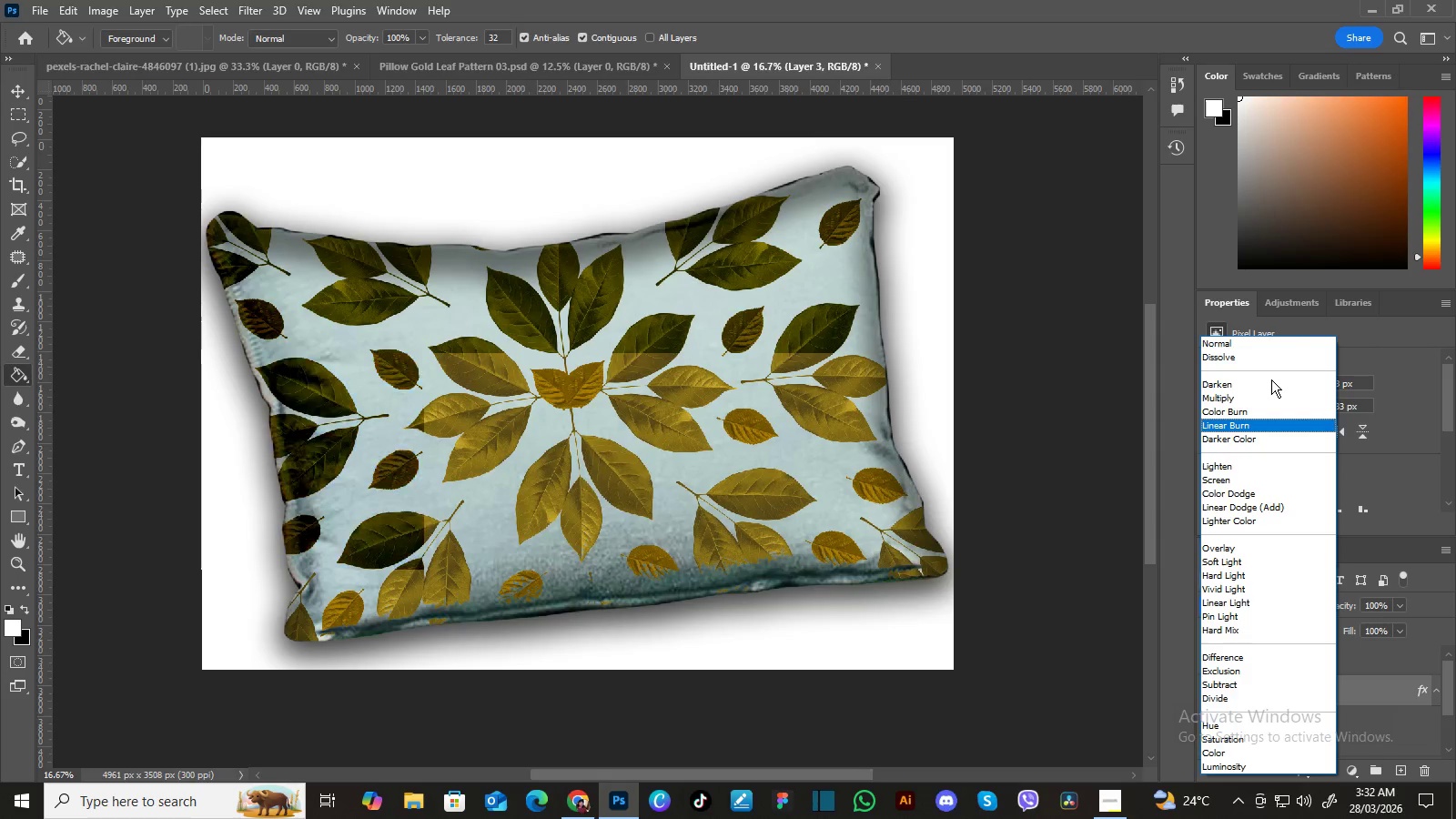 
key(ArrowUp)
 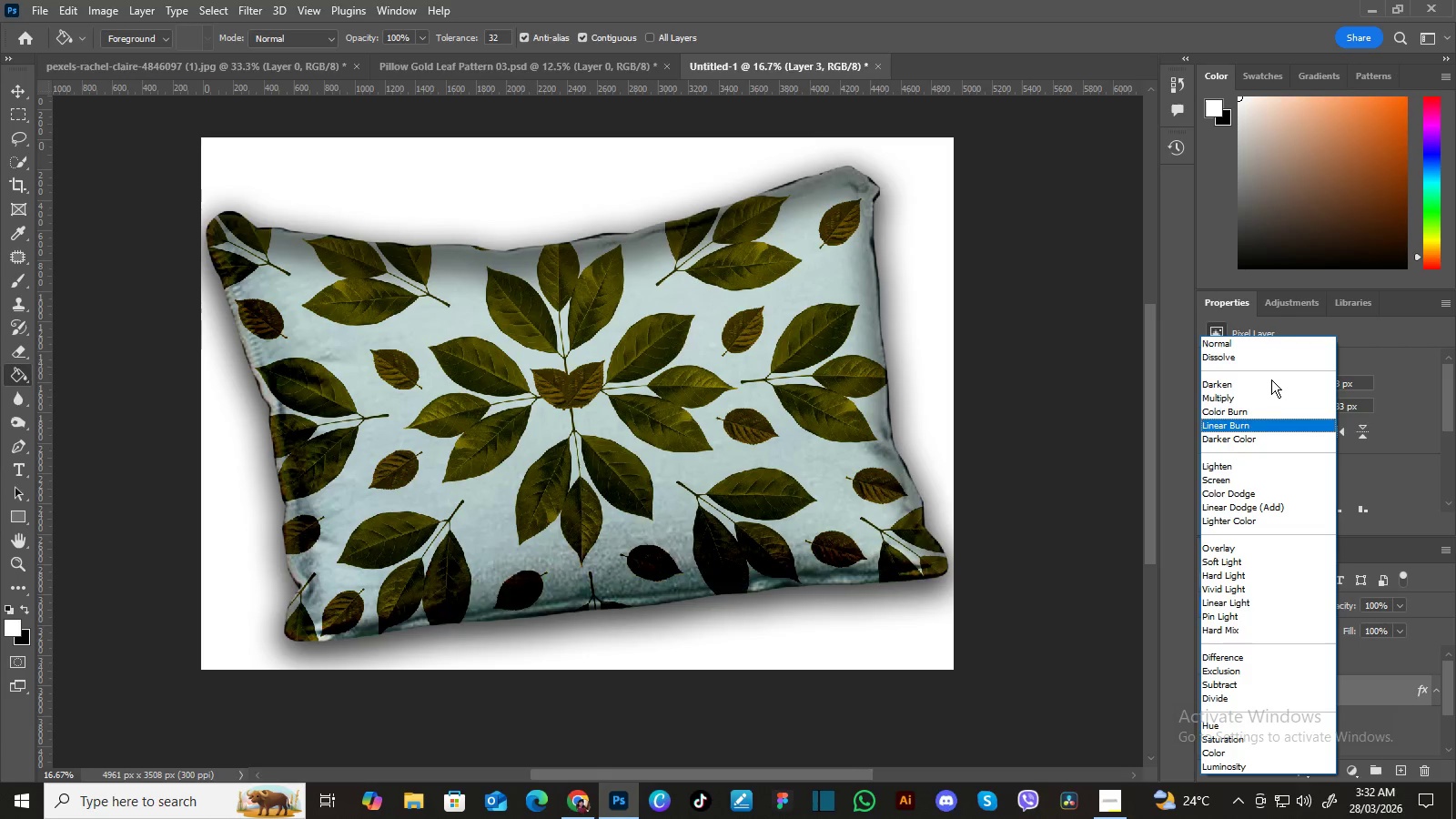 
key(ArrowUp)
 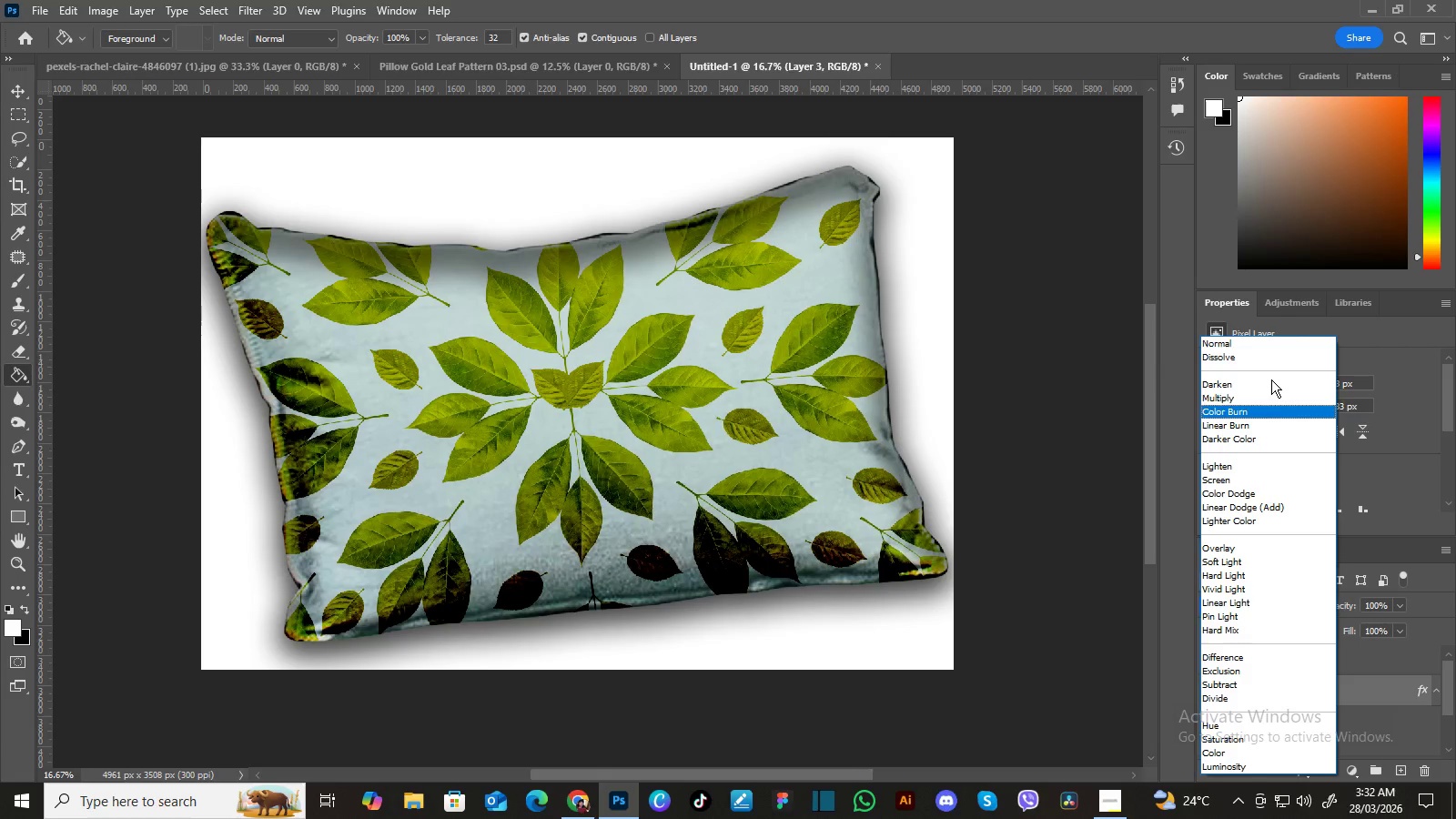 
key(ArrowUp)
 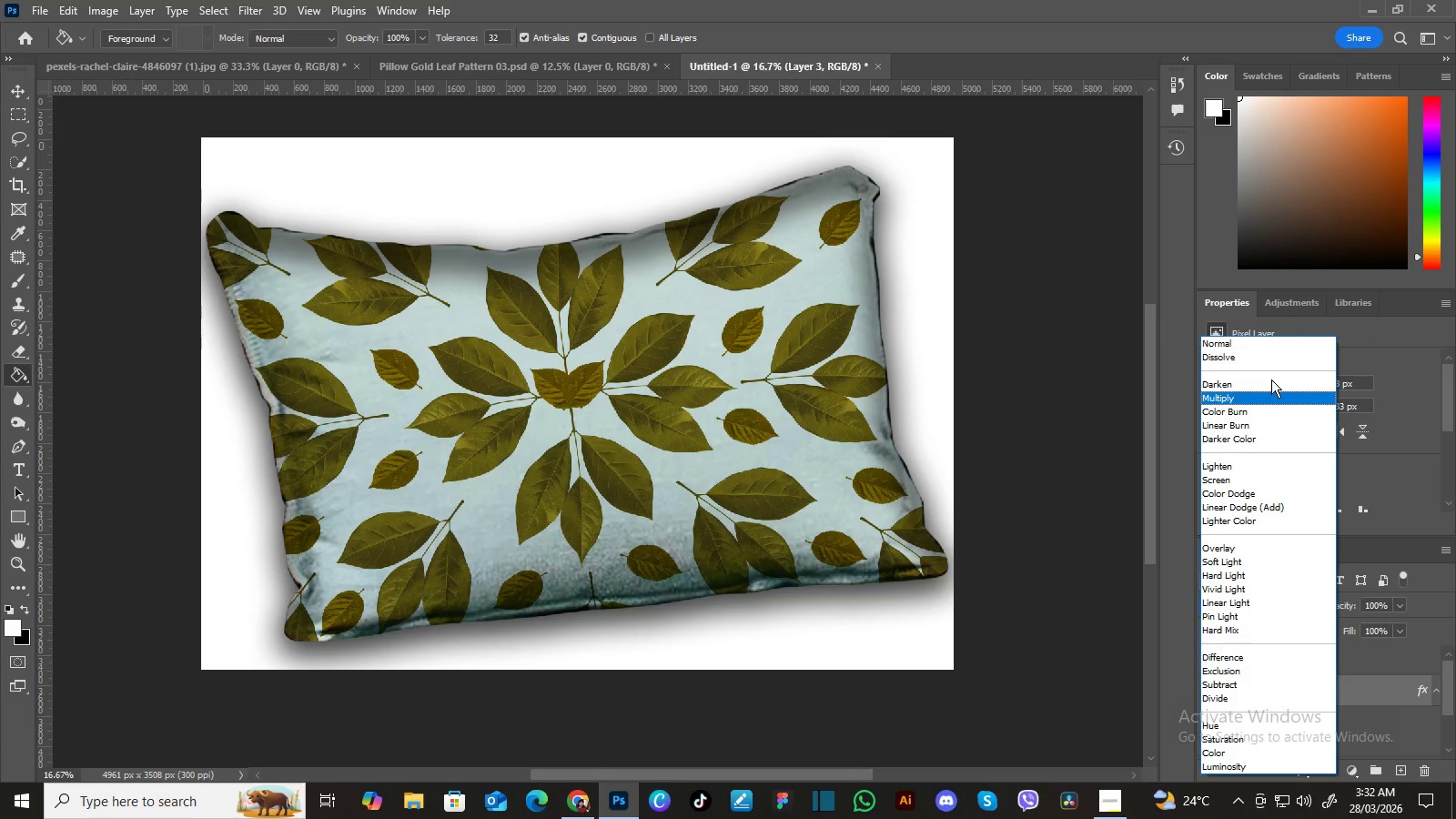 
key(ArrowUp)
 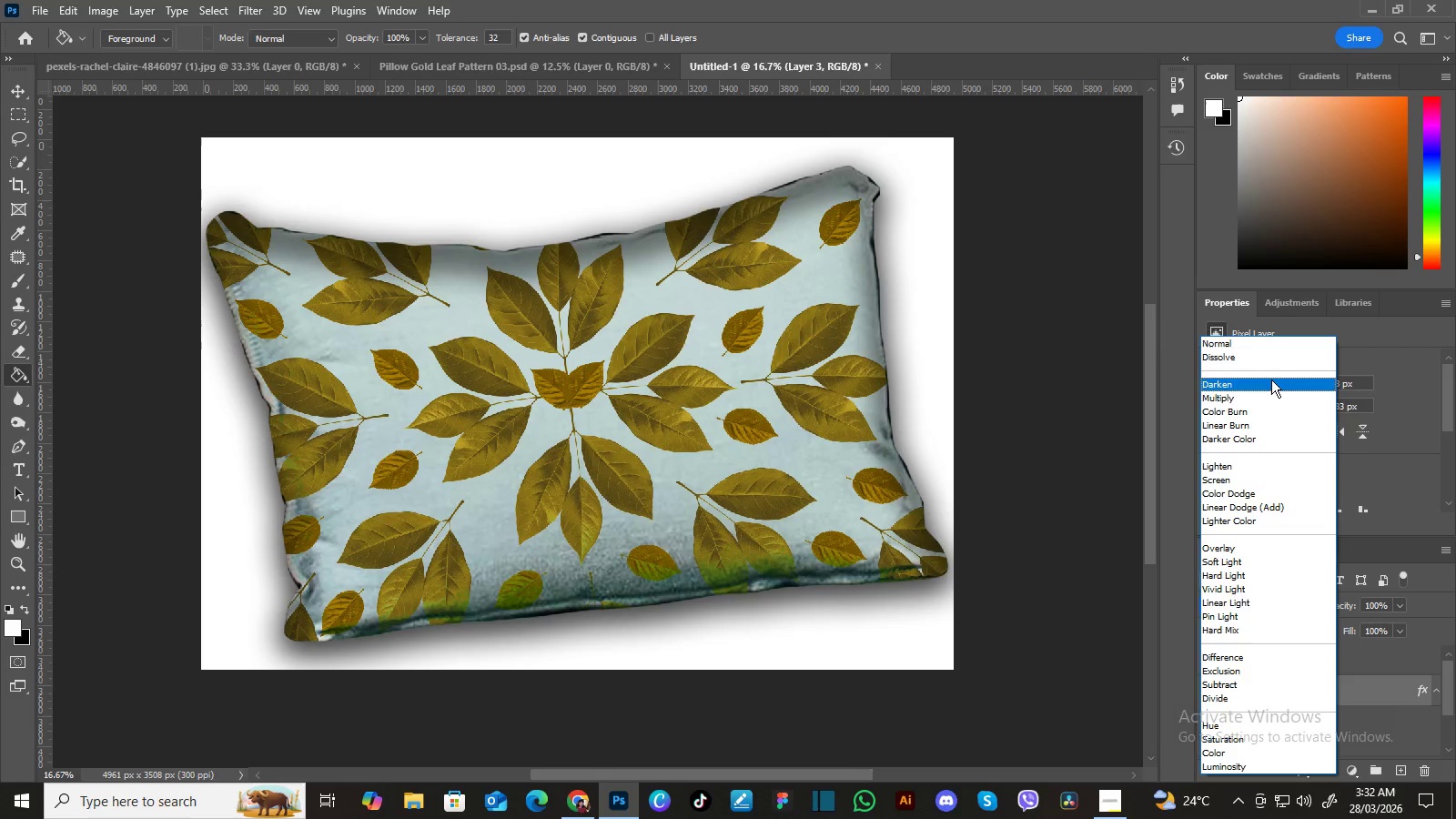 
key(ArrowDown)
 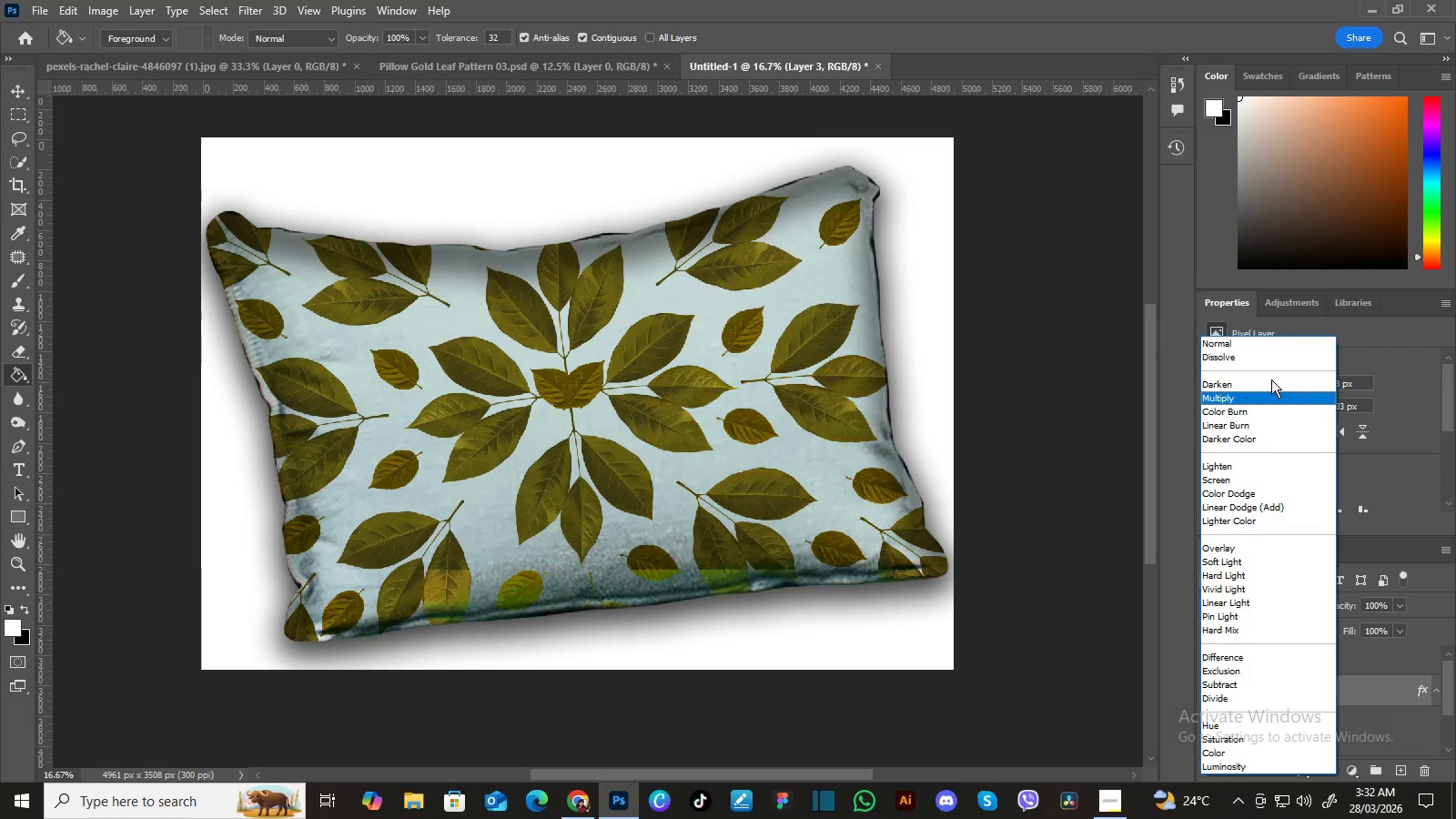 
key(ArrowDown)
 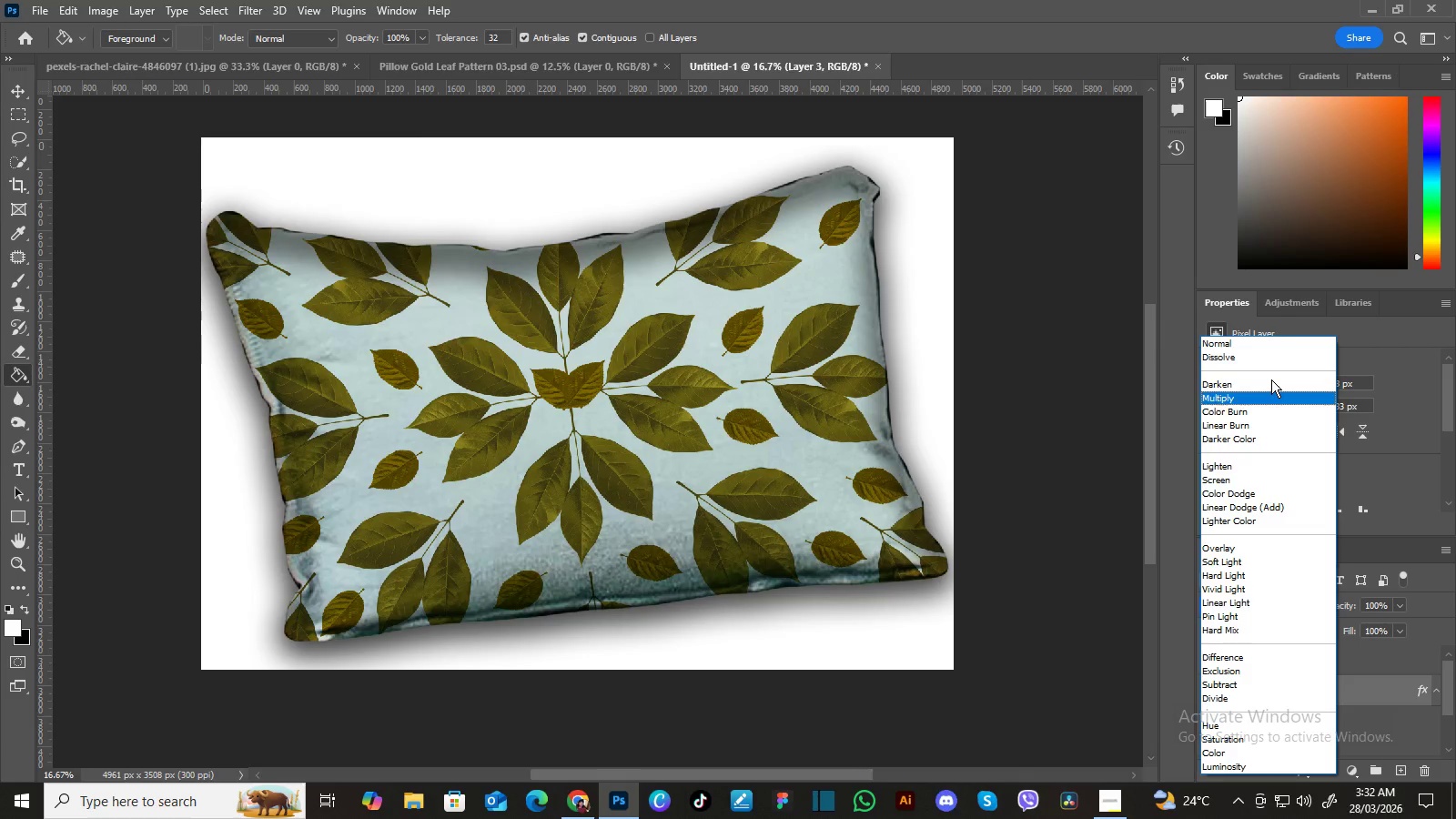 
key(ArrowDown)
 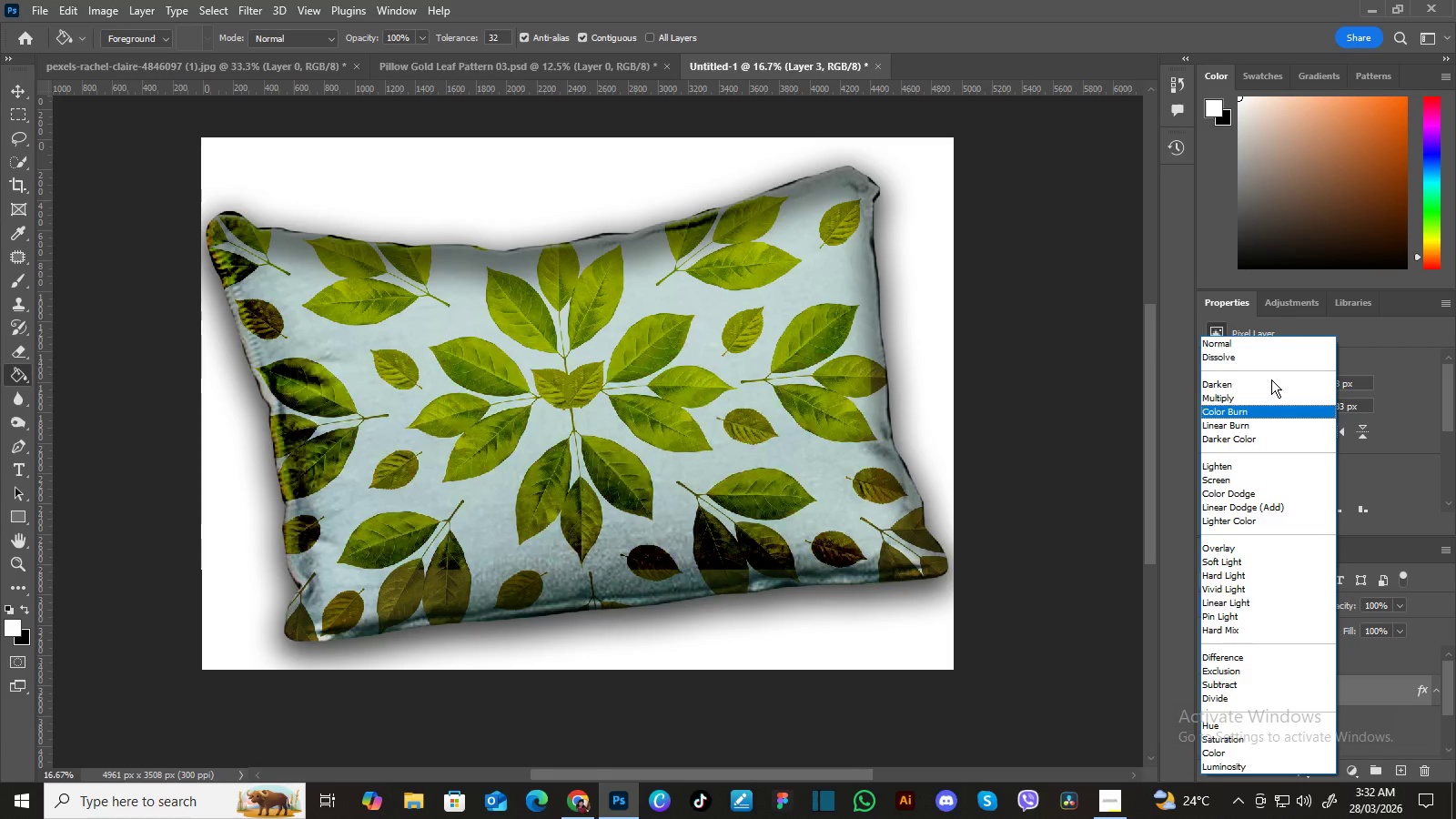 
key(ArrowDown)
 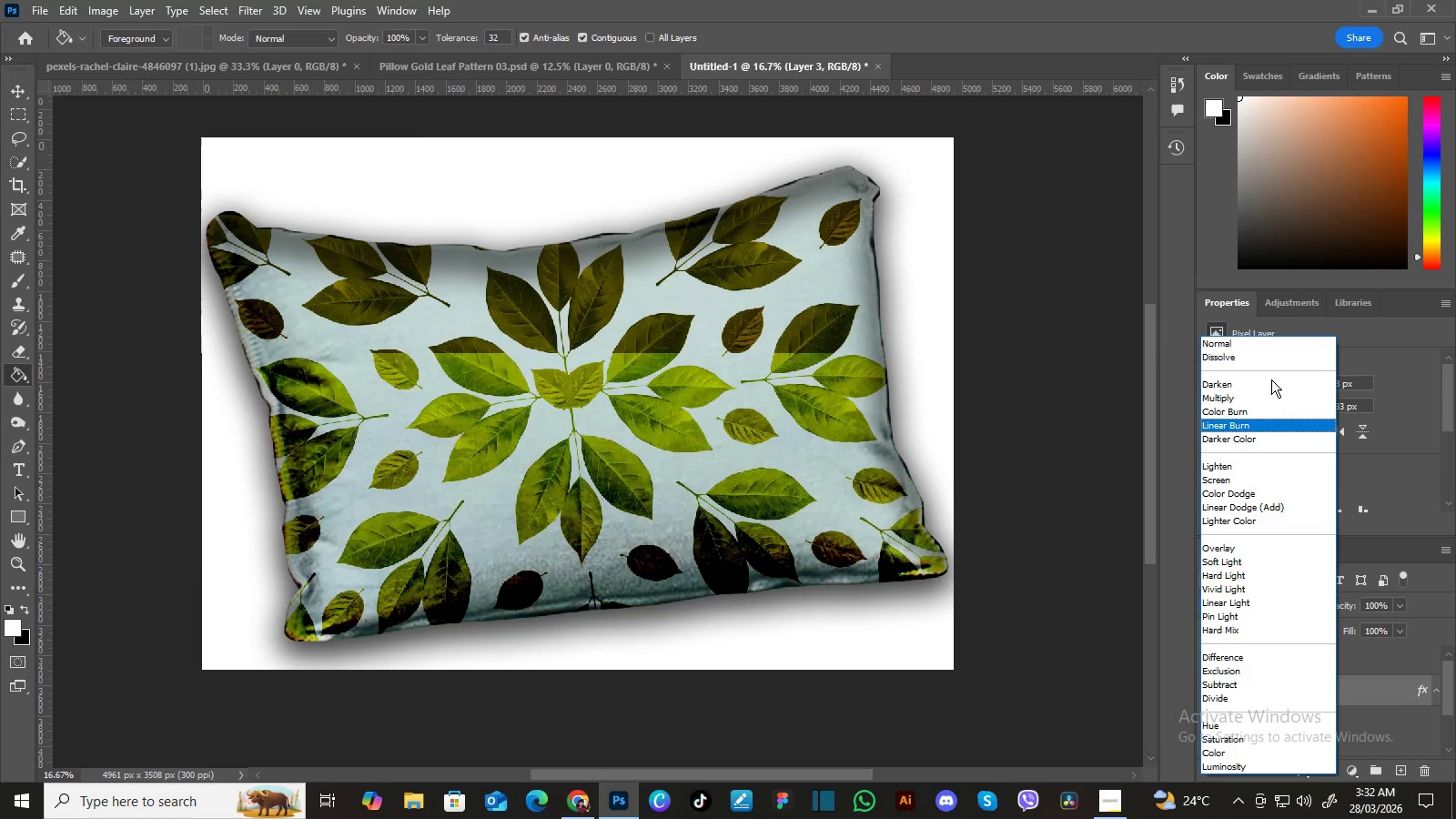 
key(ArrowDown)
 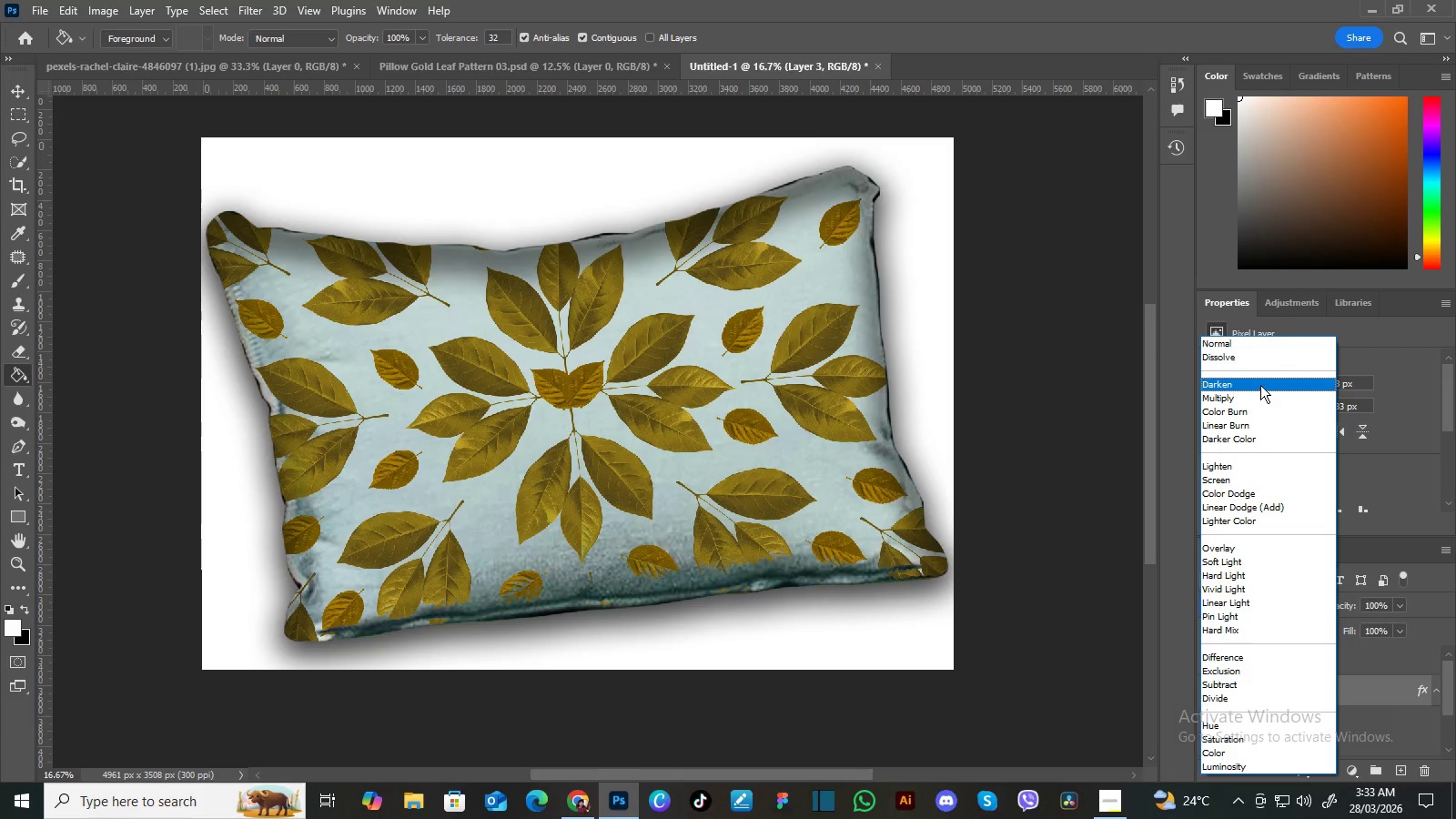 
wait(5.03)
 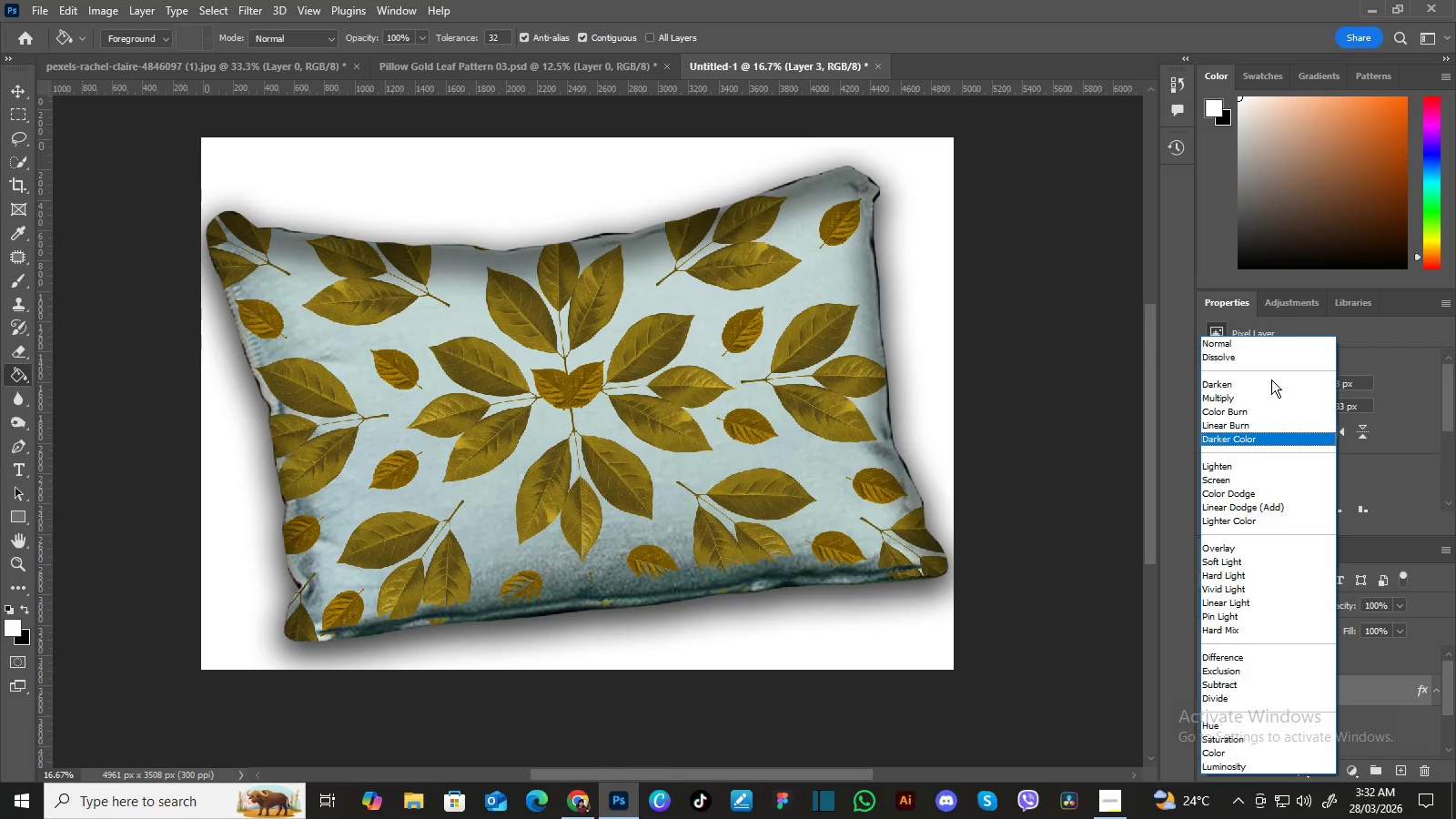 
left_click([1260, 385])
 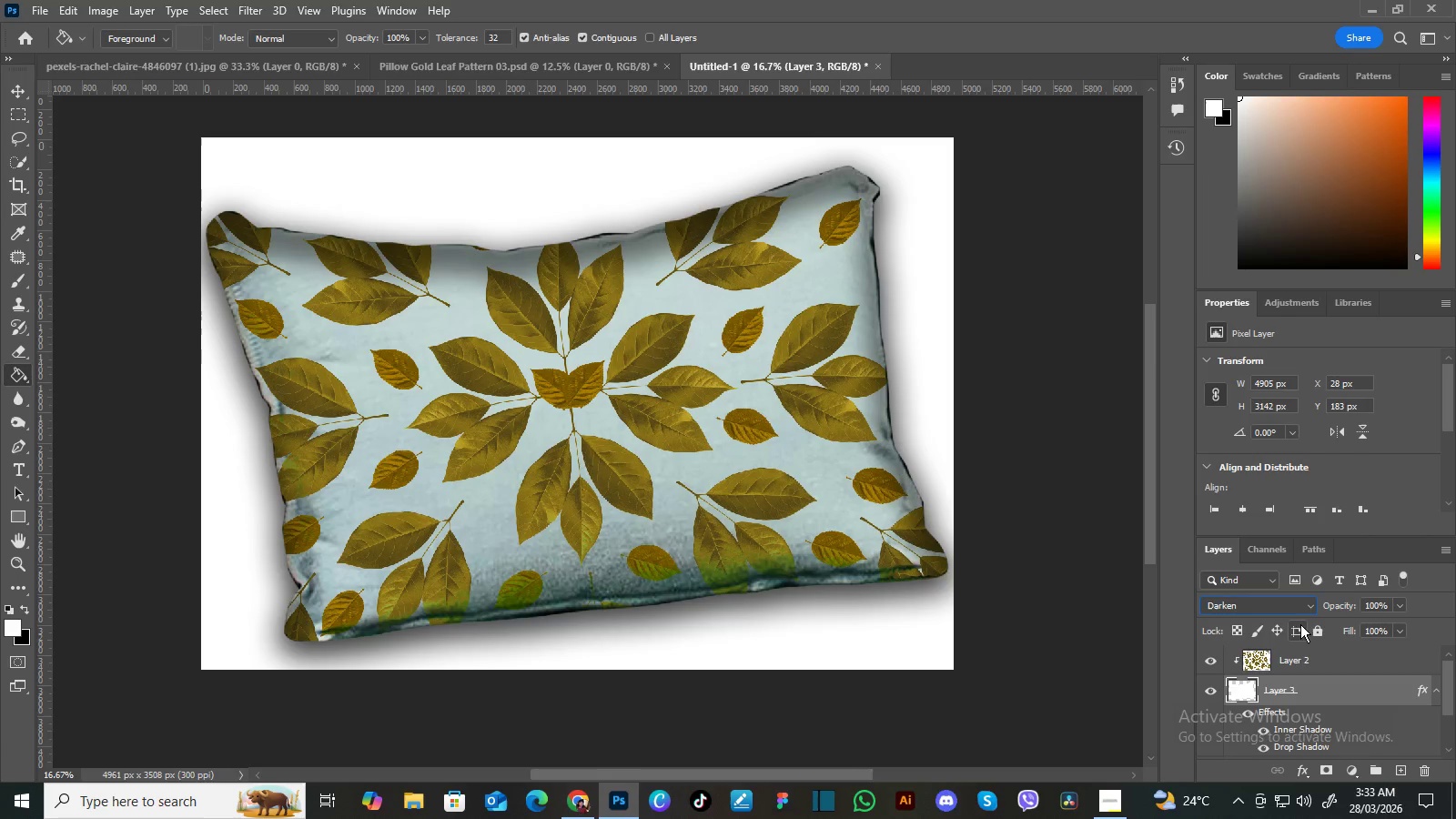 
left_click([1310, 602])
 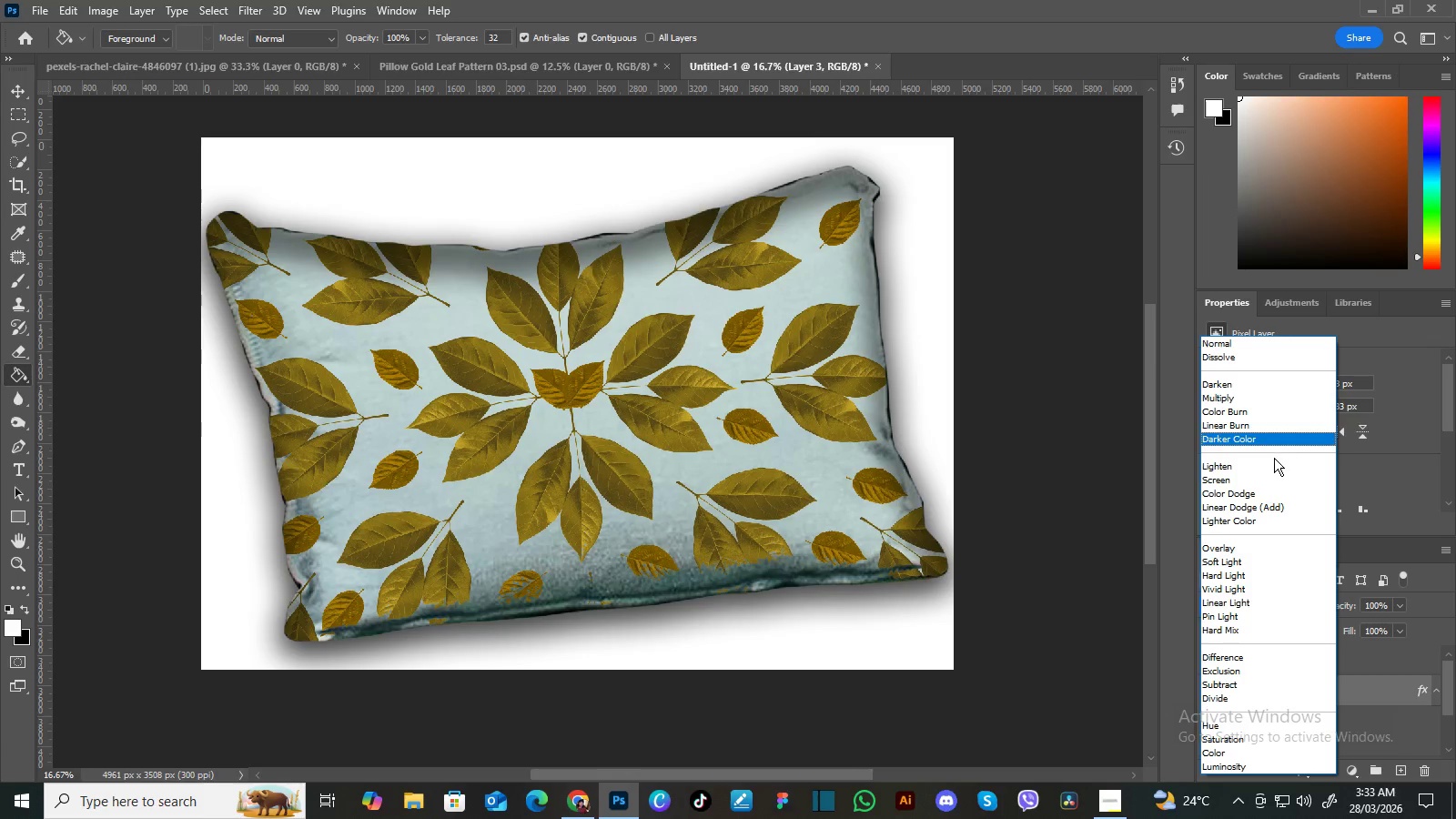 
wait(6.09)
 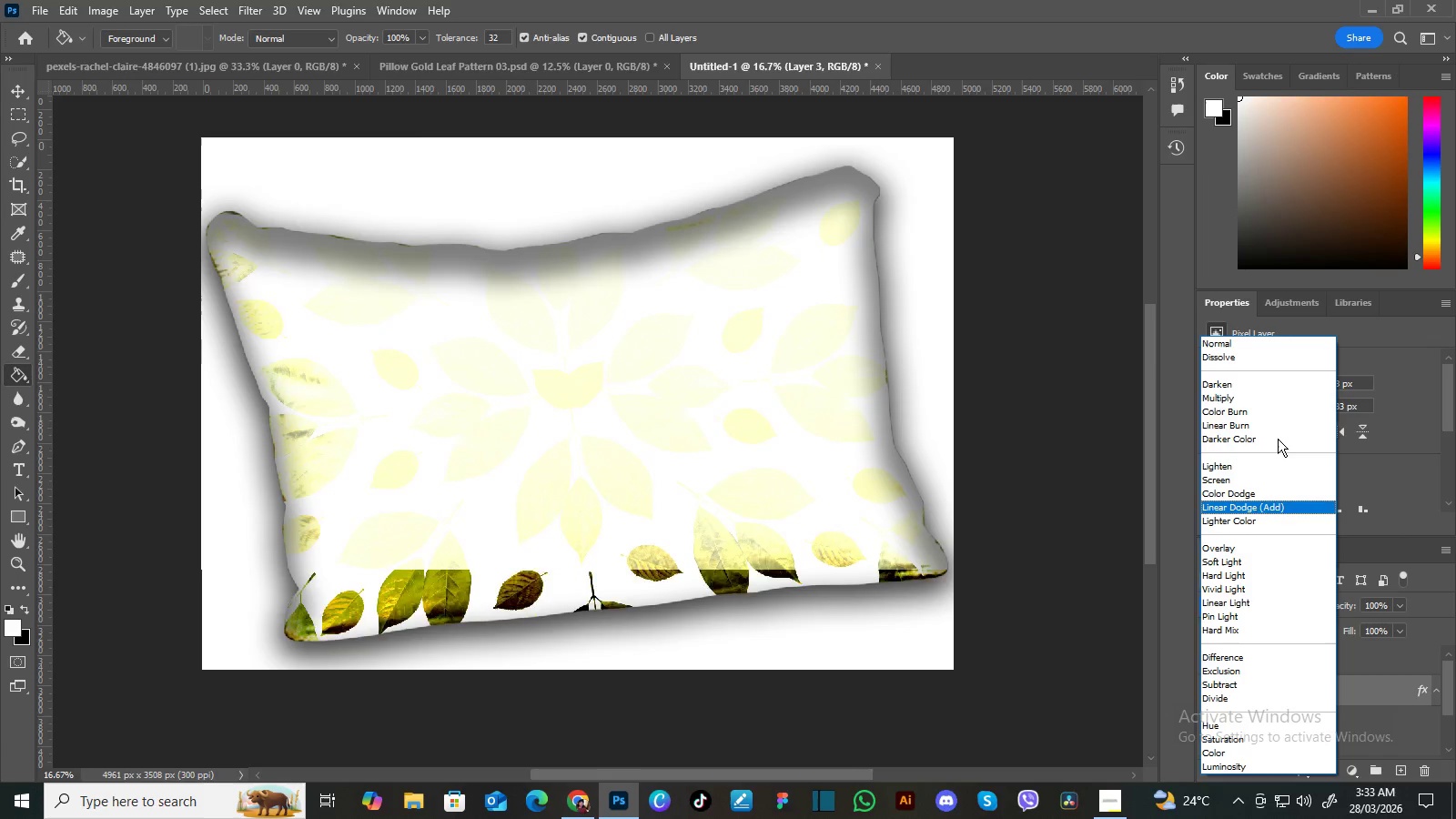 
key(ArrowDown)
 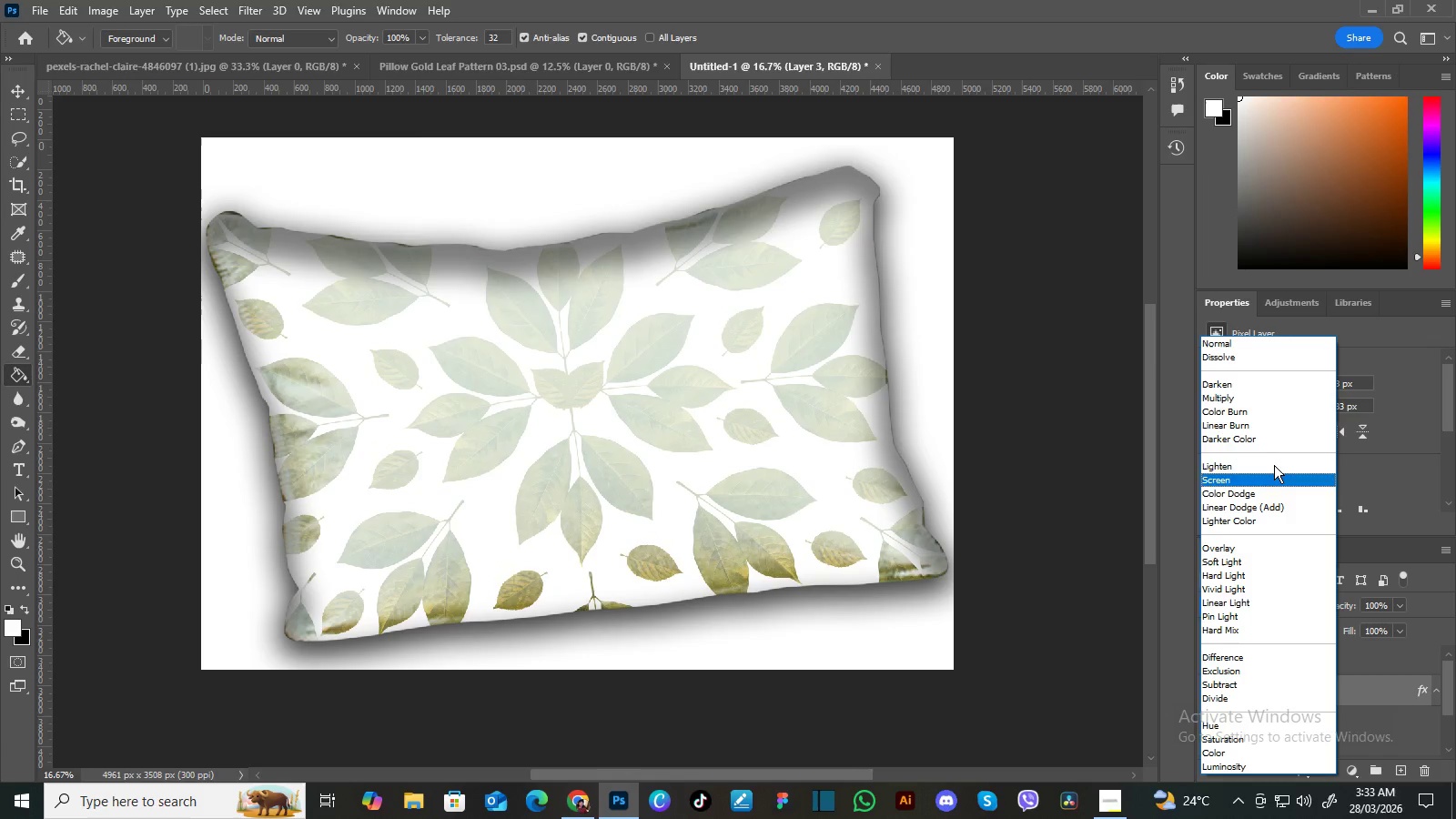 
key(ArrowDown)
 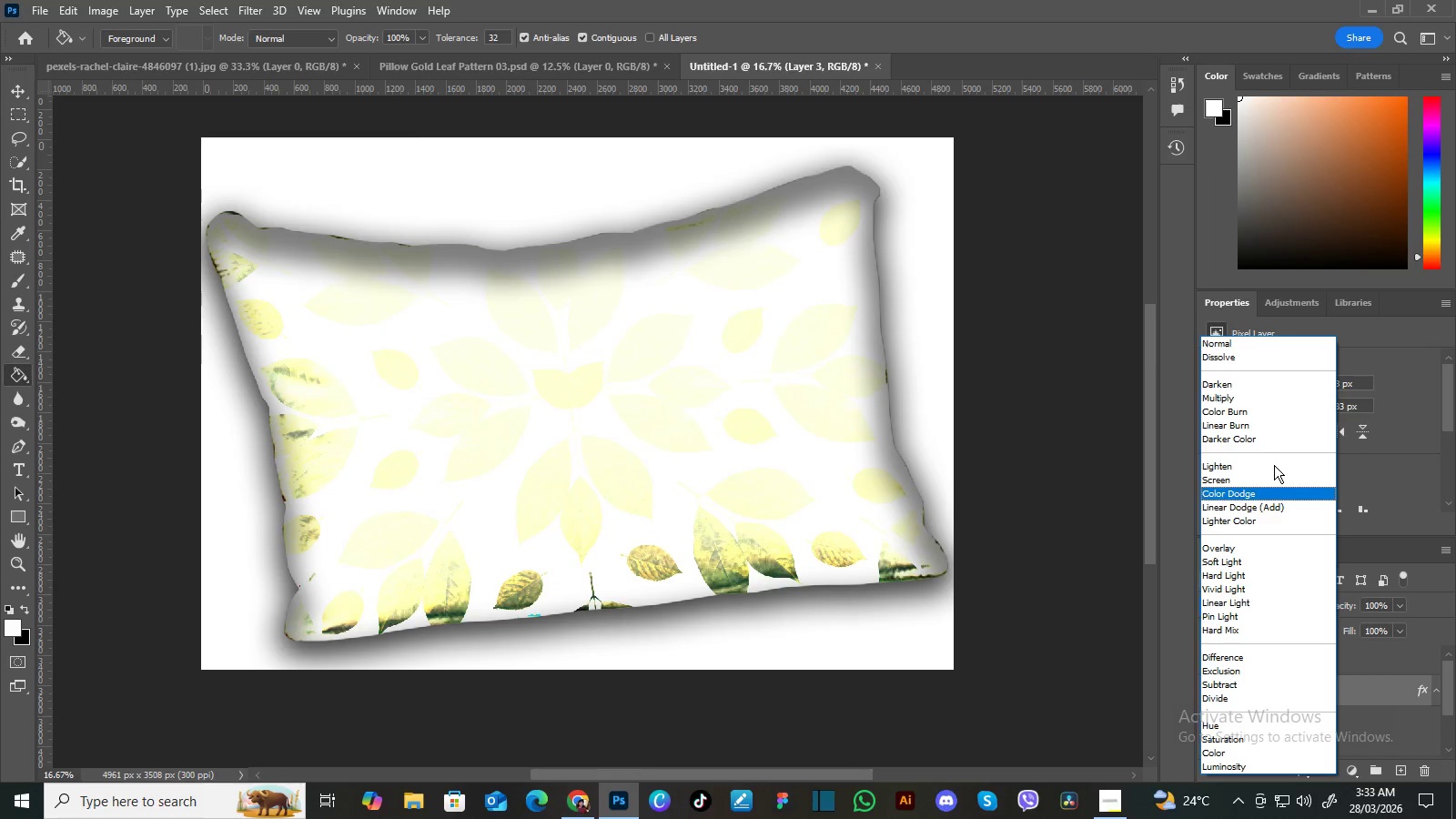 
key(ArrowDown)
 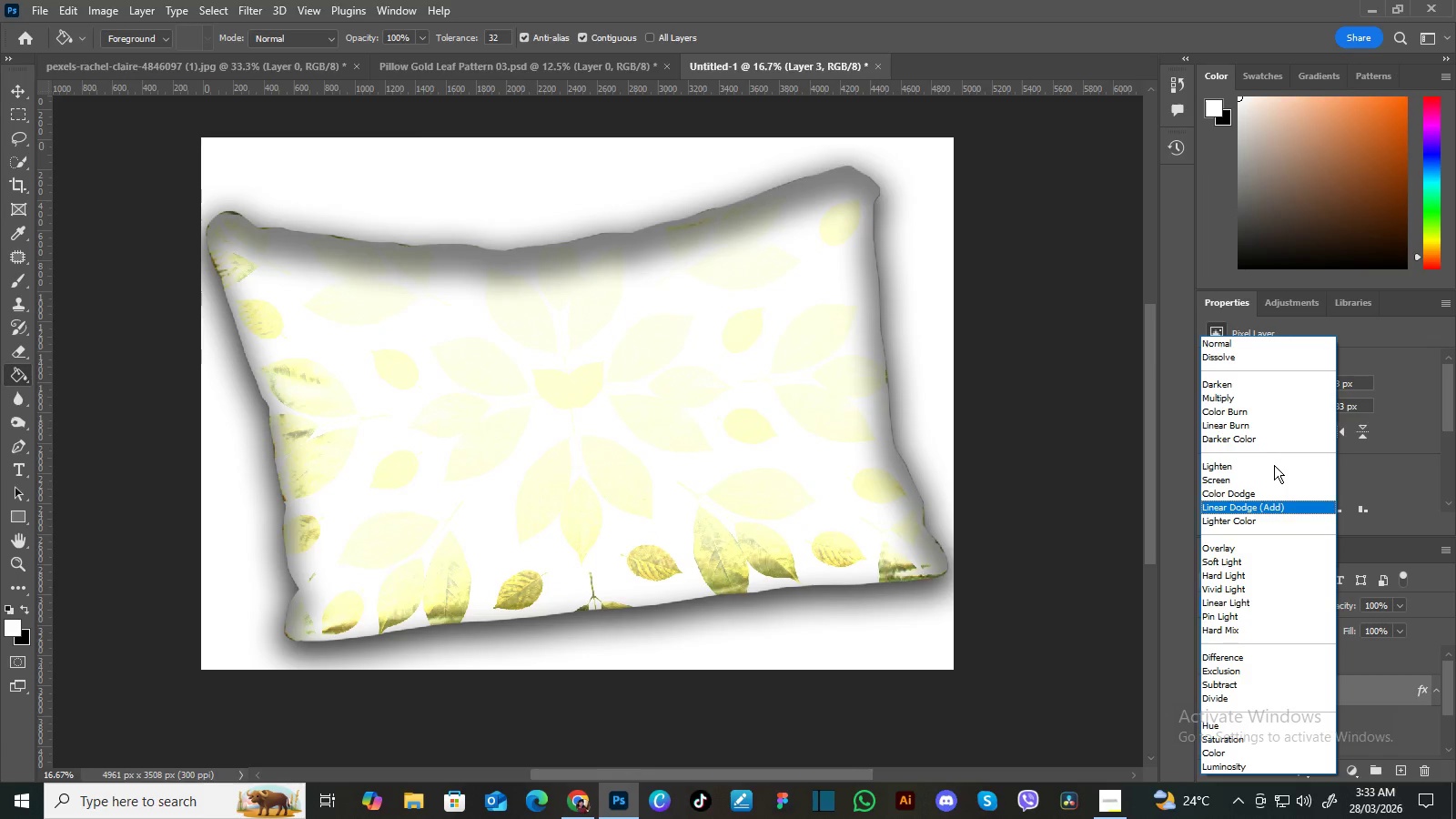 
key(ArrowDown)
 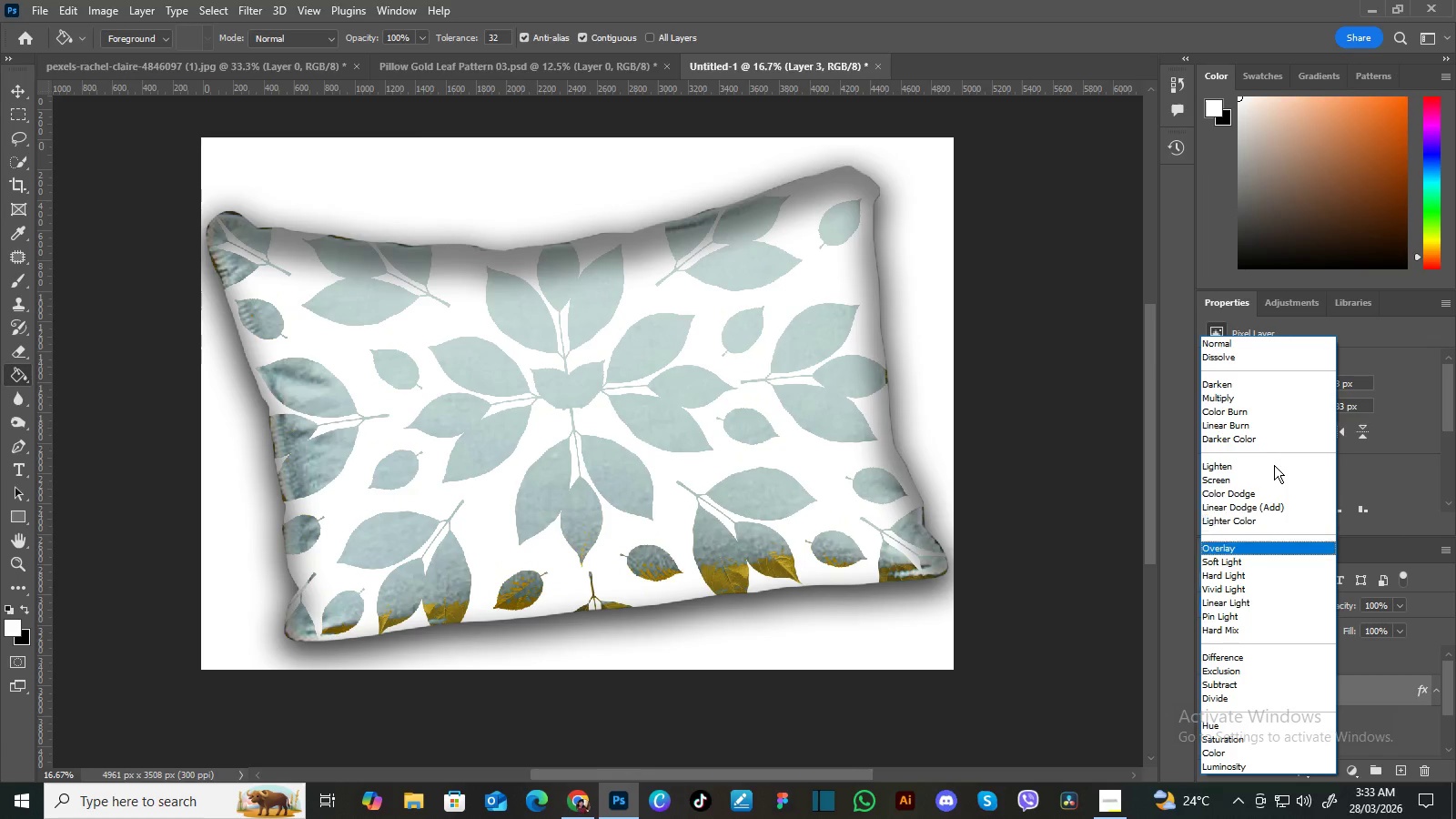 
key(ArrowDown)
 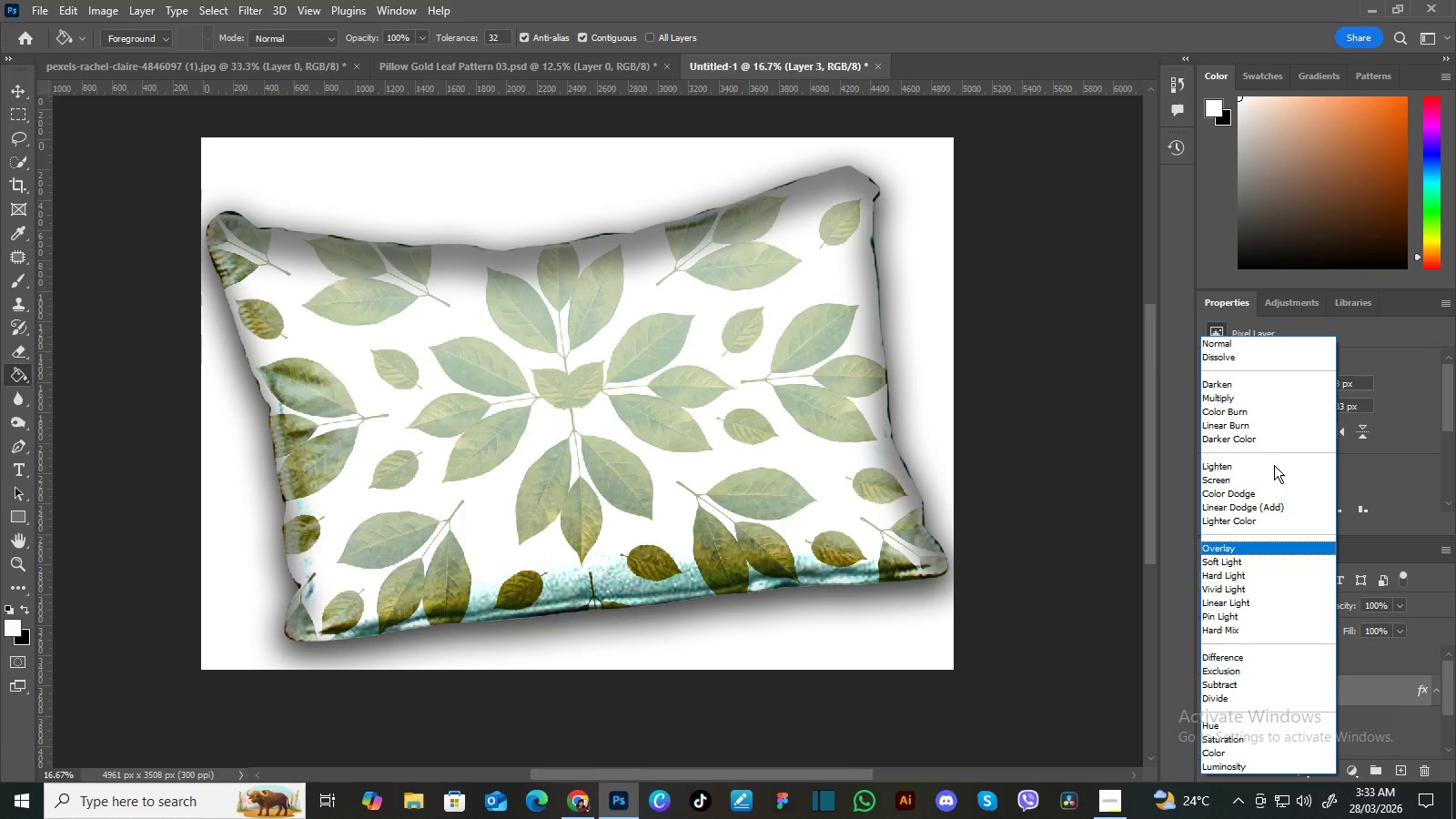 
key(ArrowDown)
 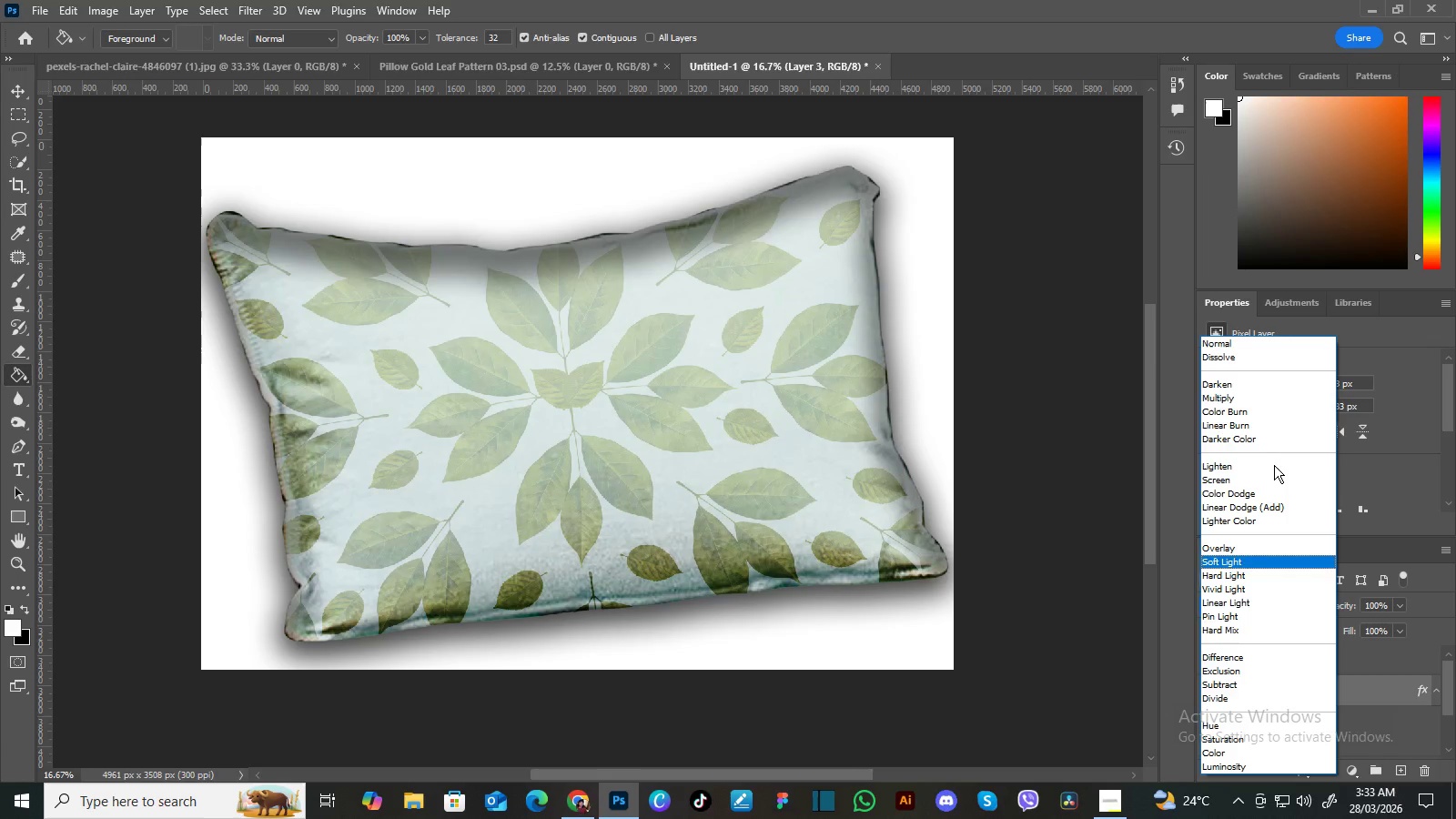 
key(ArrowDown)
 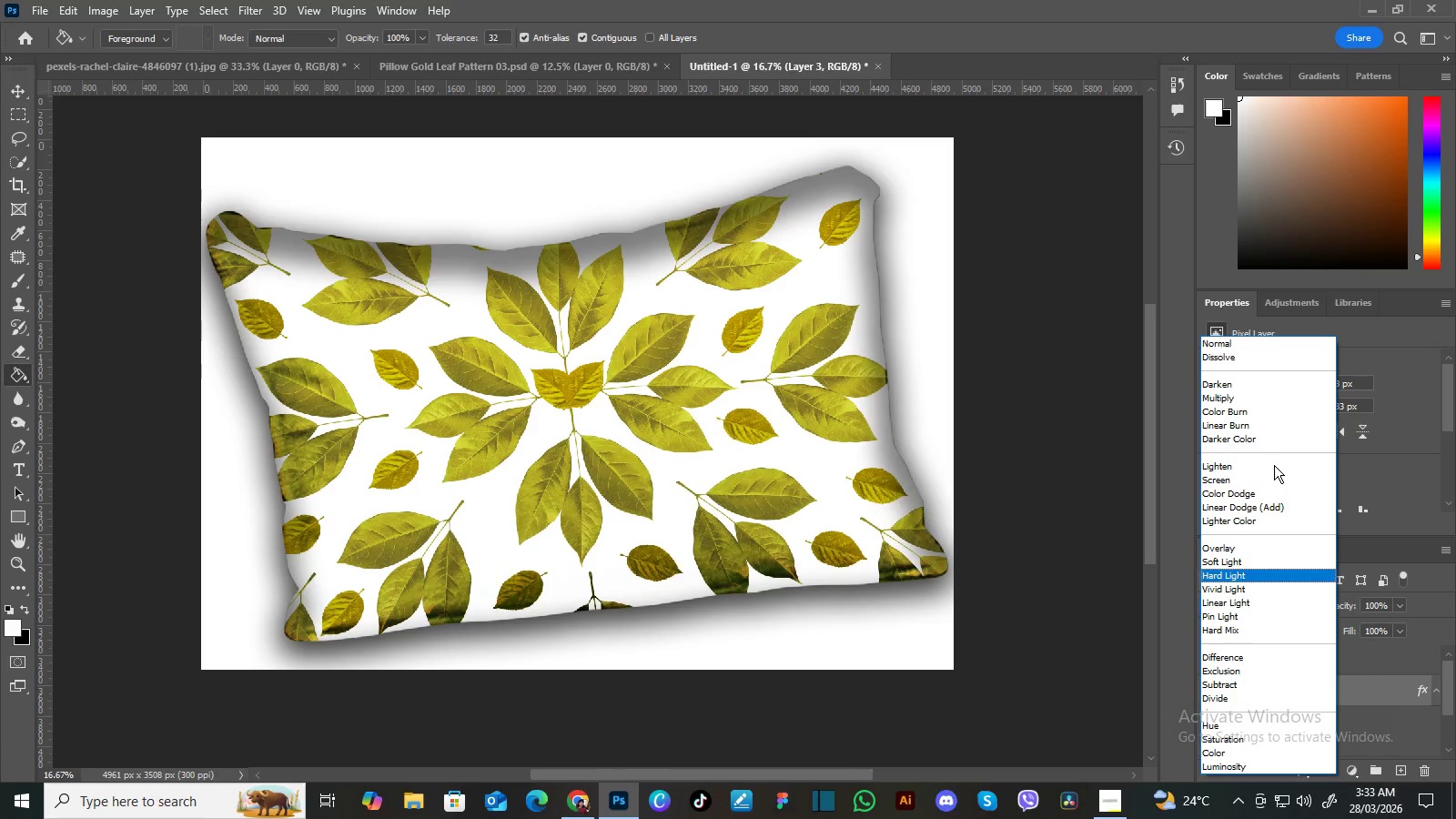 
key(ArrowDown)
 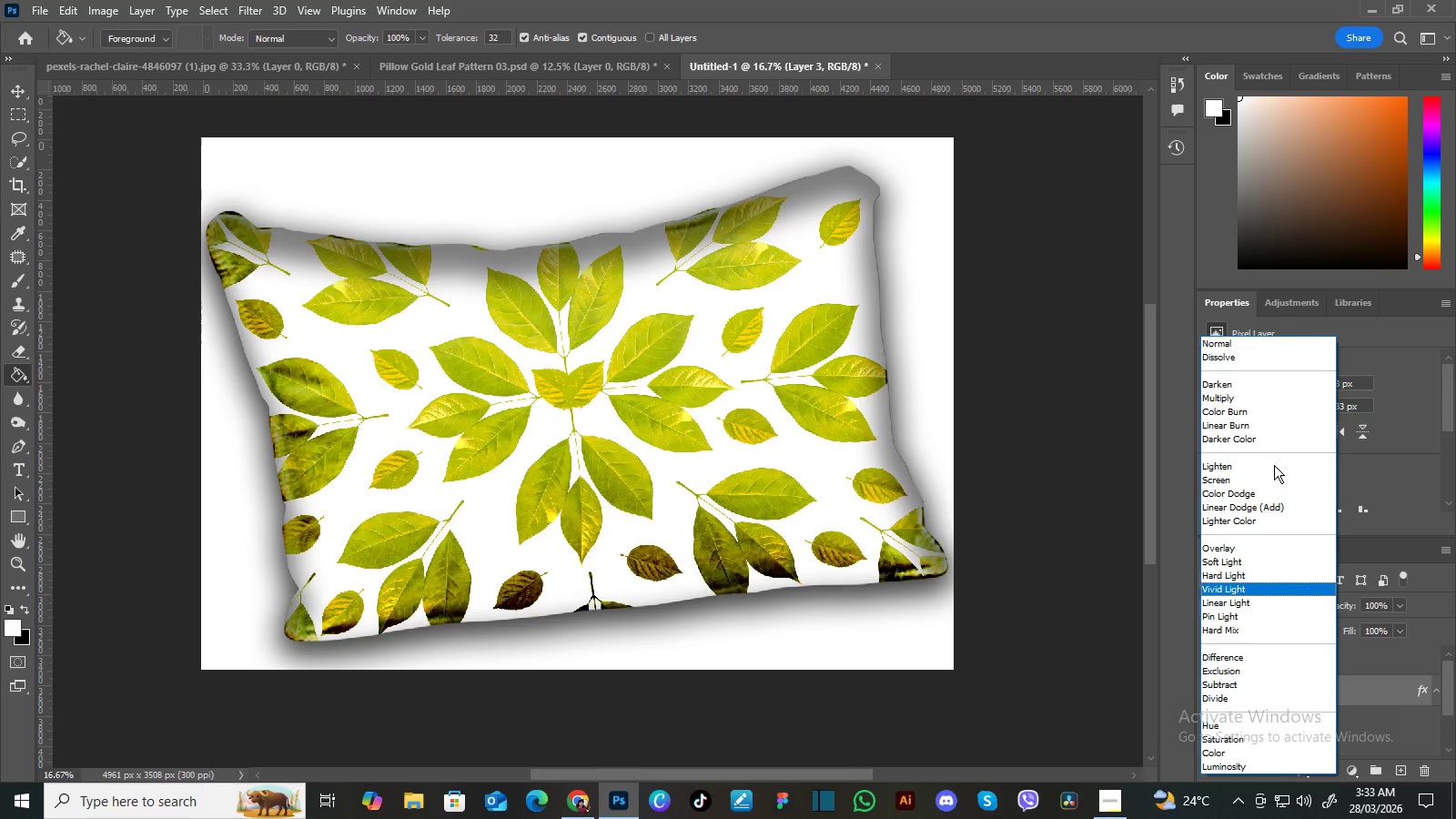 
key(ArrowUp)
 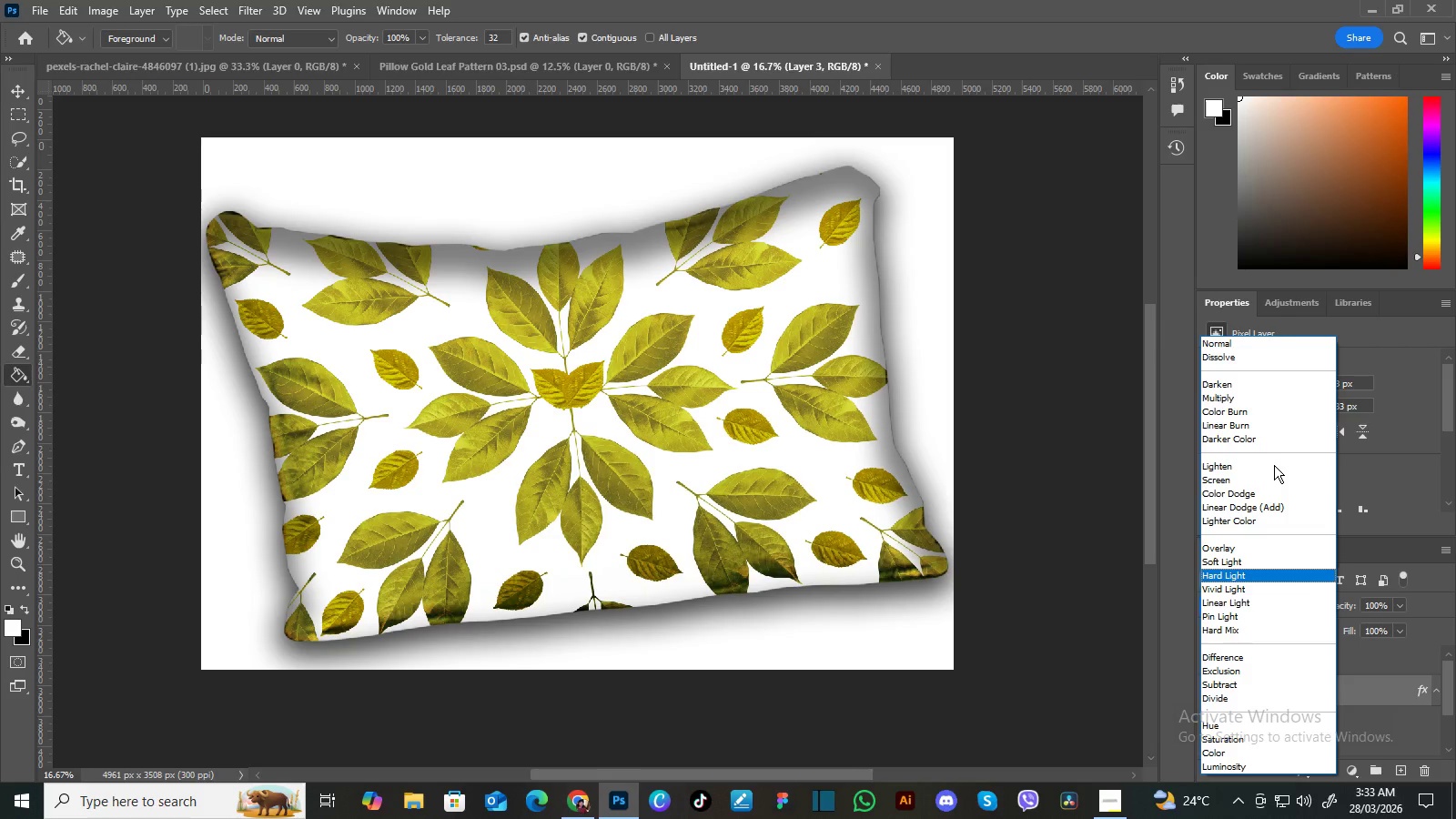 
key(ArrowDown)
 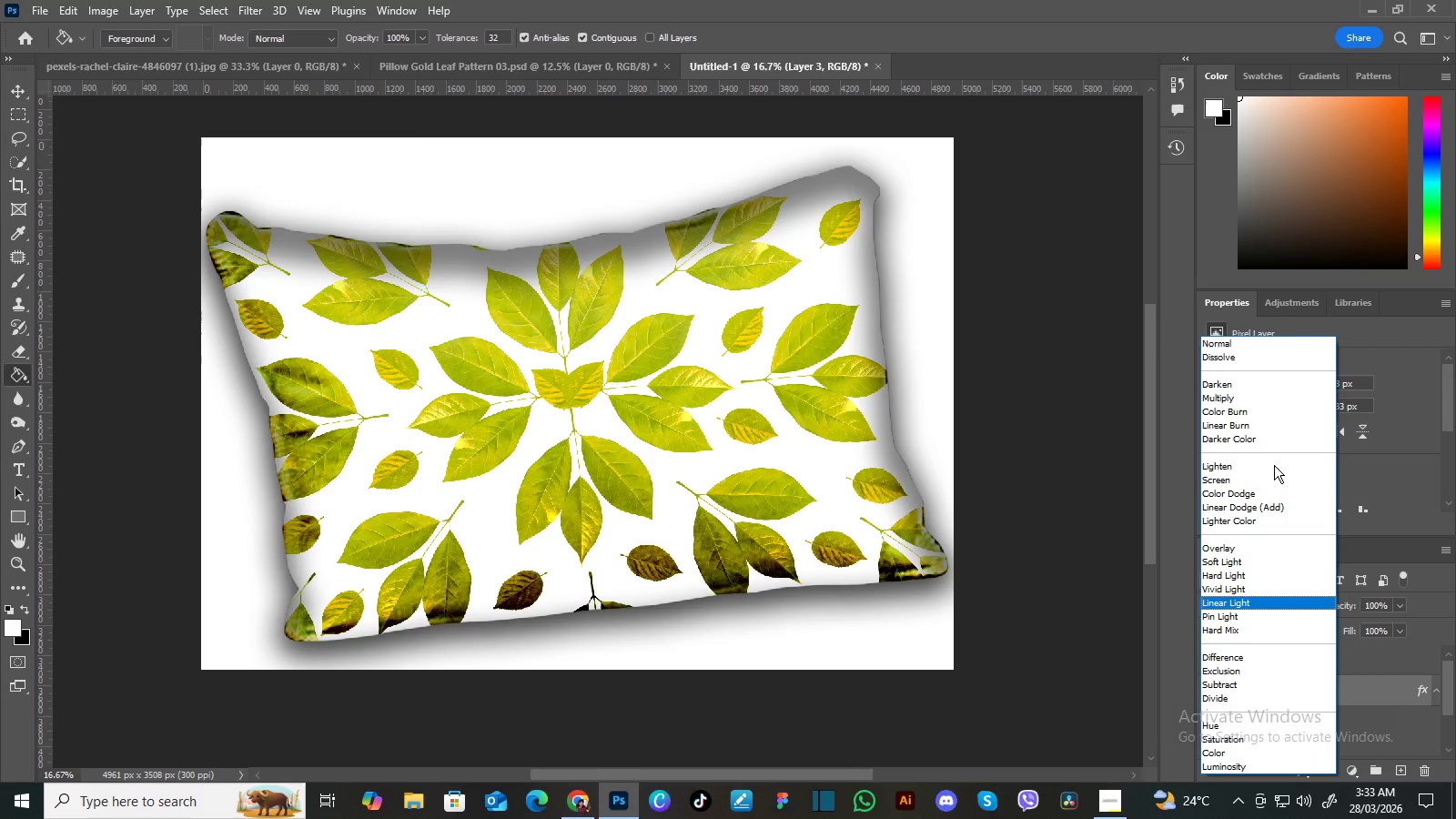 
key(ArrowDown)
 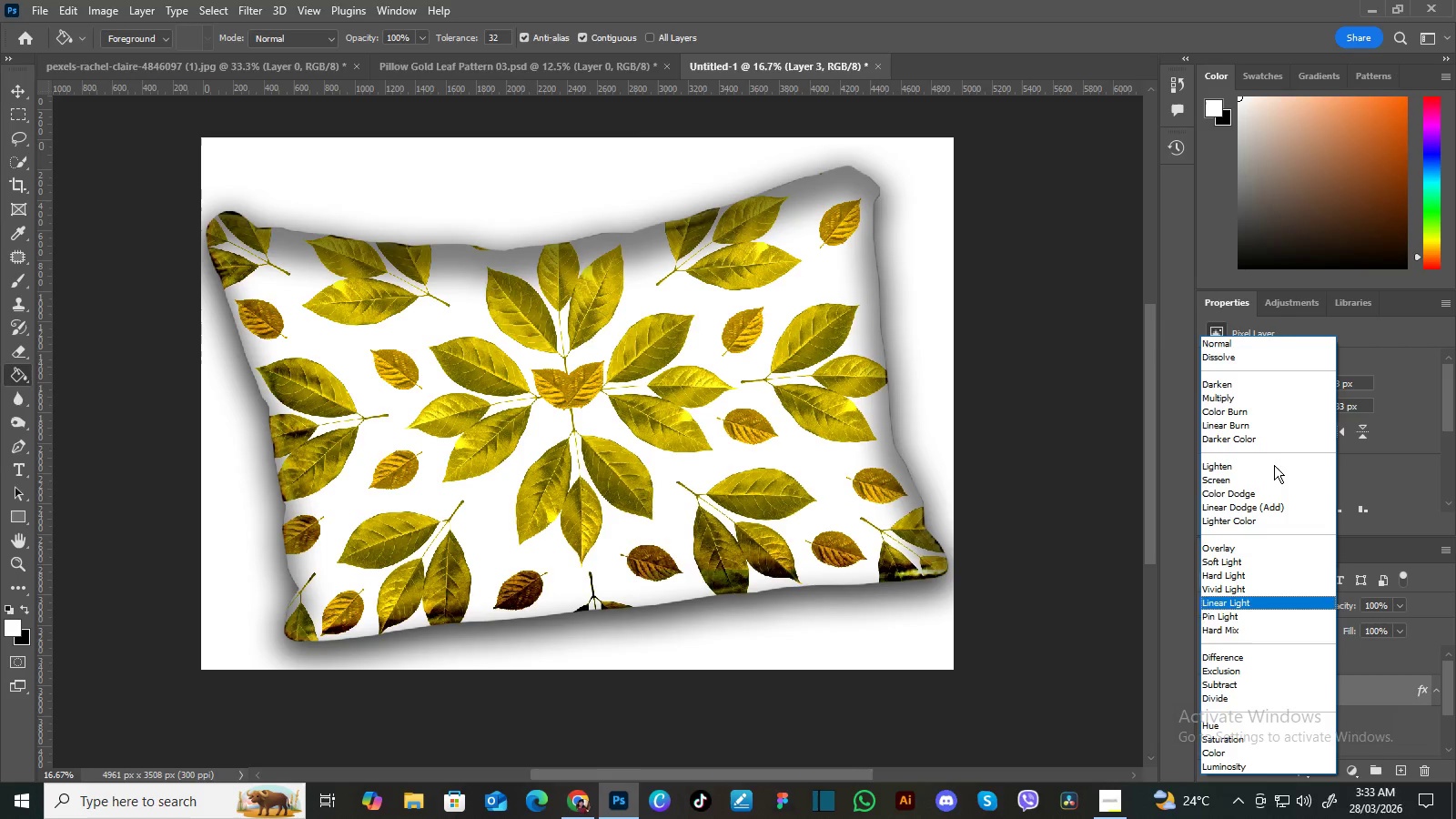 
key(ArrowDown)
 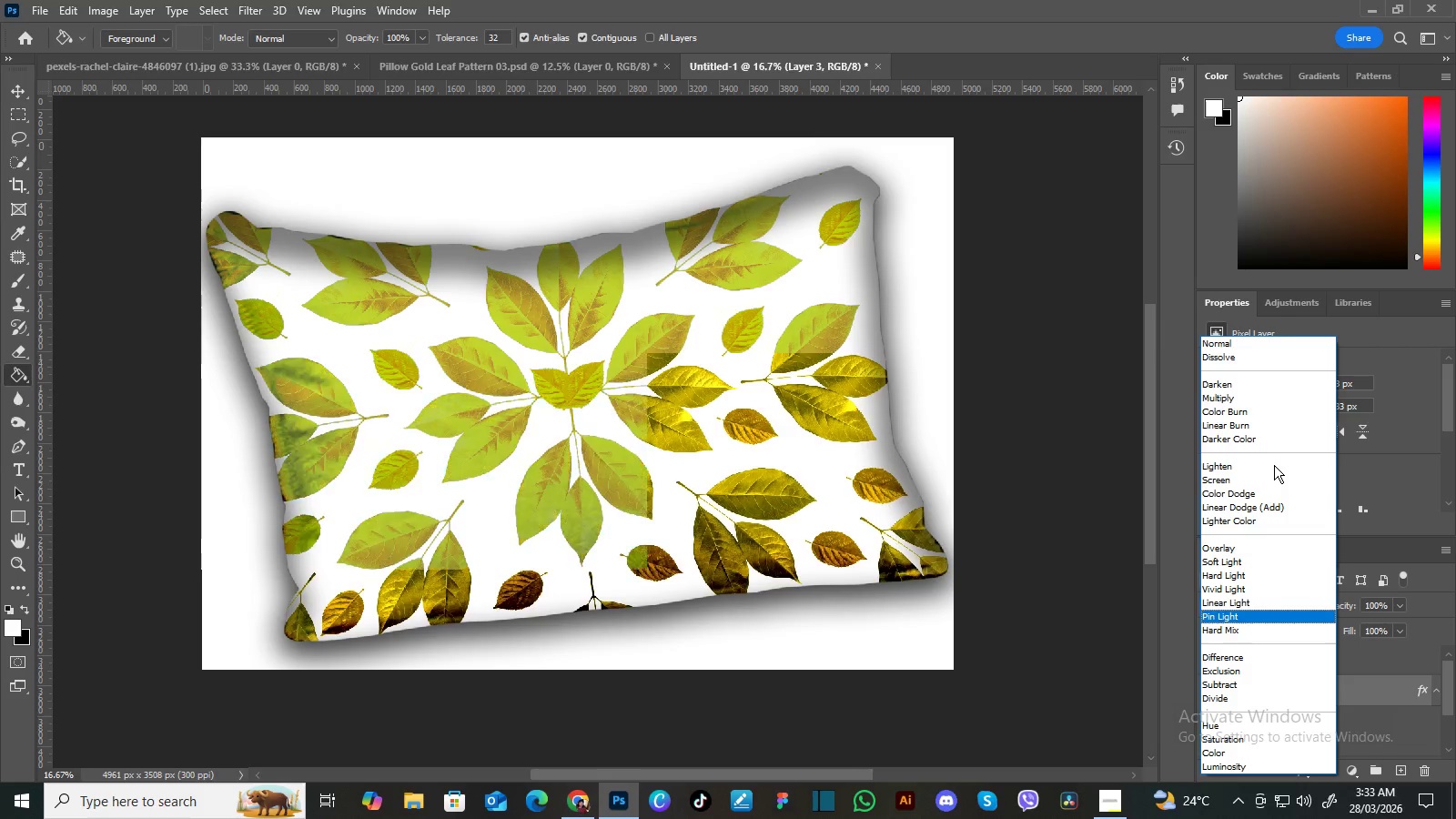 
key(ArrowDown)
 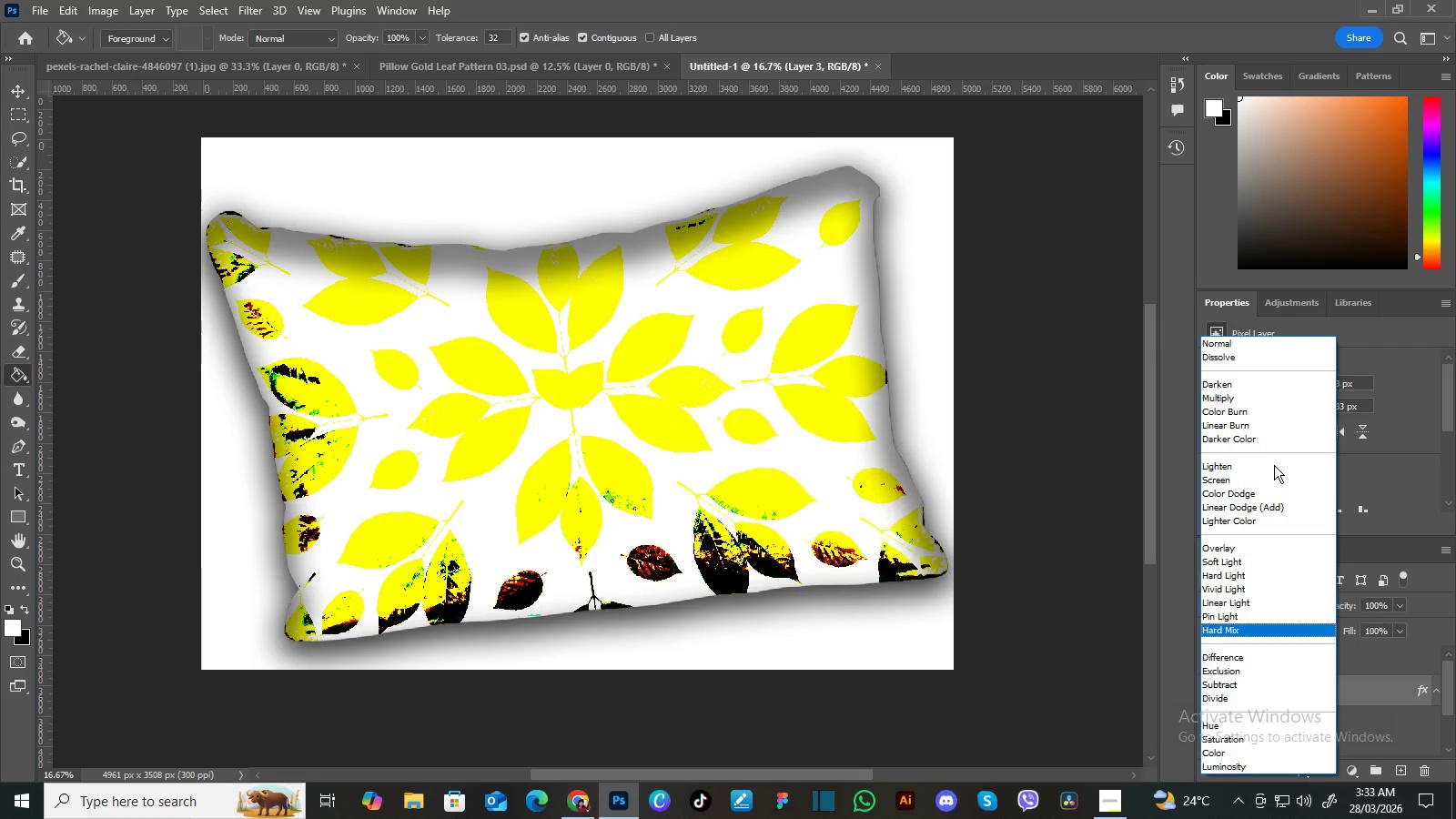 
key(ArrowUp)
 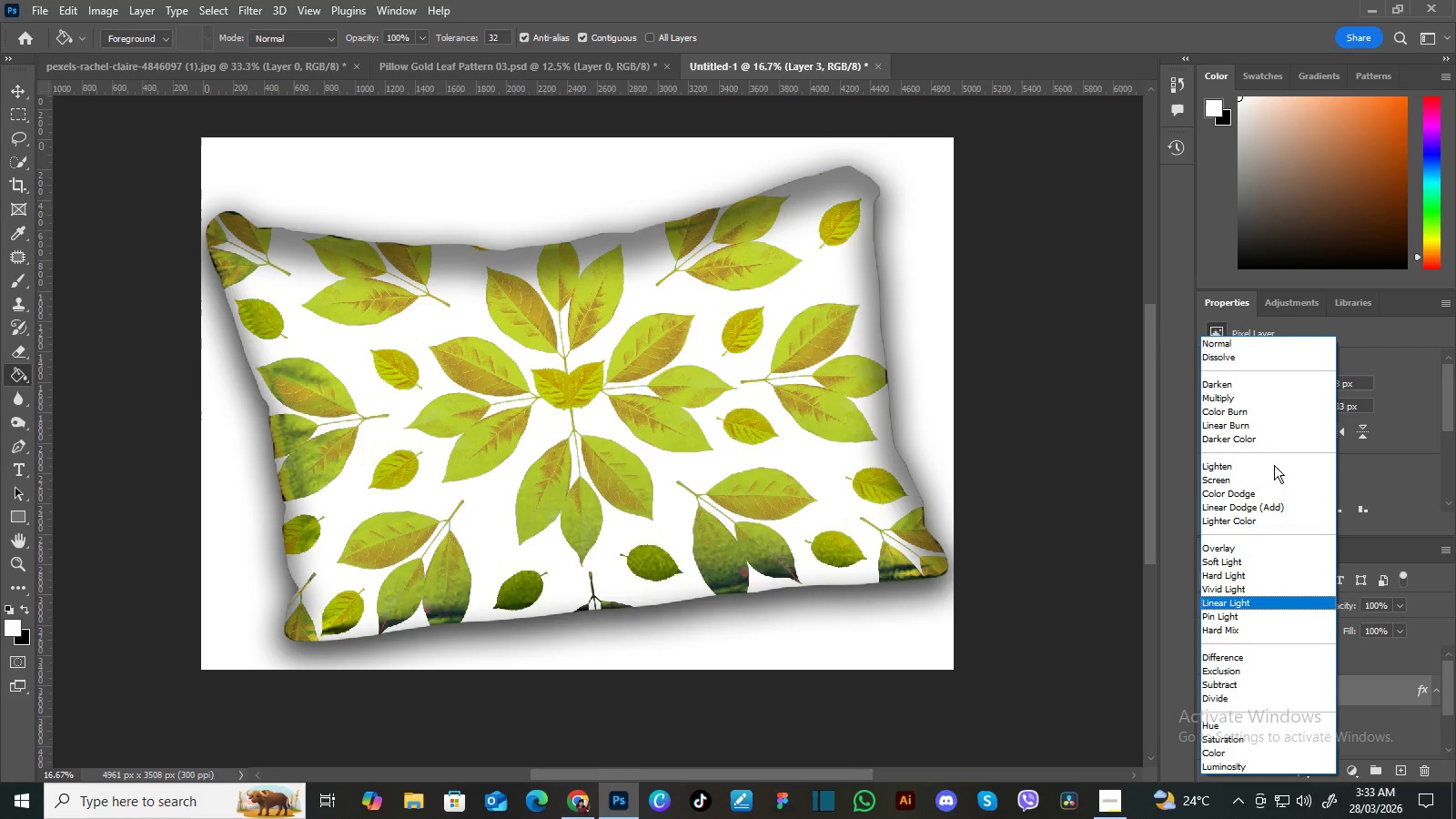 
key(ArrowUp)
 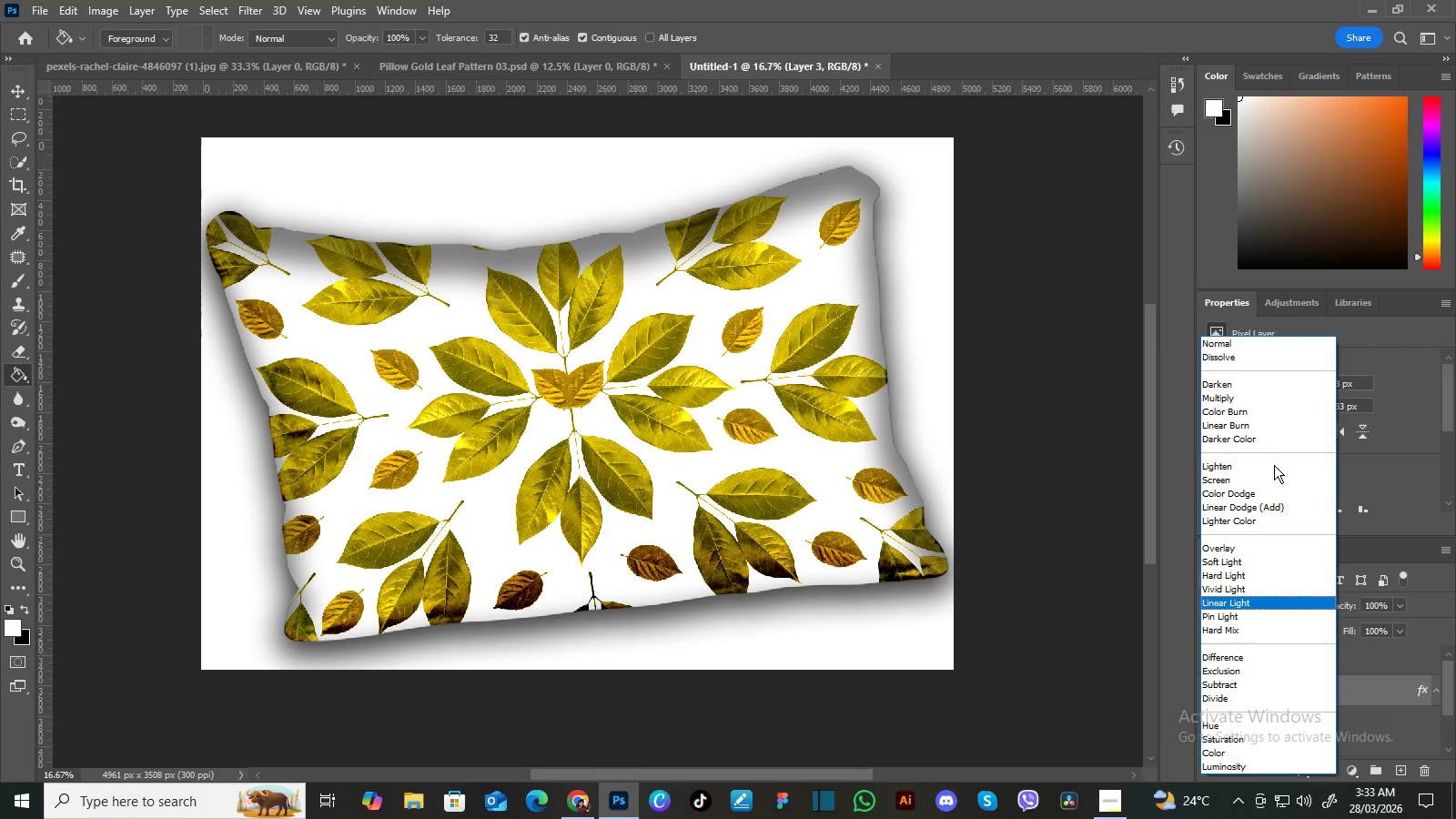 
wait(5.67)
 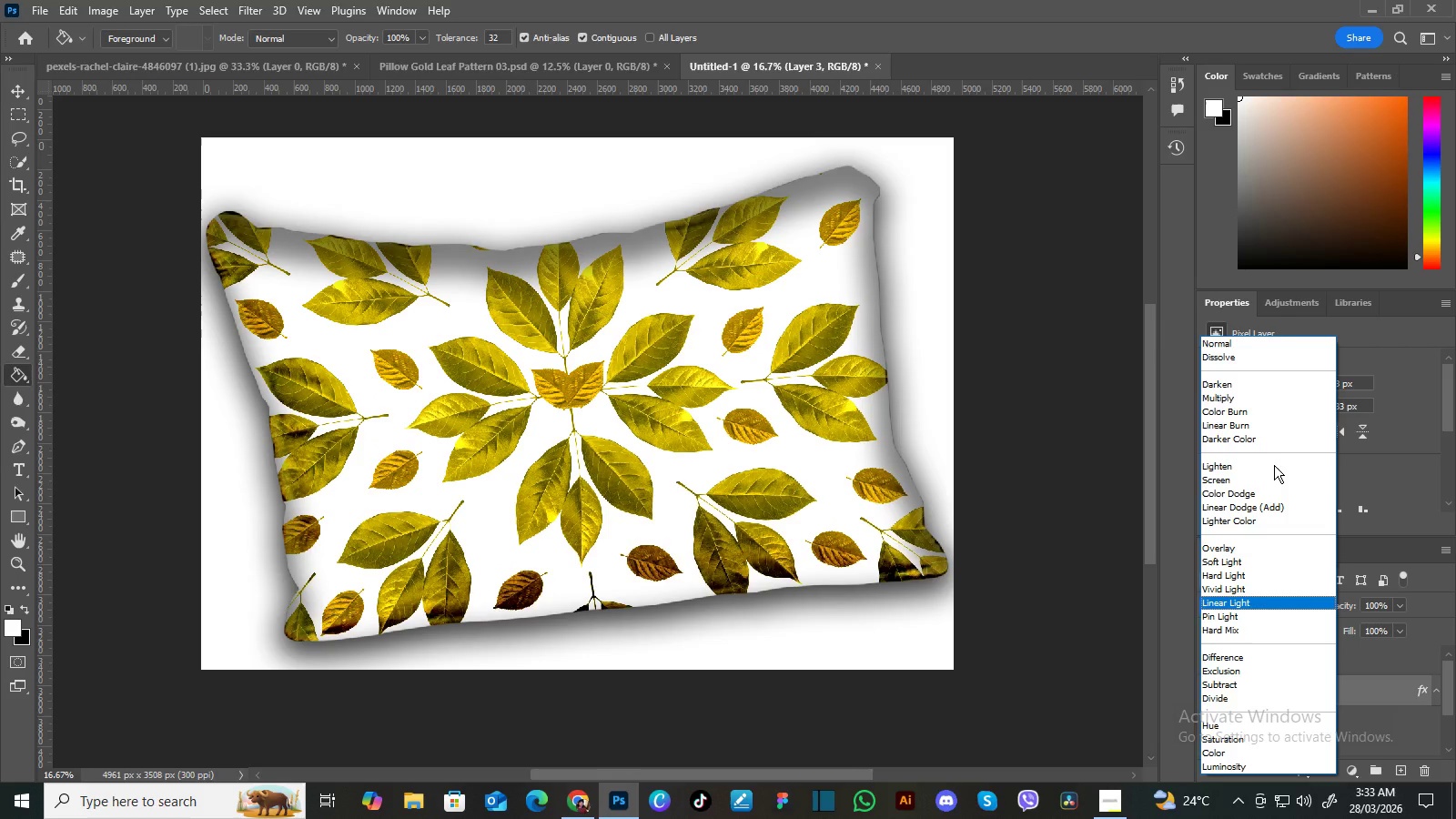 
key(ArrowDown)
 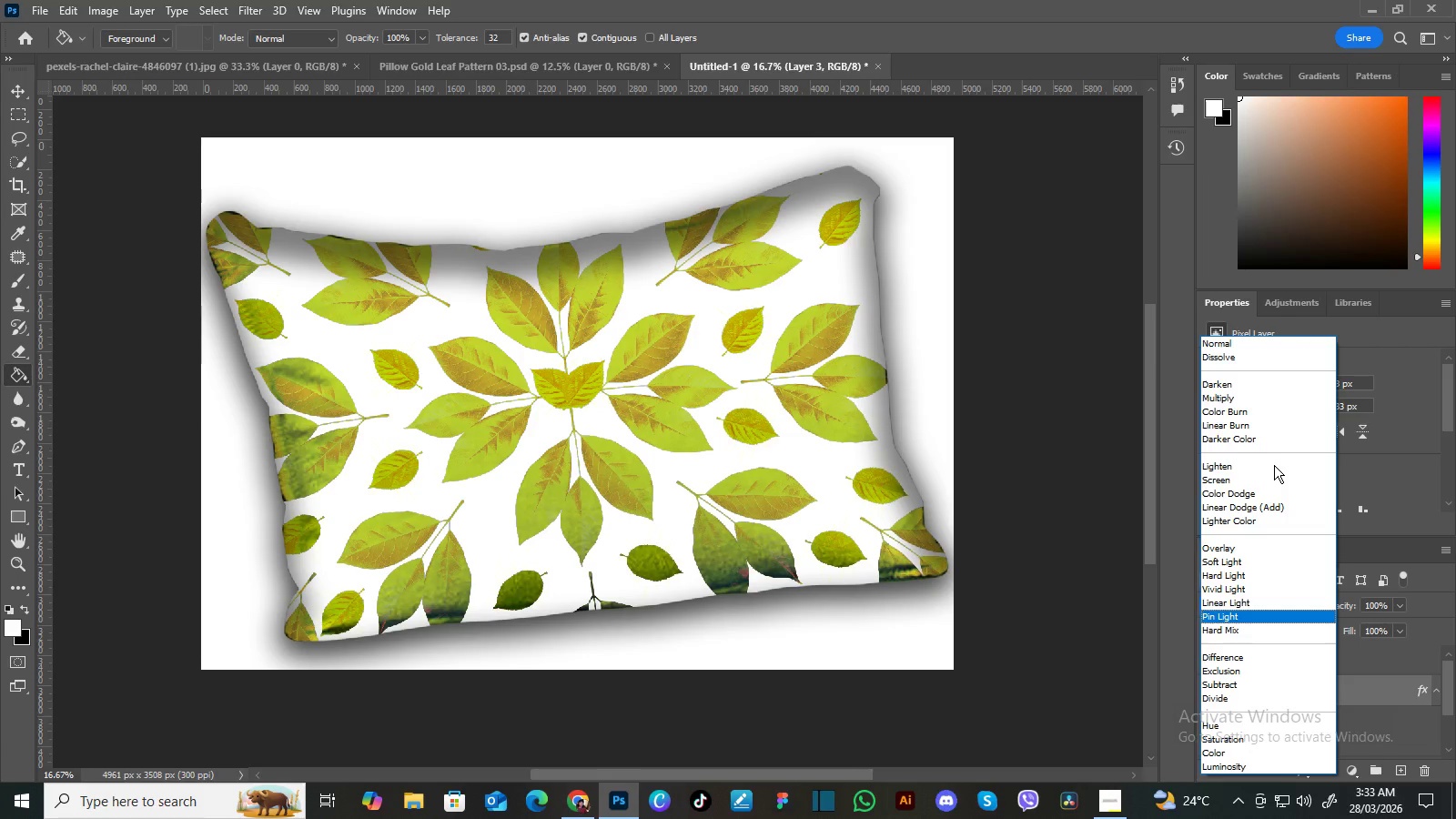 
key(ArrowUp)
 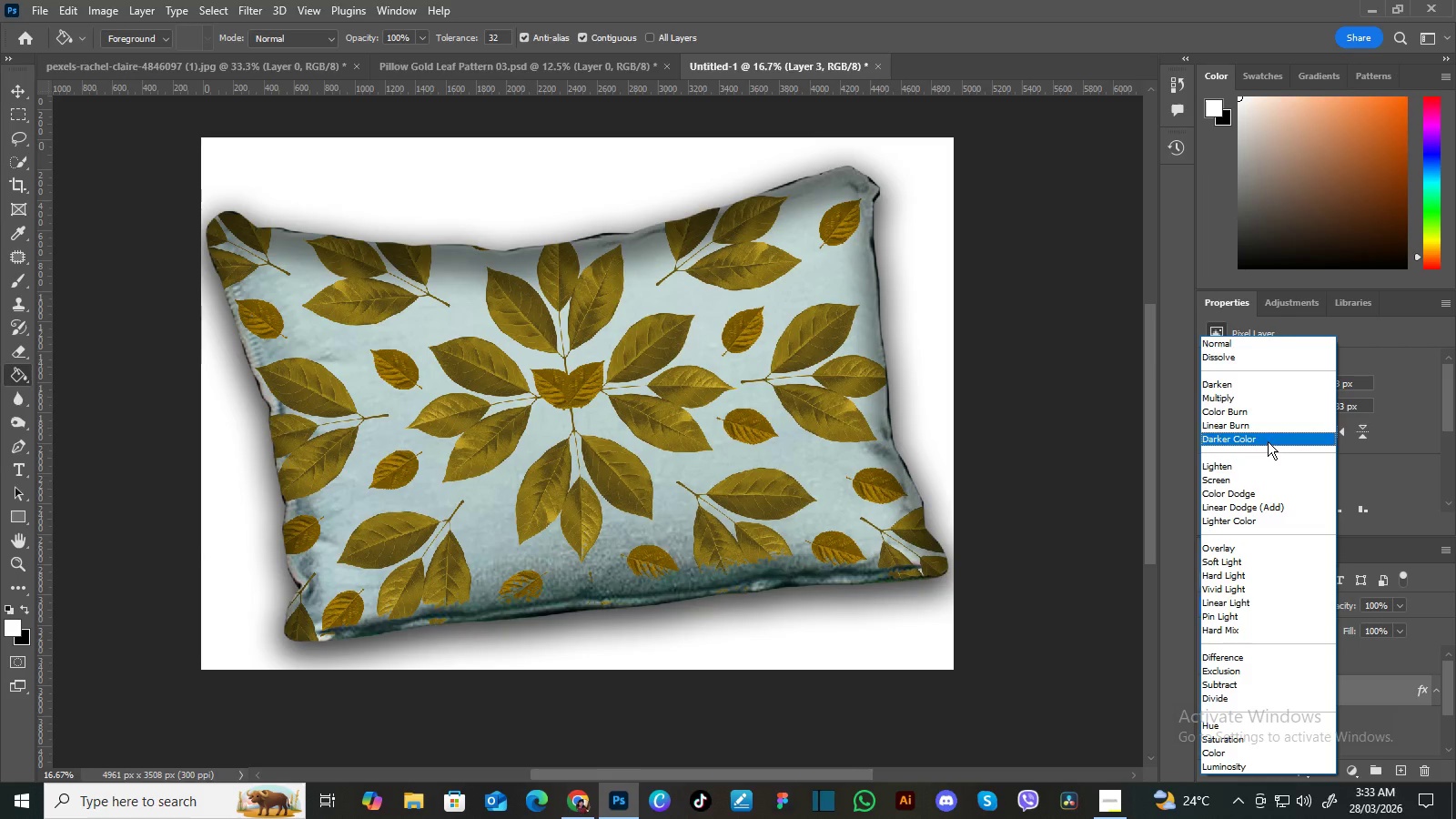 
wait(27.69)
 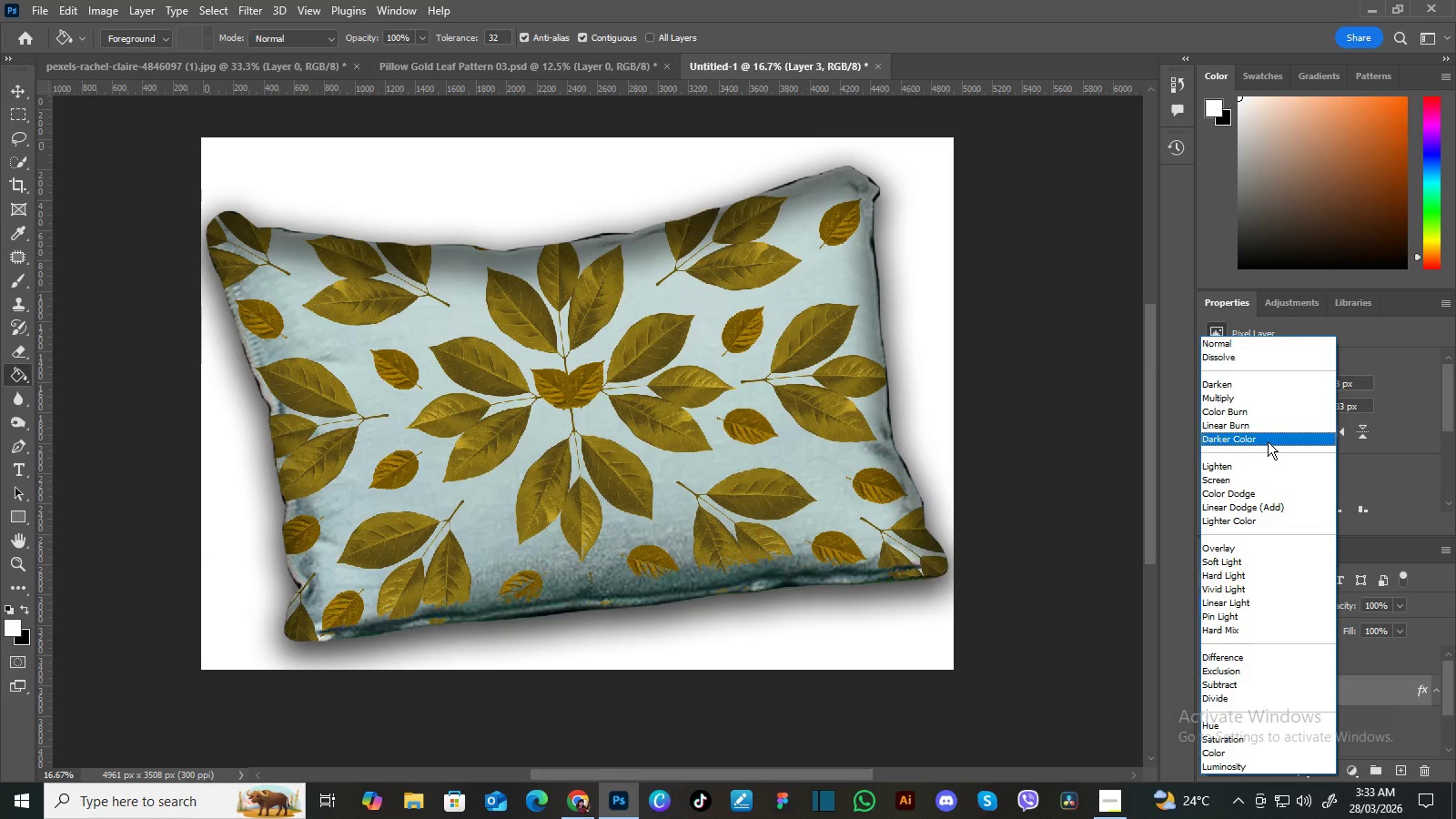 
left_click([1246, 597])
 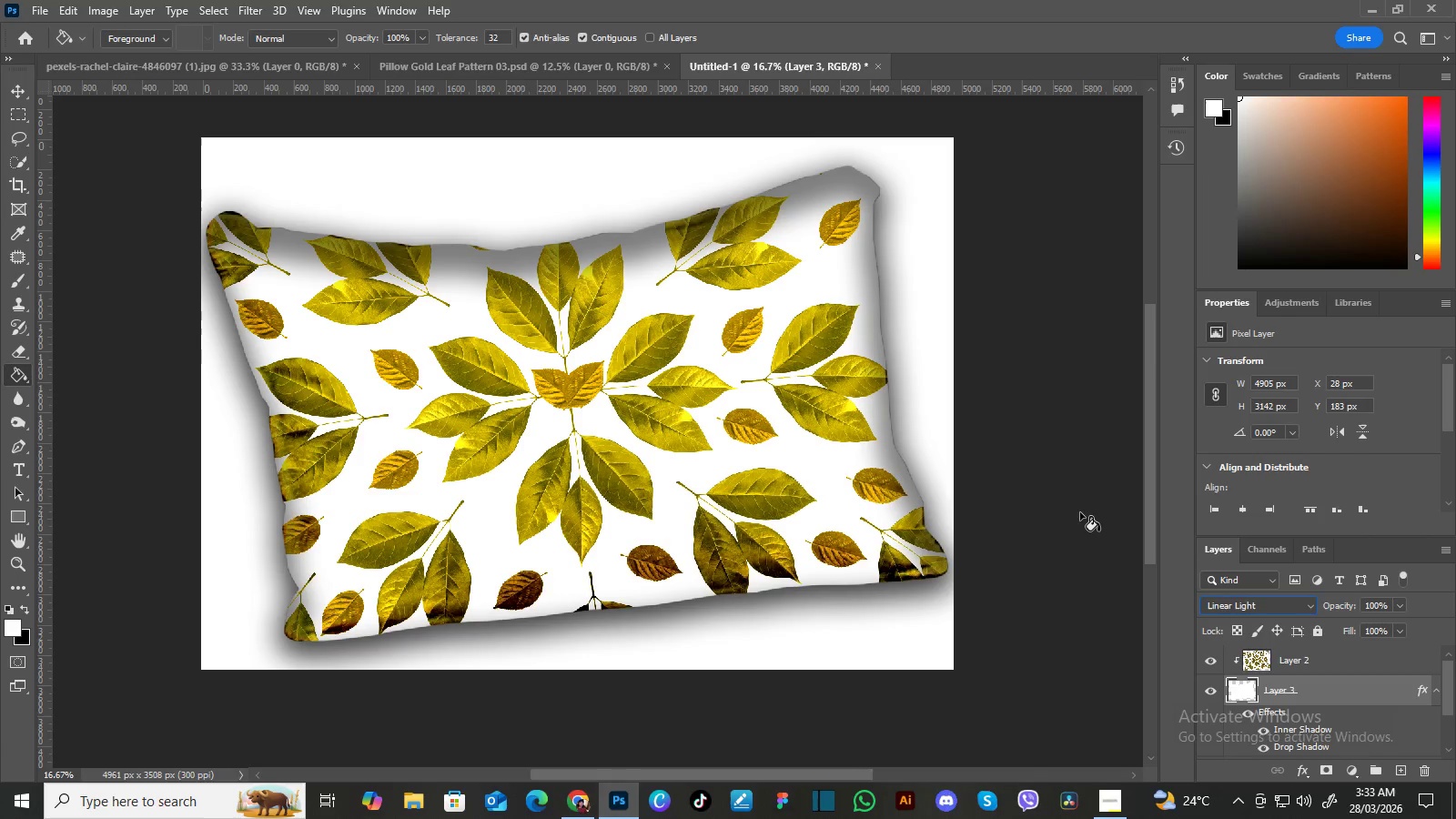 
wait(5.42)
 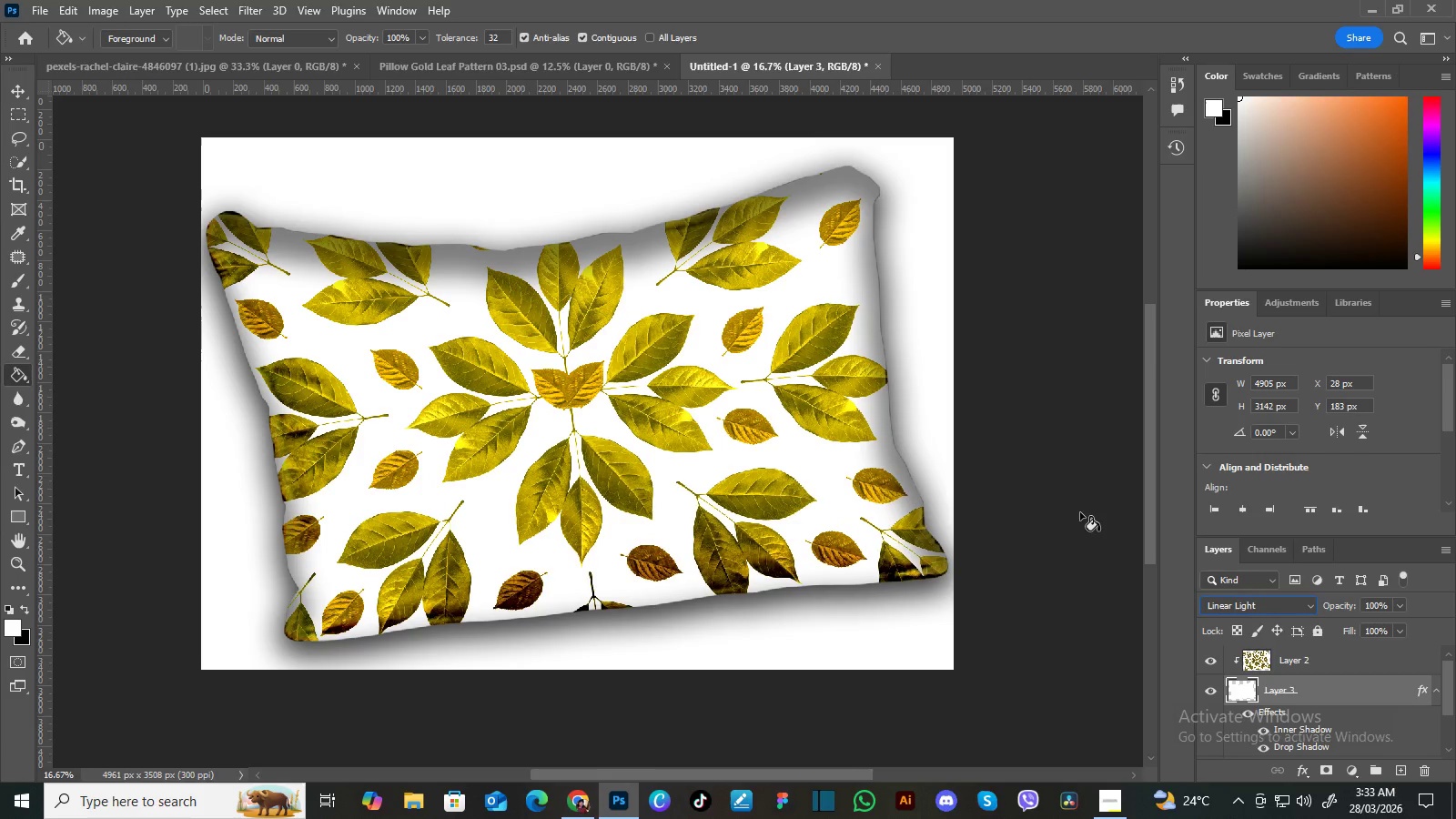 
key(Control+Minus)
 